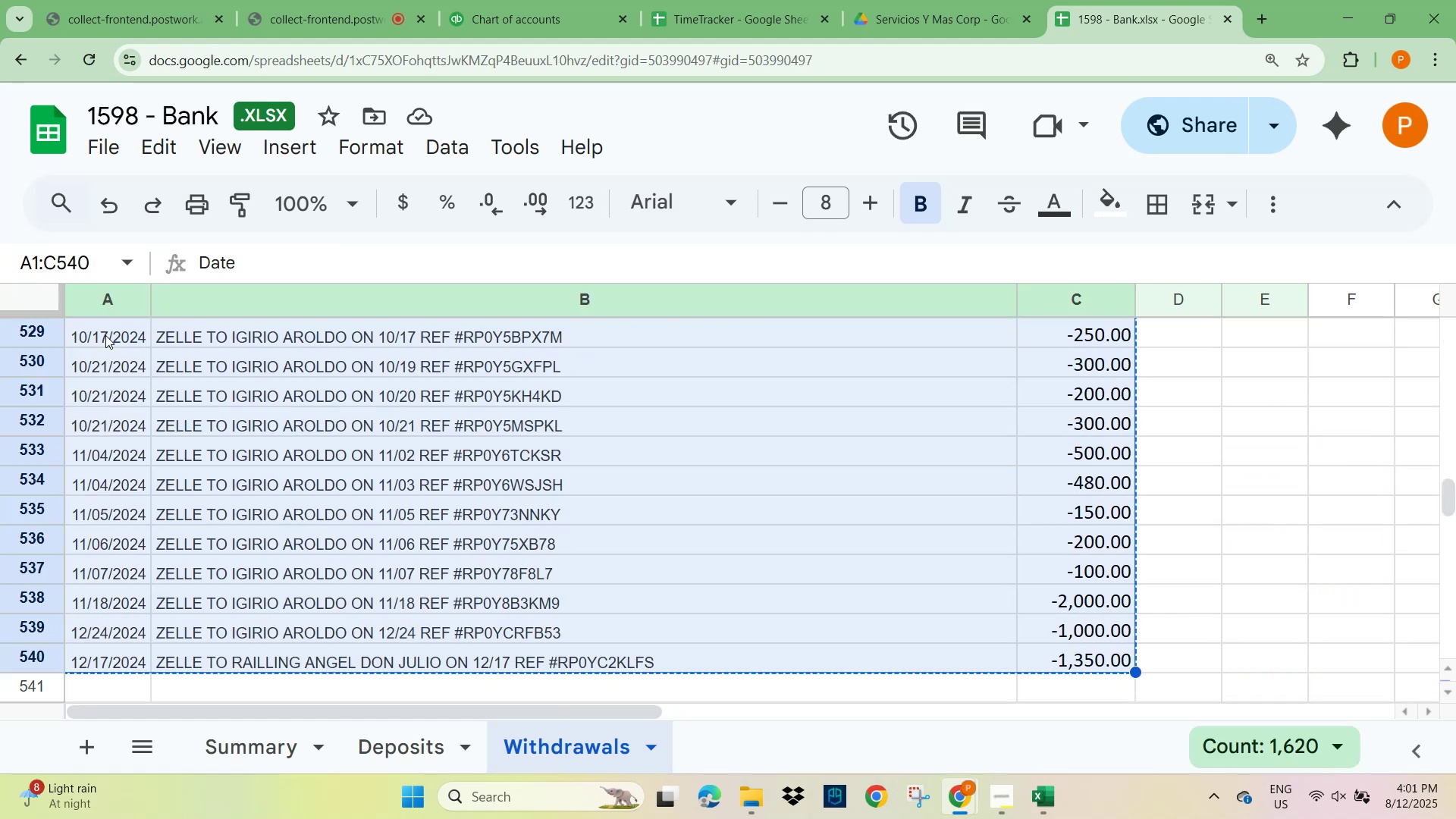 
key(Alt+AltLeft)
 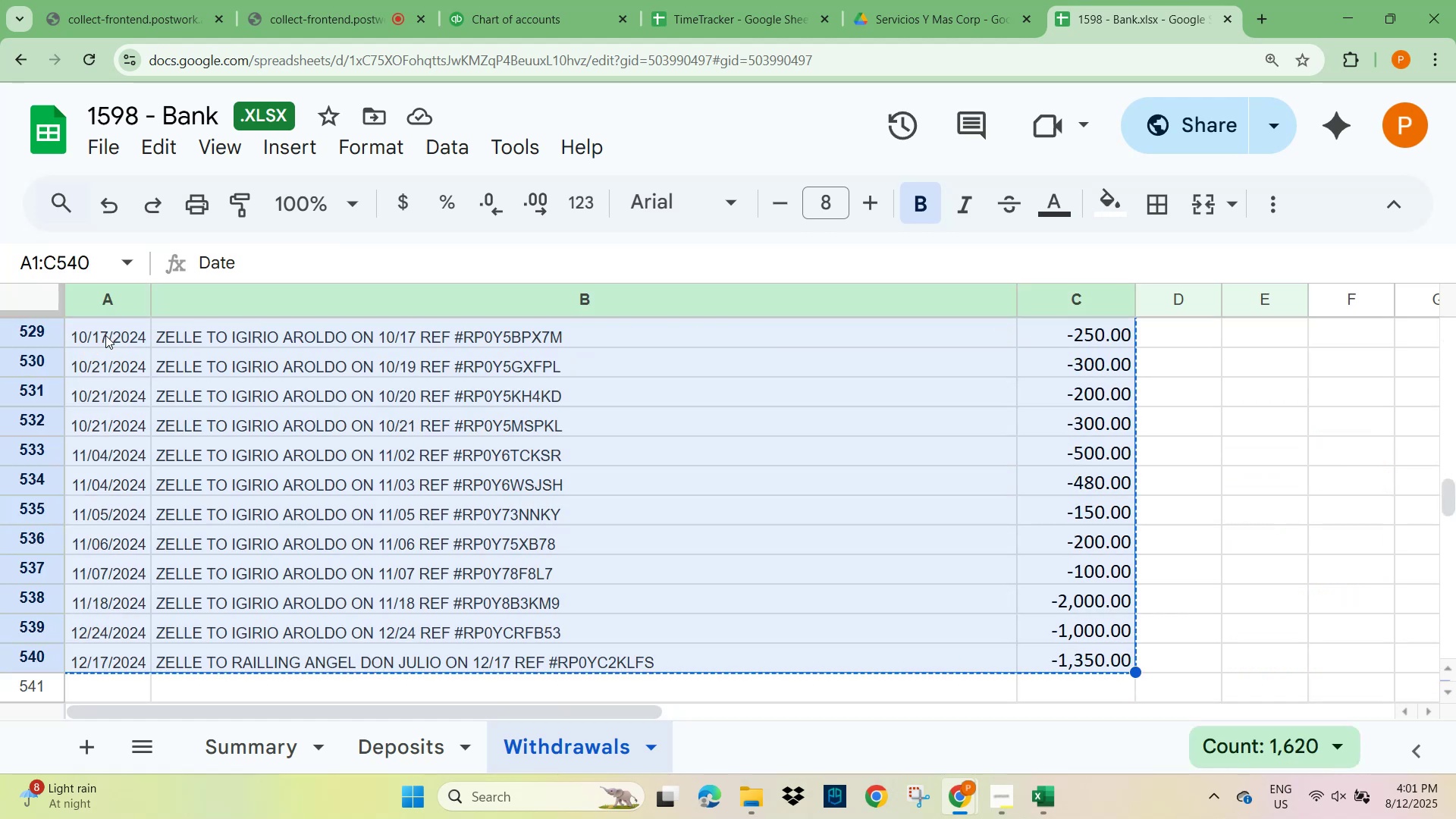 
key(Alt+Tab)
 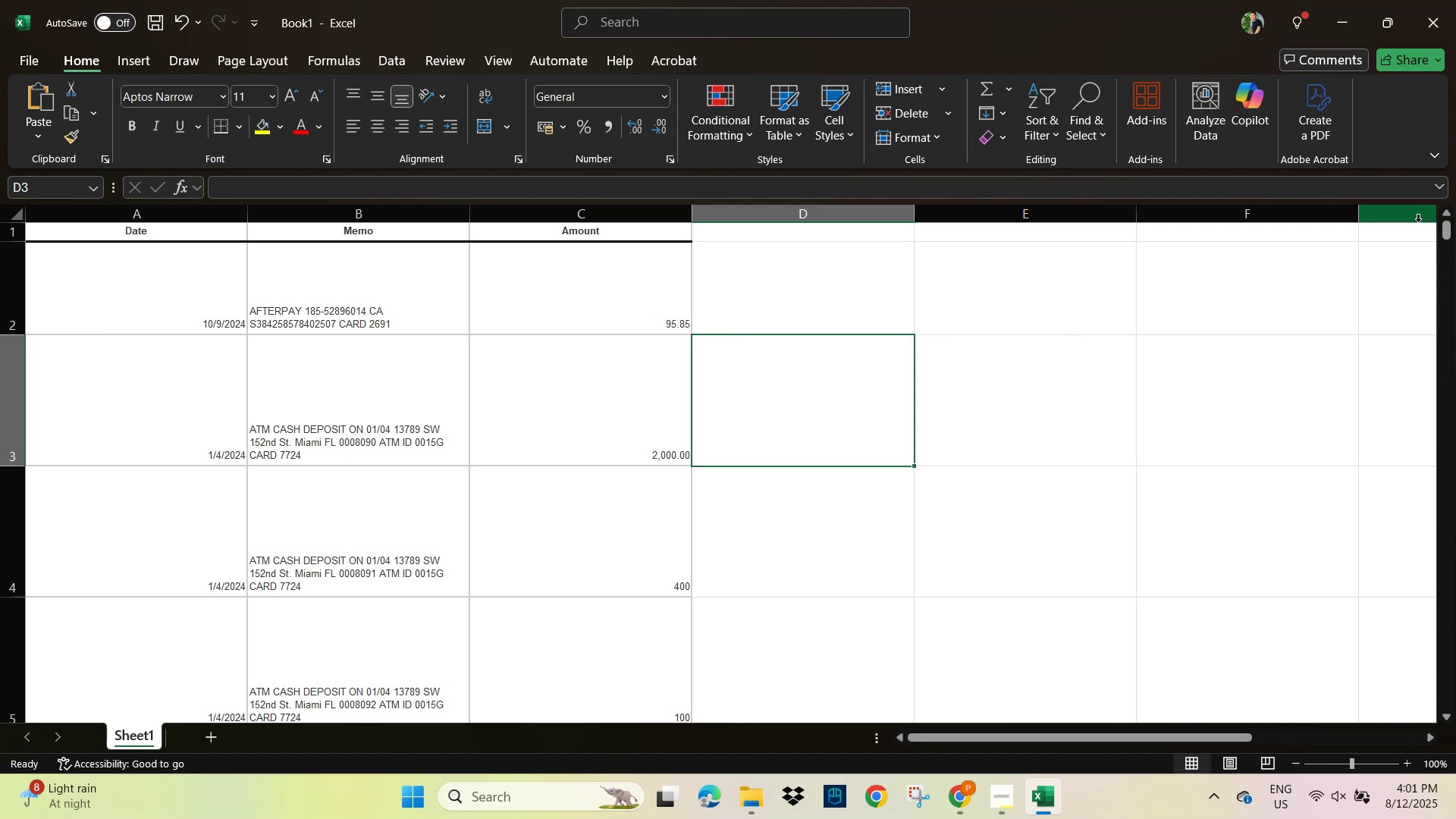 
left_click_drag(start_coordinate=[1447, 236], to_coordinate=[1455, 691])
 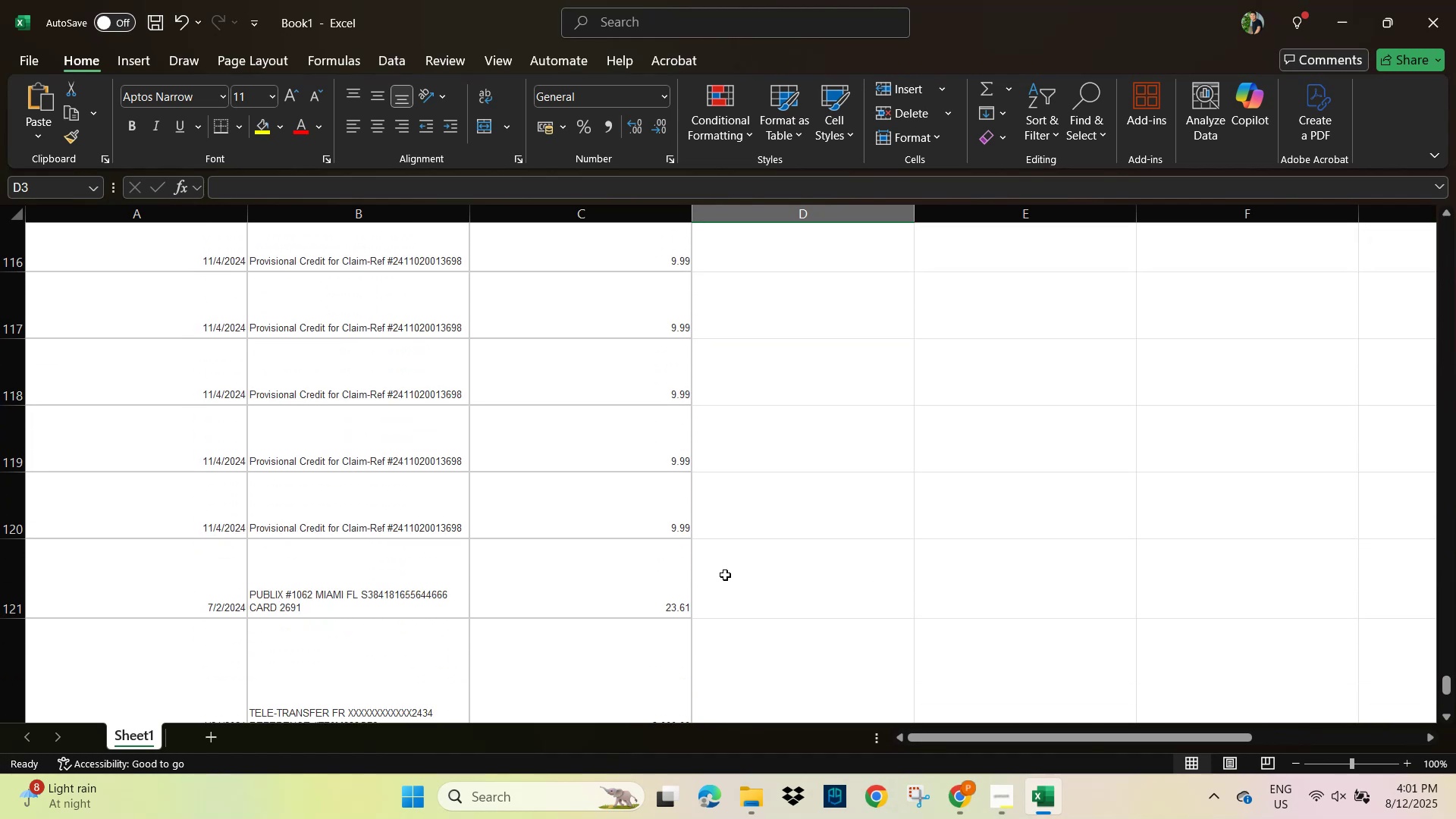 
scroll: coordinate [366, 558], scroll_direction: down, amount: 10.0
 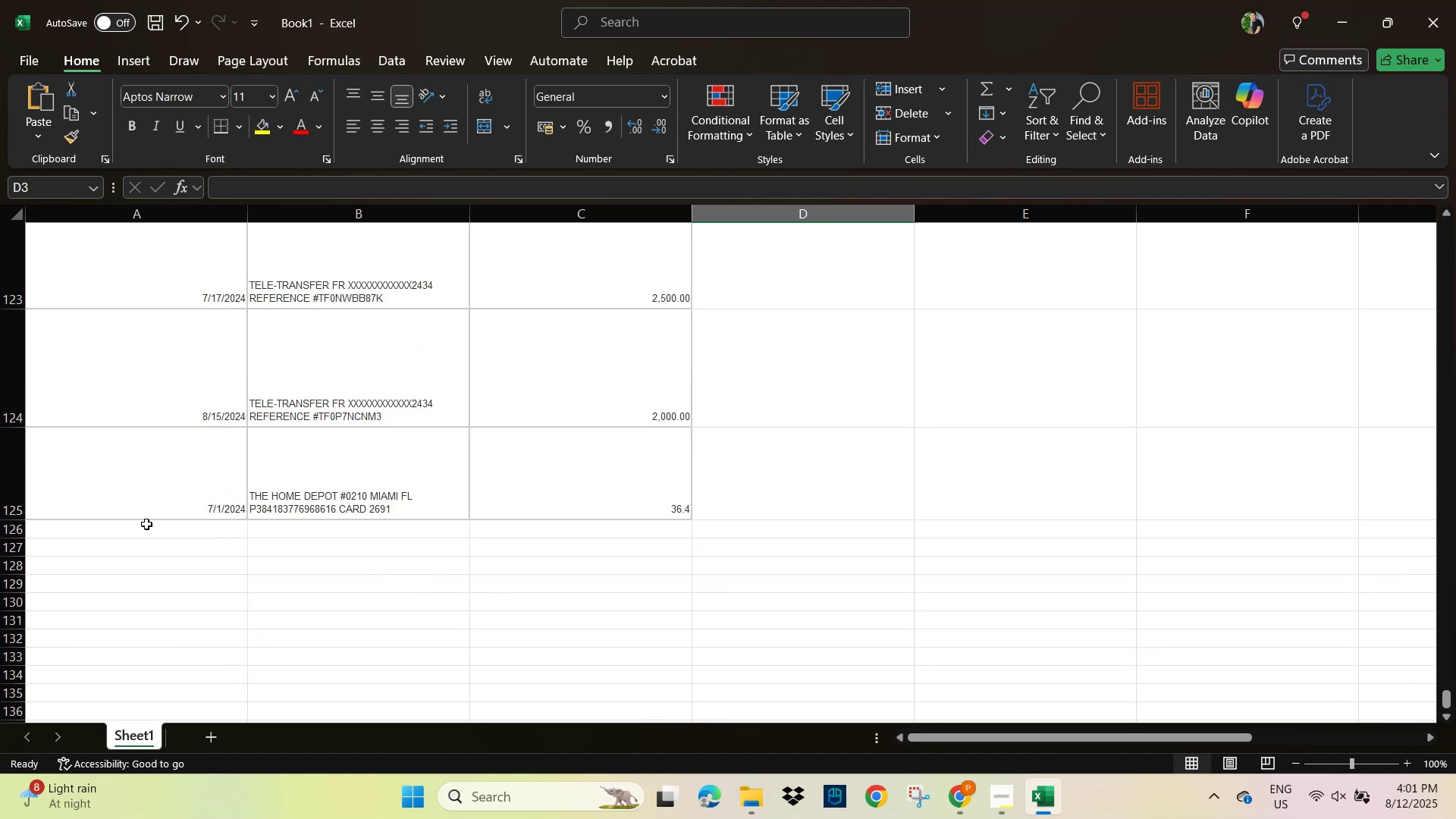 
left_click([146, 533])
 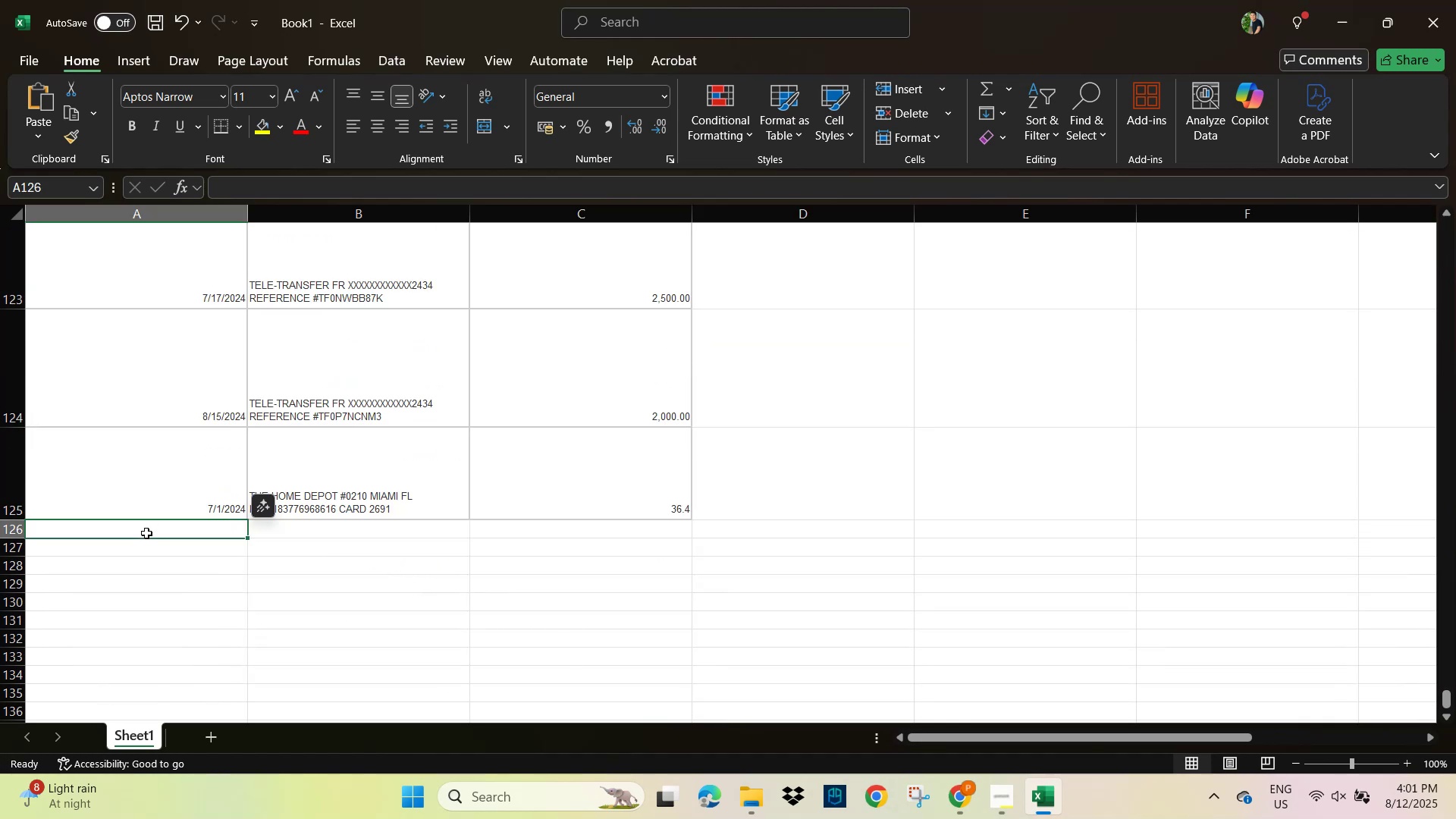 
key(Control+V)
 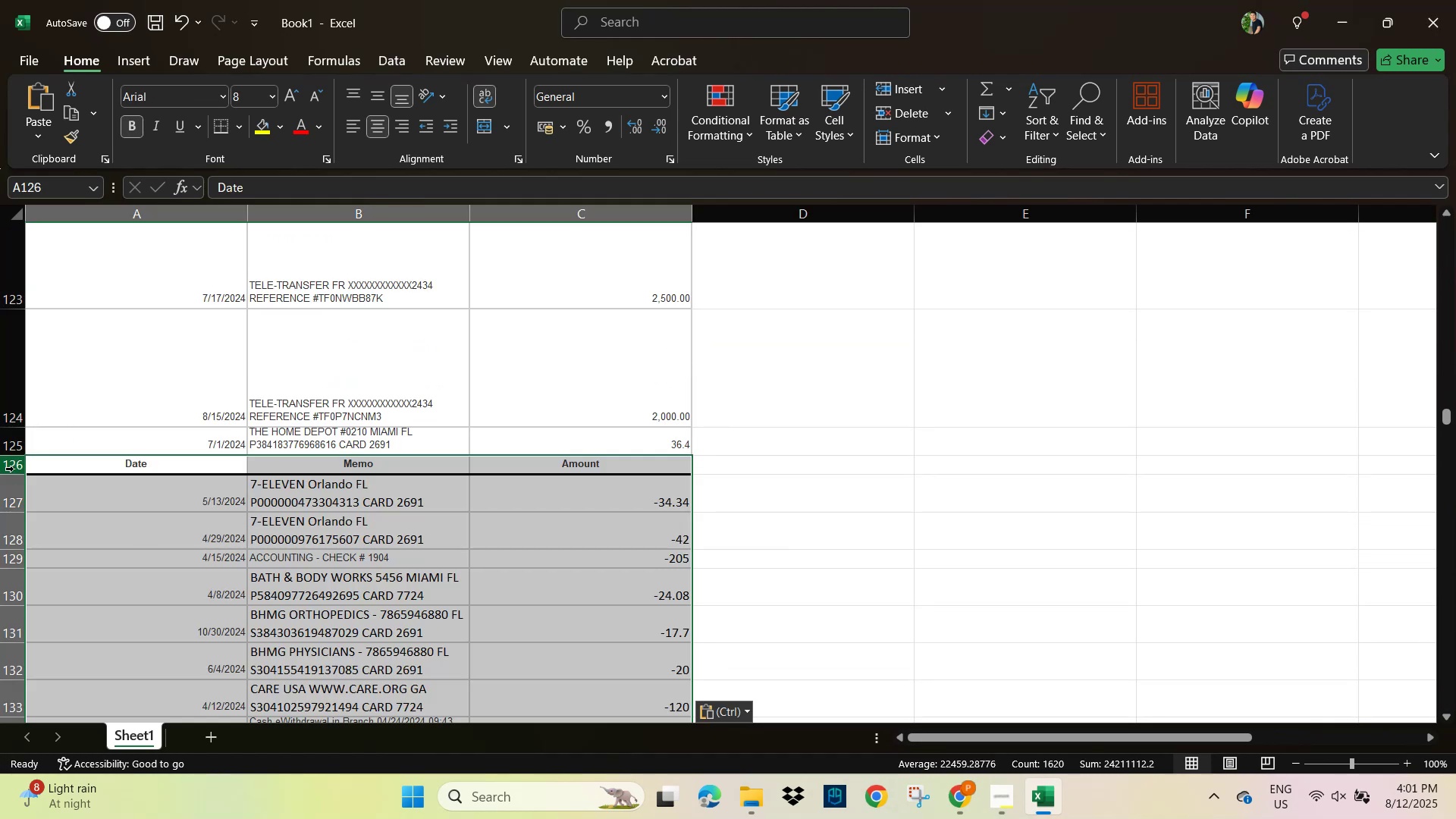 
left_click([16, 463])
 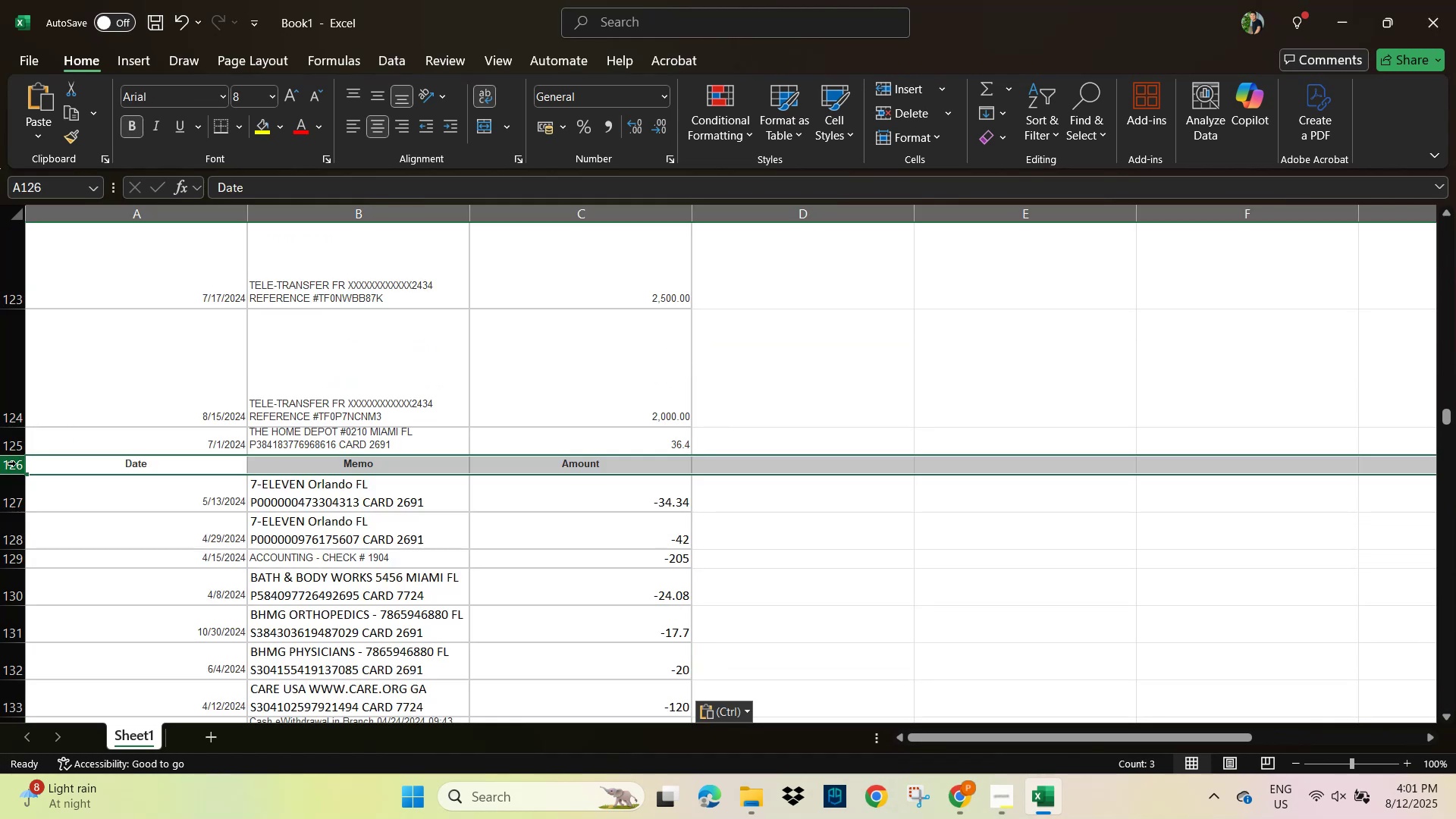 
right_click([16, 463])
 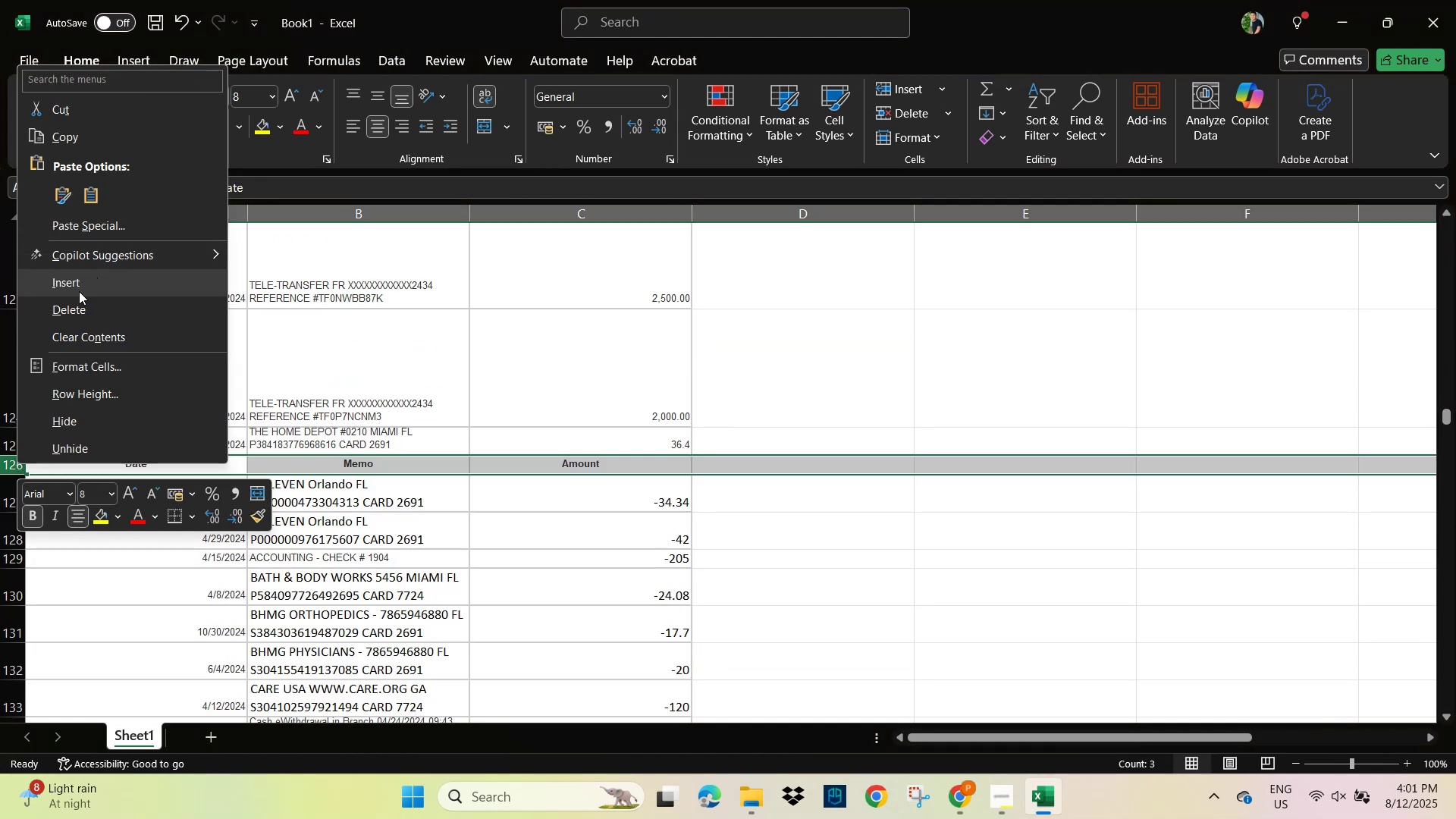 
left_click([71, 317])
 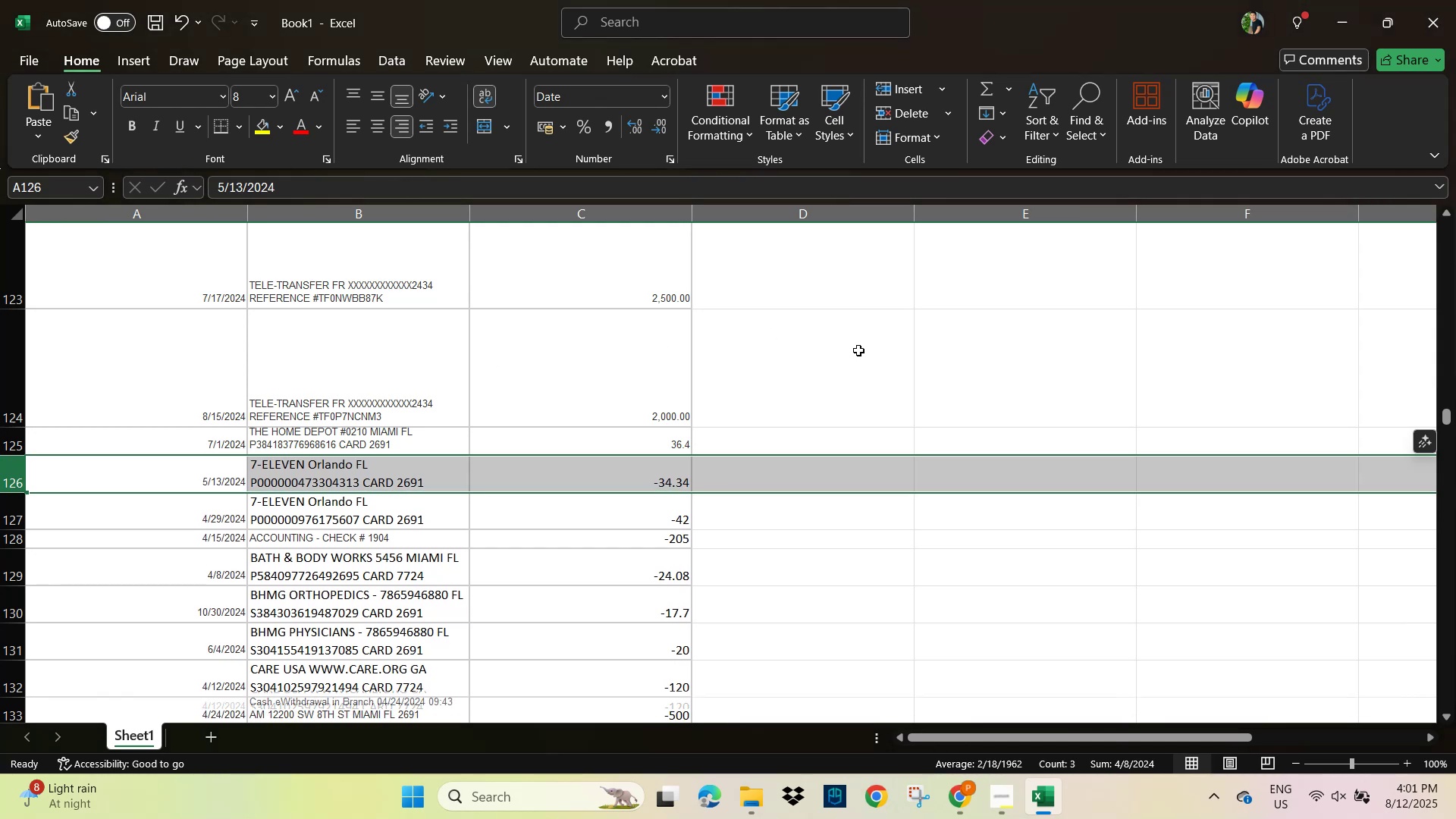 
left_click([872, 381])
 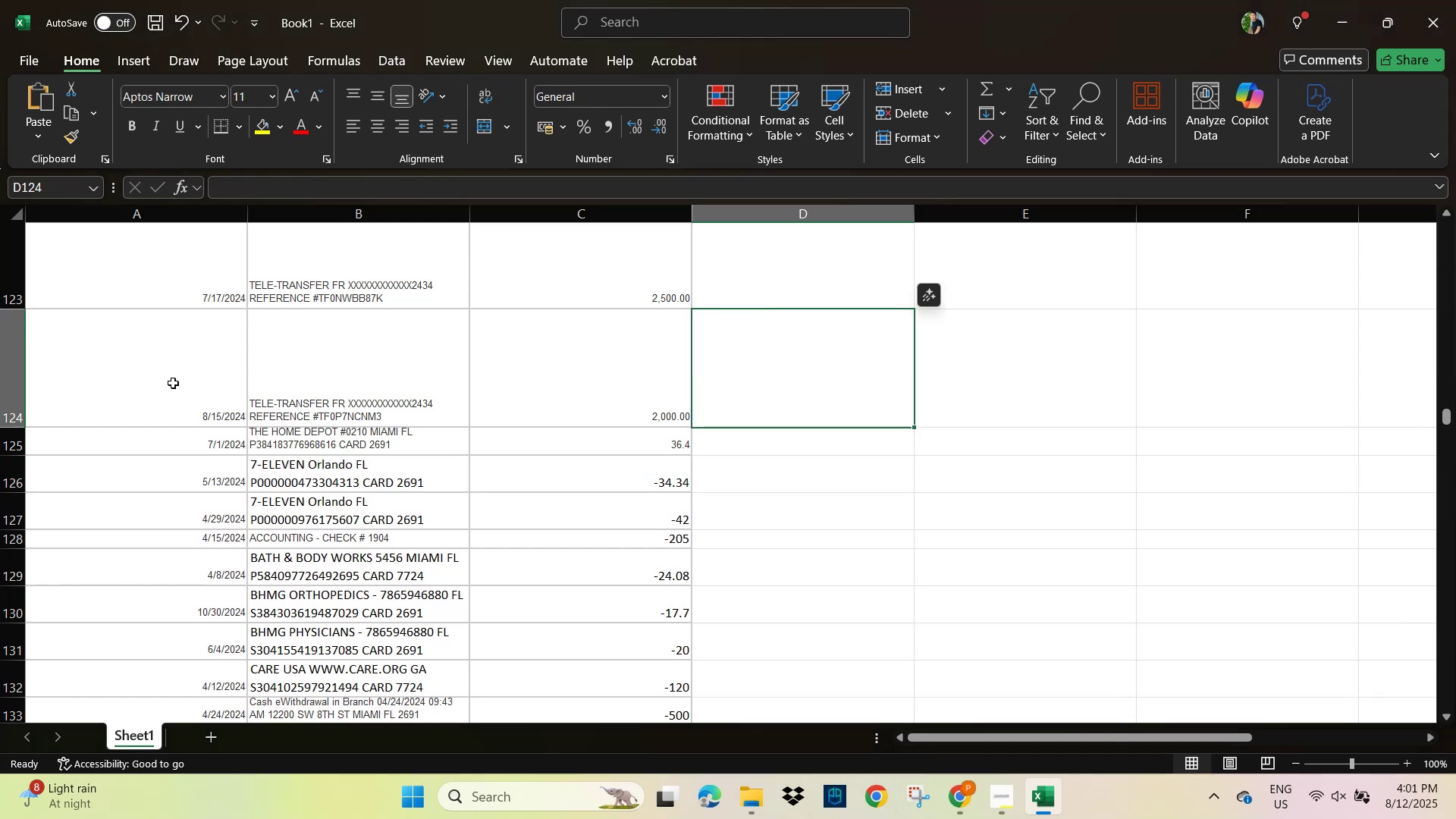 
scroll: coordinate [157, 389], scroll_direction: up, amount: 23.0
 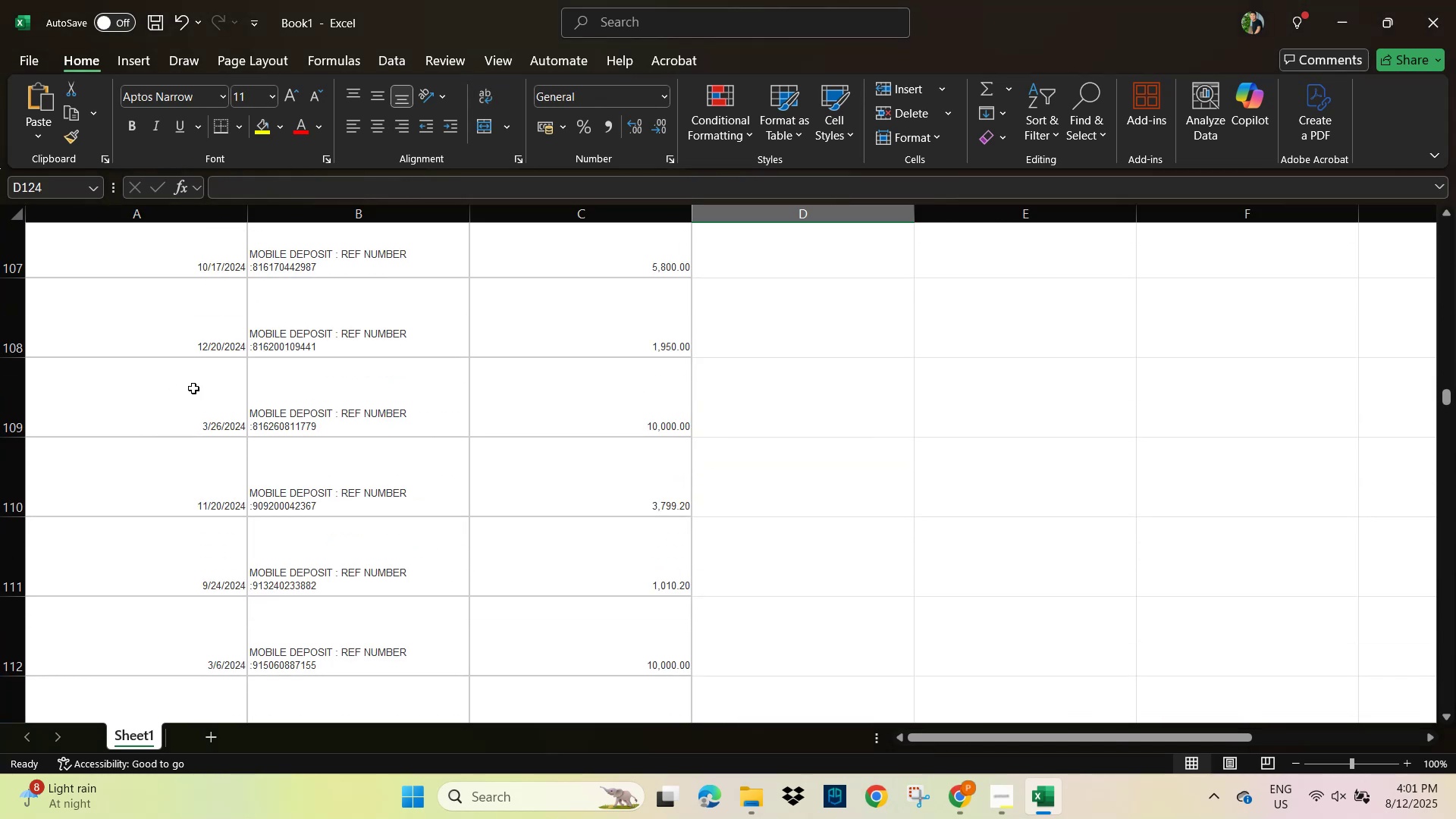 
key(Control+S)
 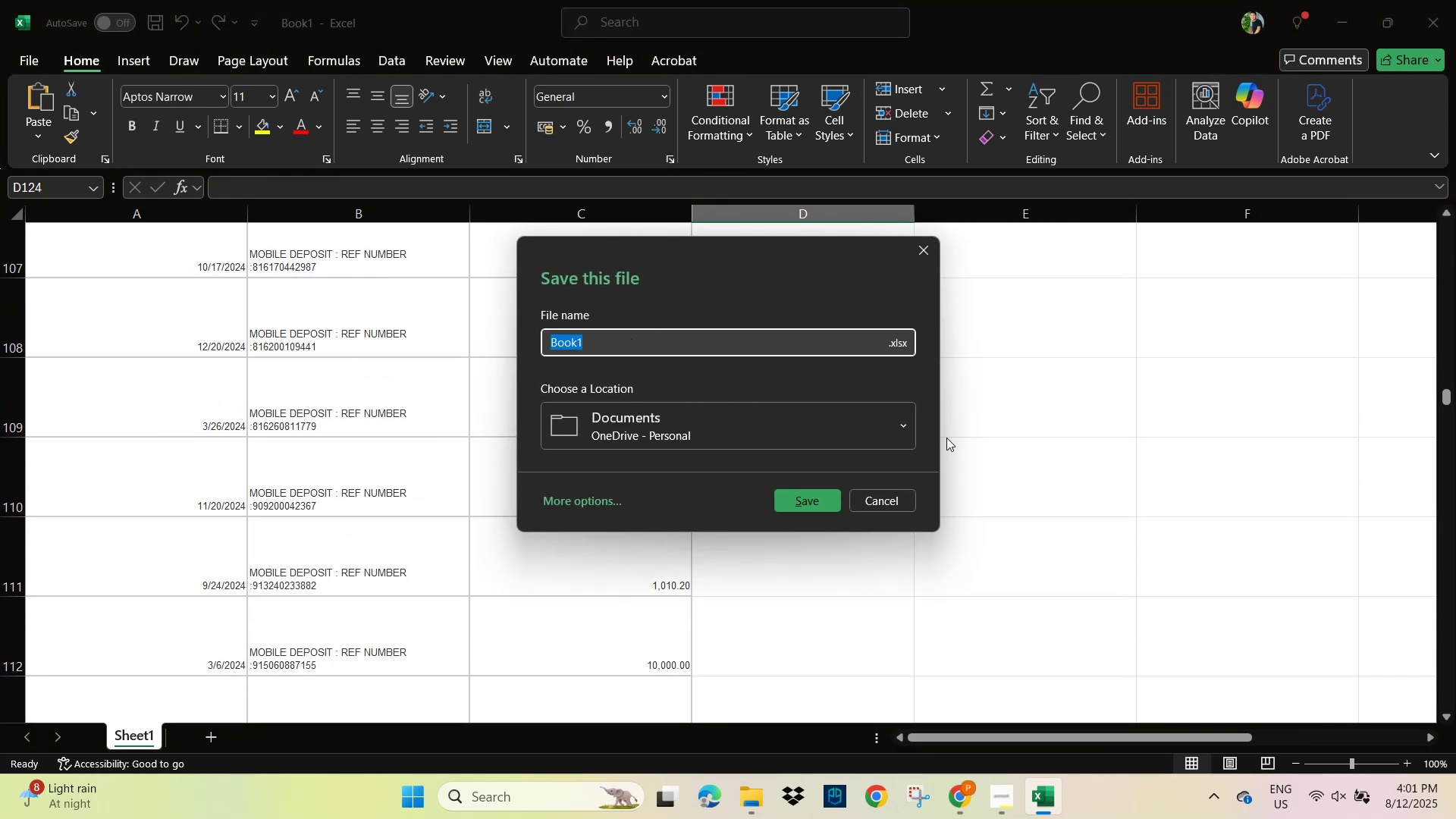 
wait(7.05)
 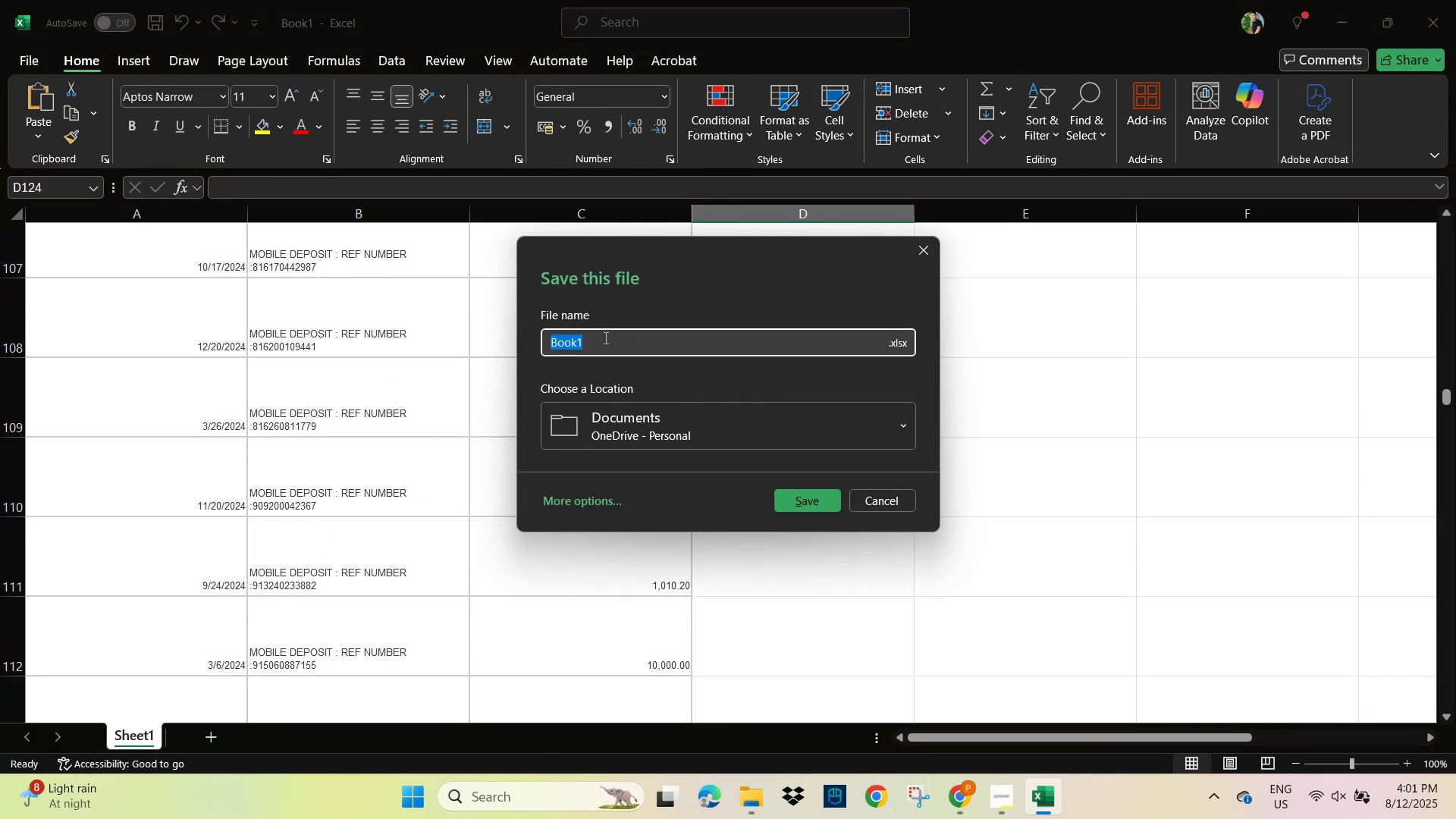 
left_click([657, 530])
 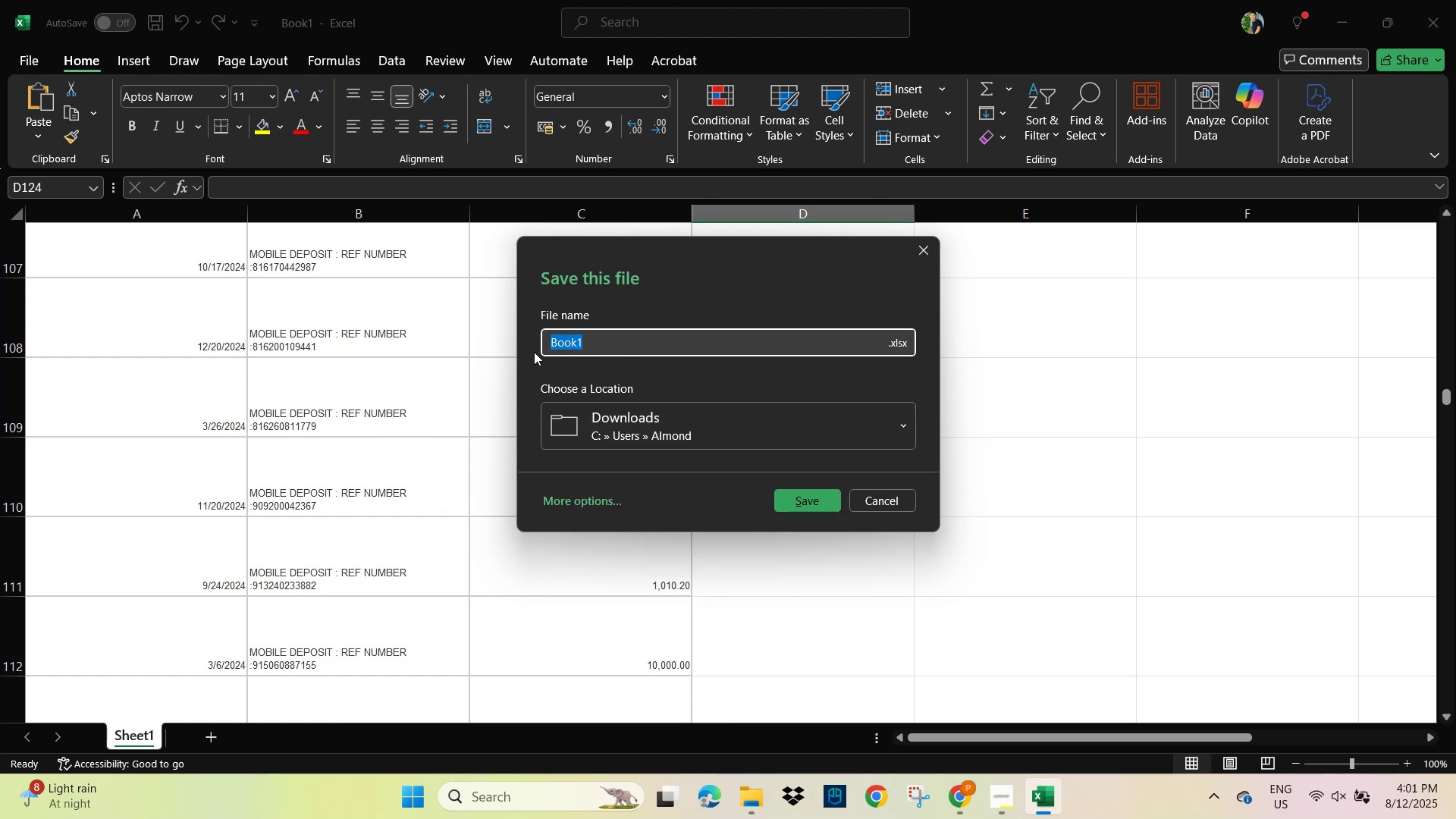 
wait(7.06)
 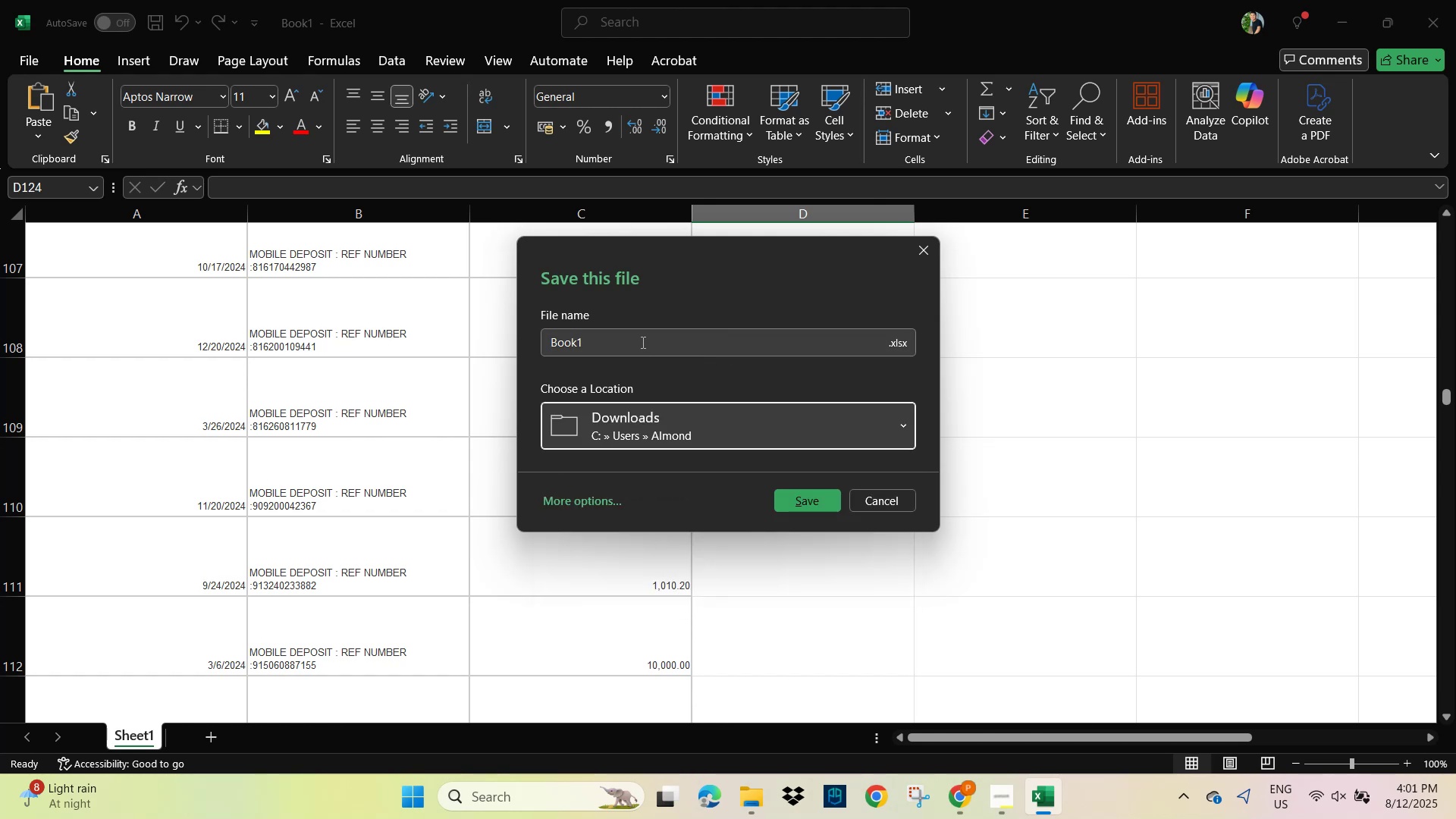 
key(Numpad1)
 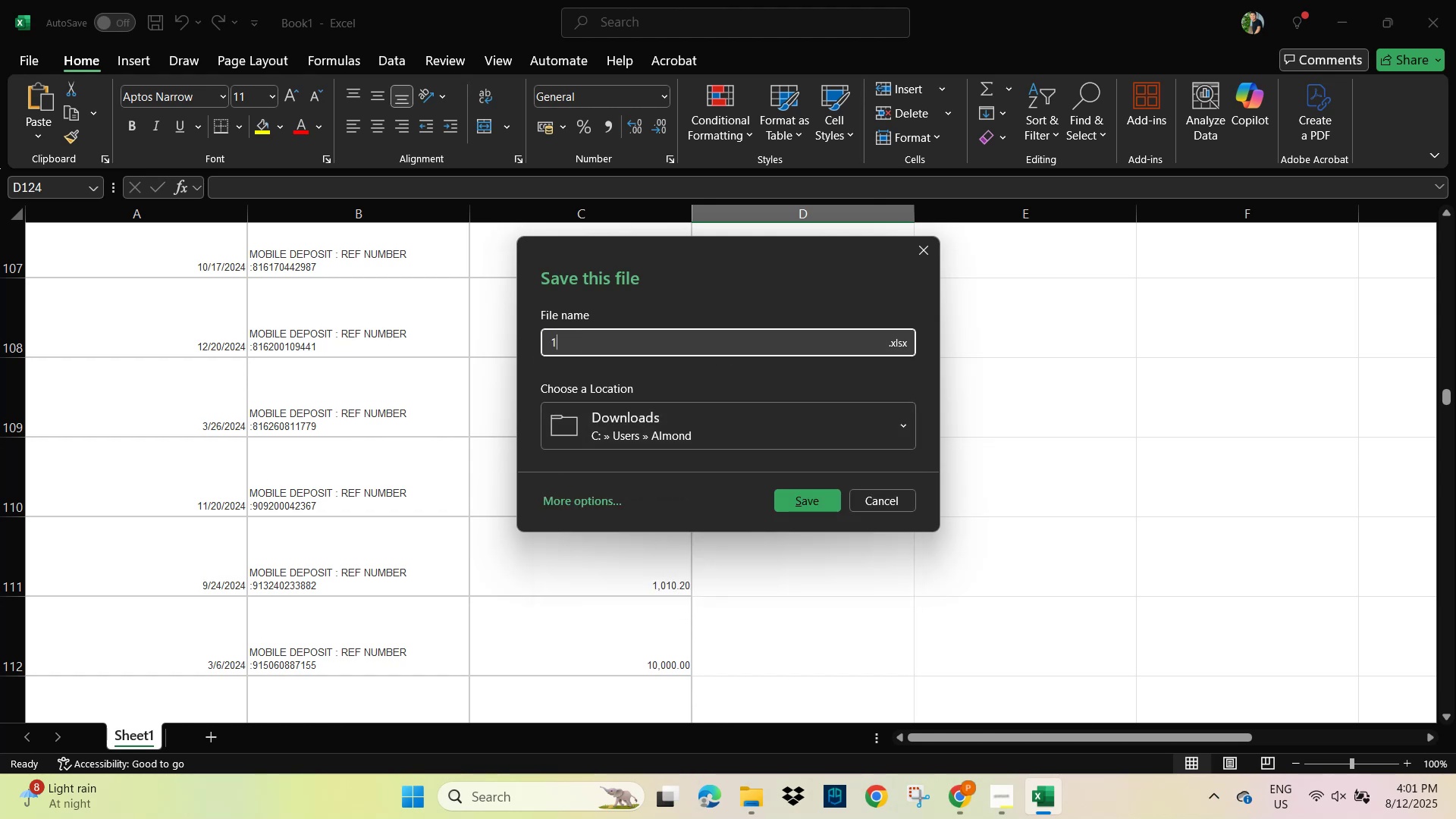 
key(Numpad5)
 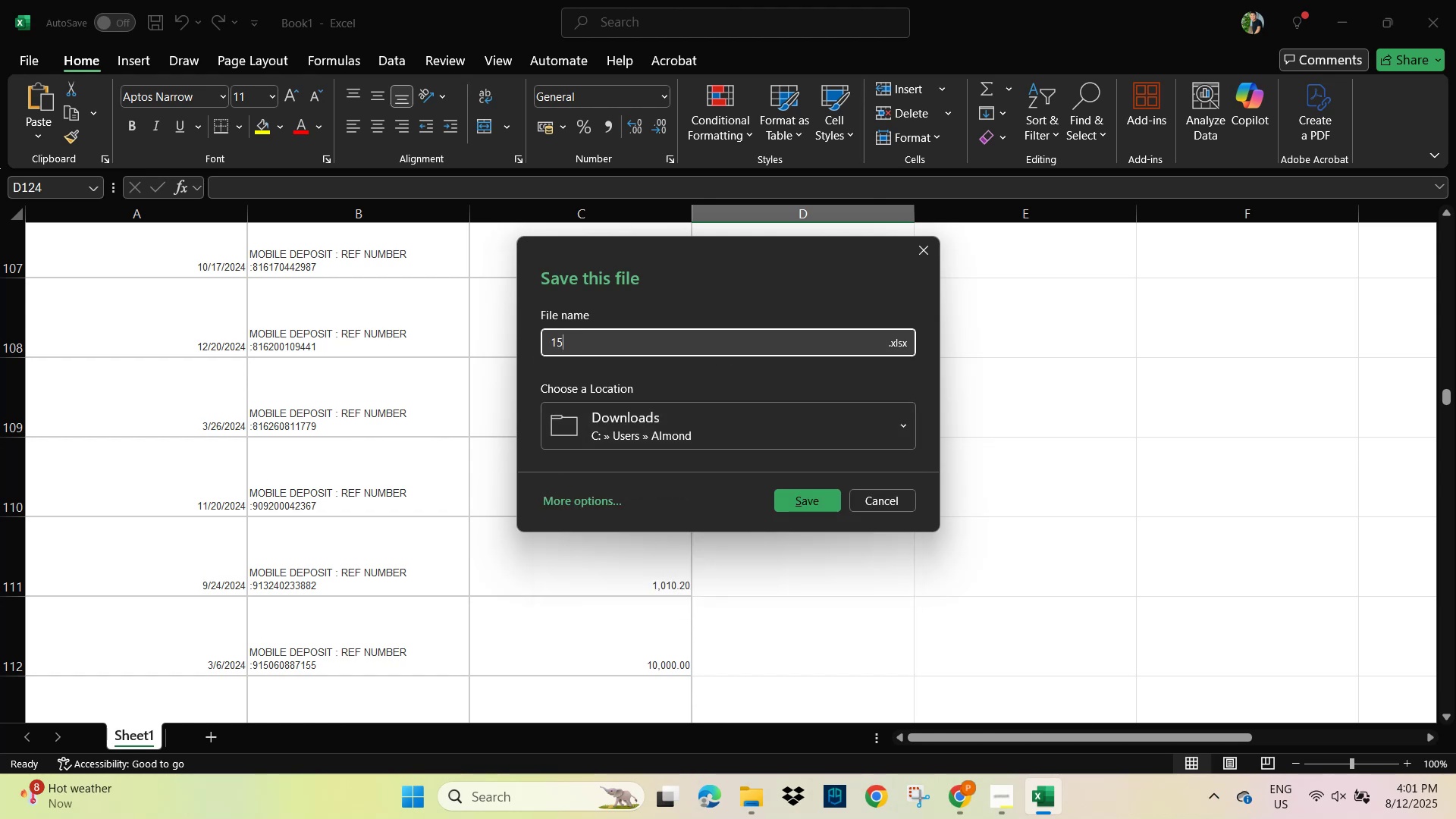 
key(Numpad9)
 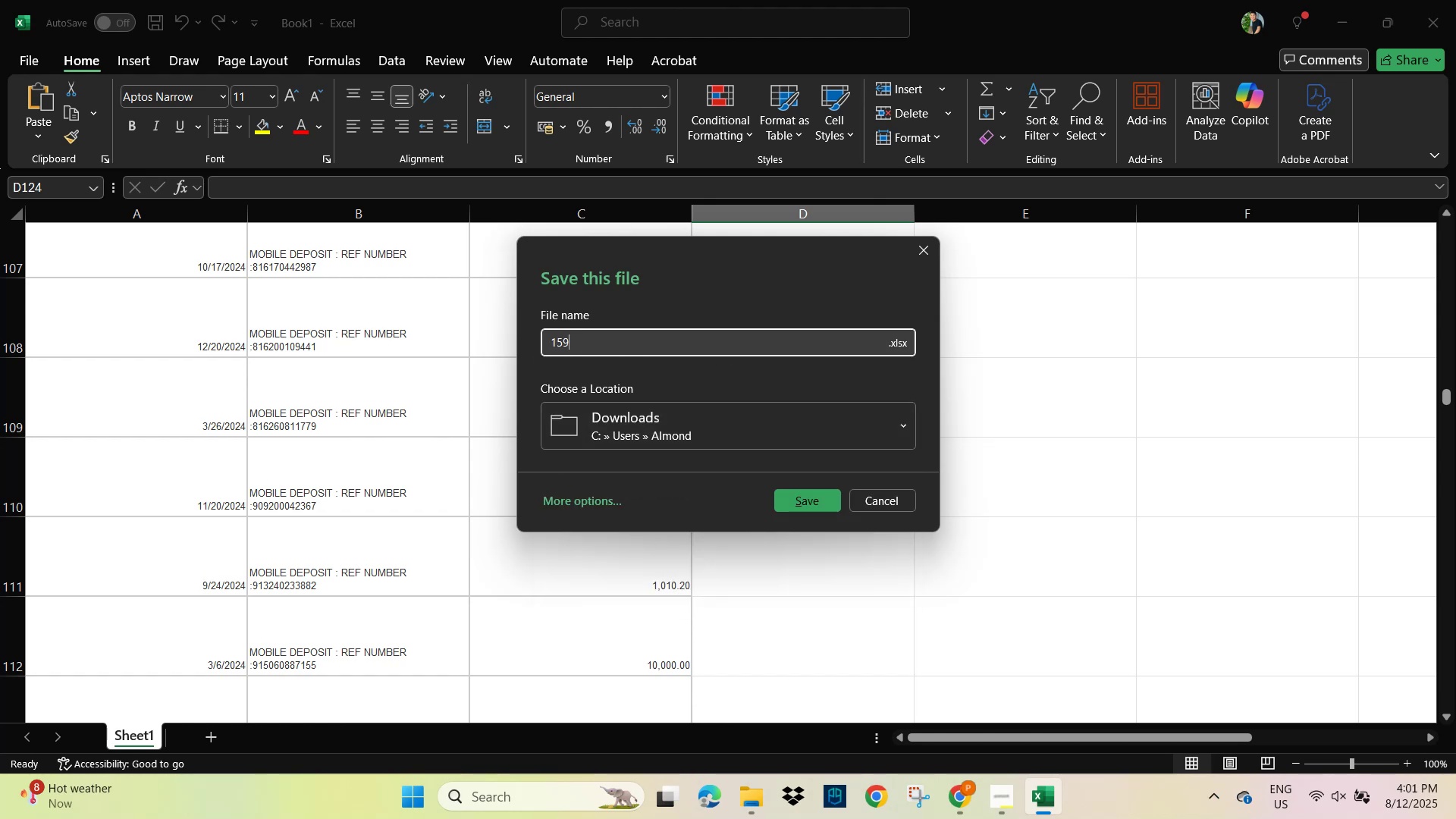 
key(Numpad8)
 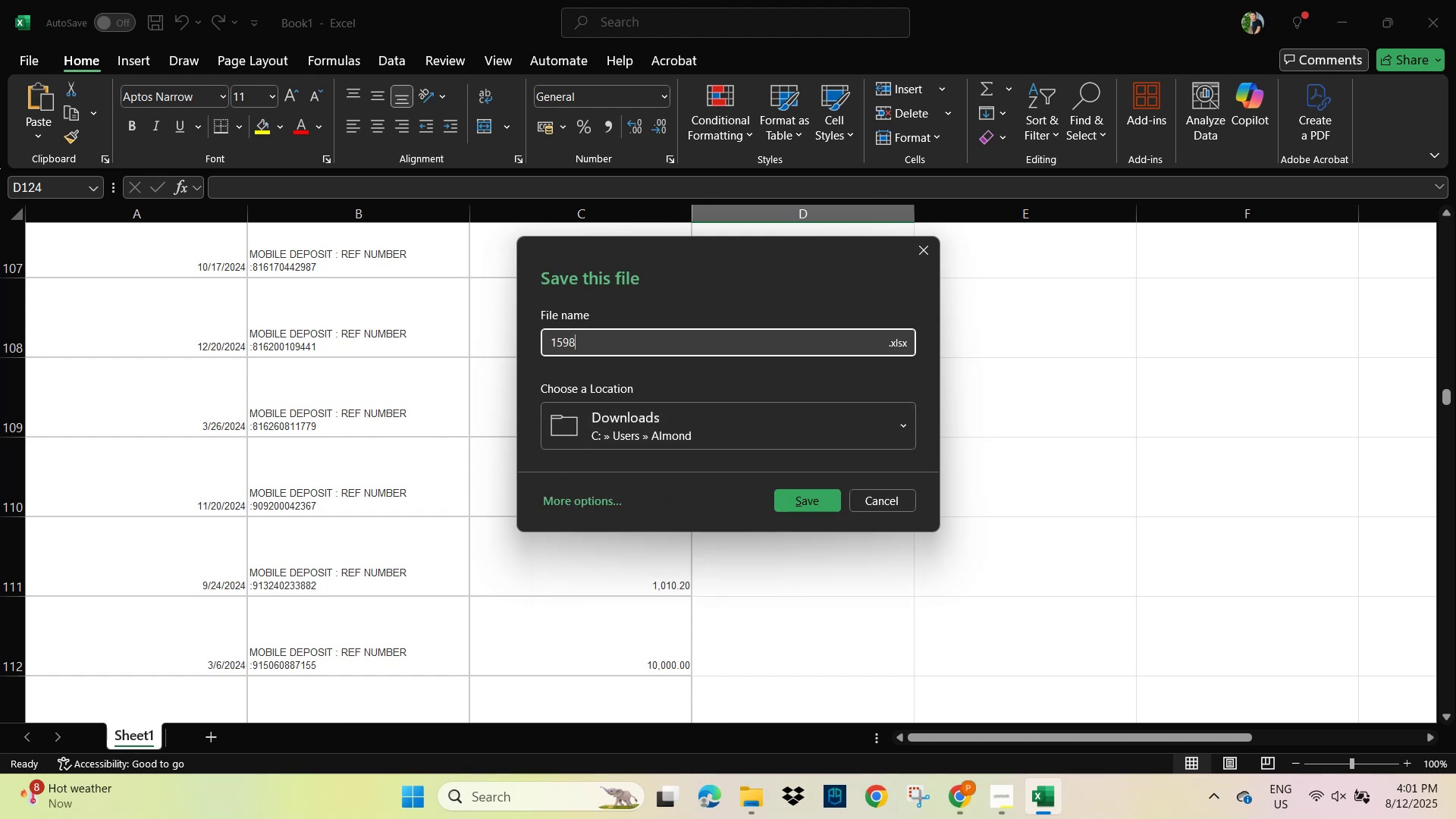 
scroll: coordinate [534, 352], scroll_direction: up, amount: 1.0
 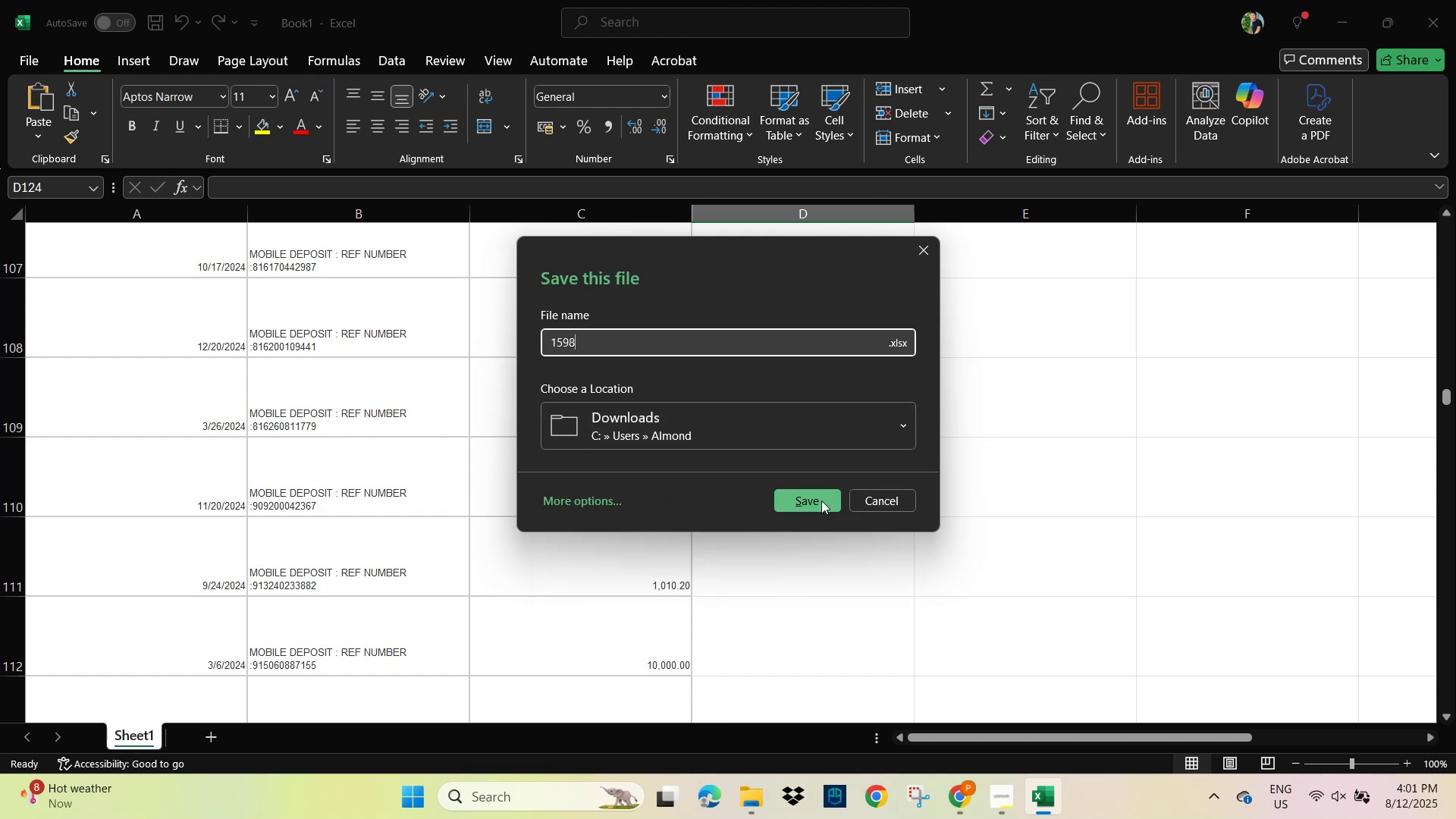 
left_click([817, 504])
 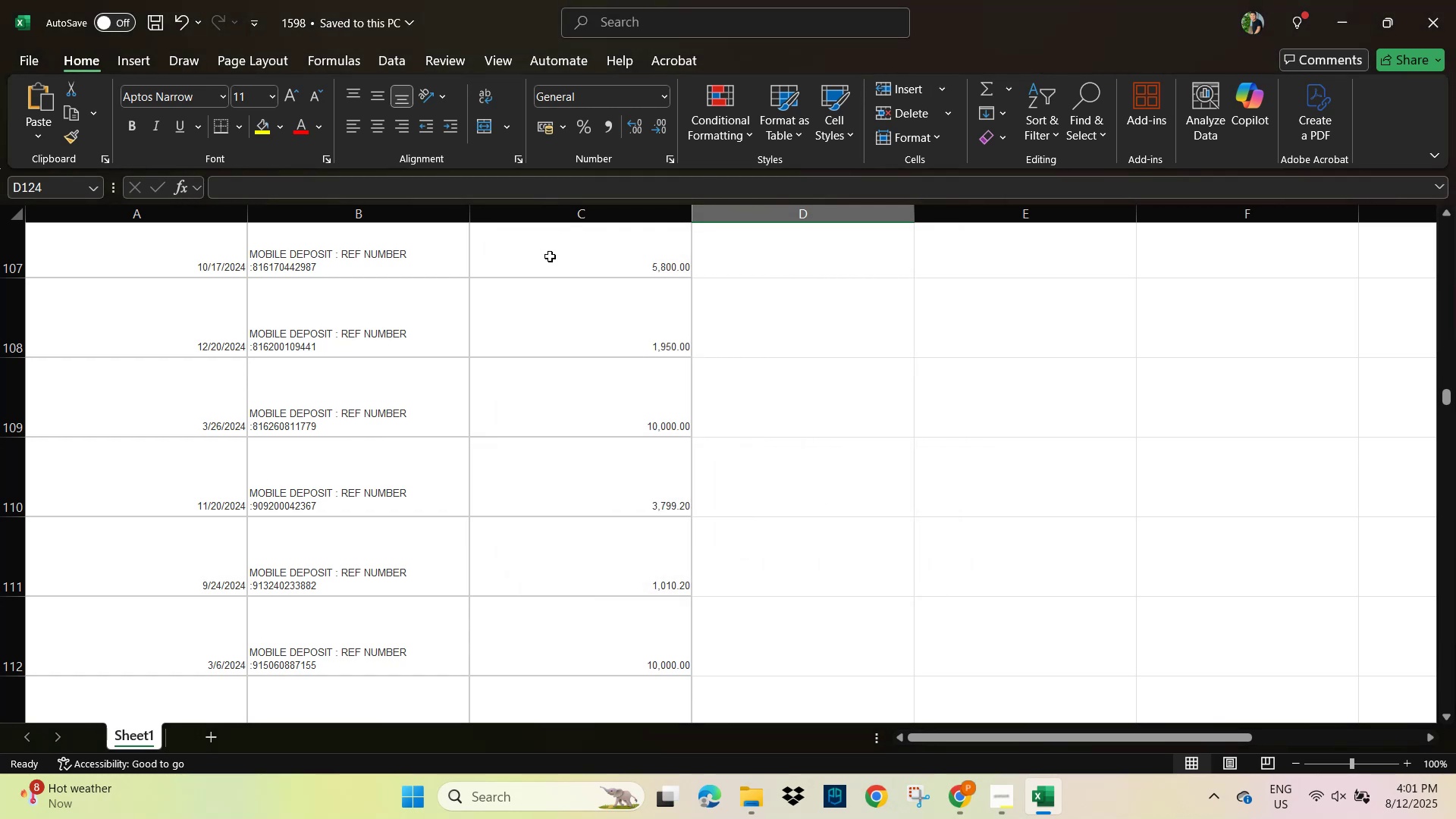 
key(Alt+Tab)
 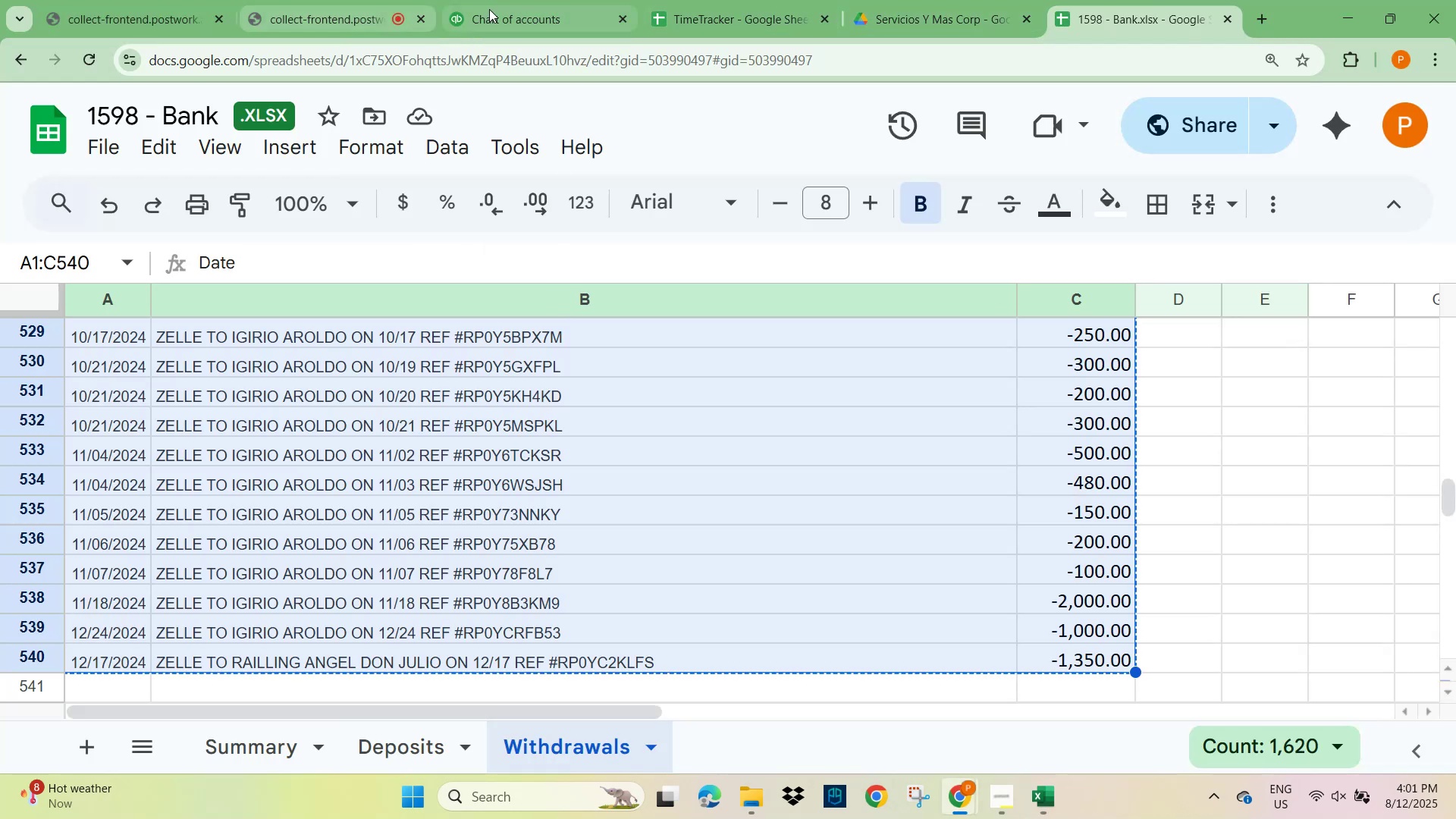 
left_click([531, 20])
 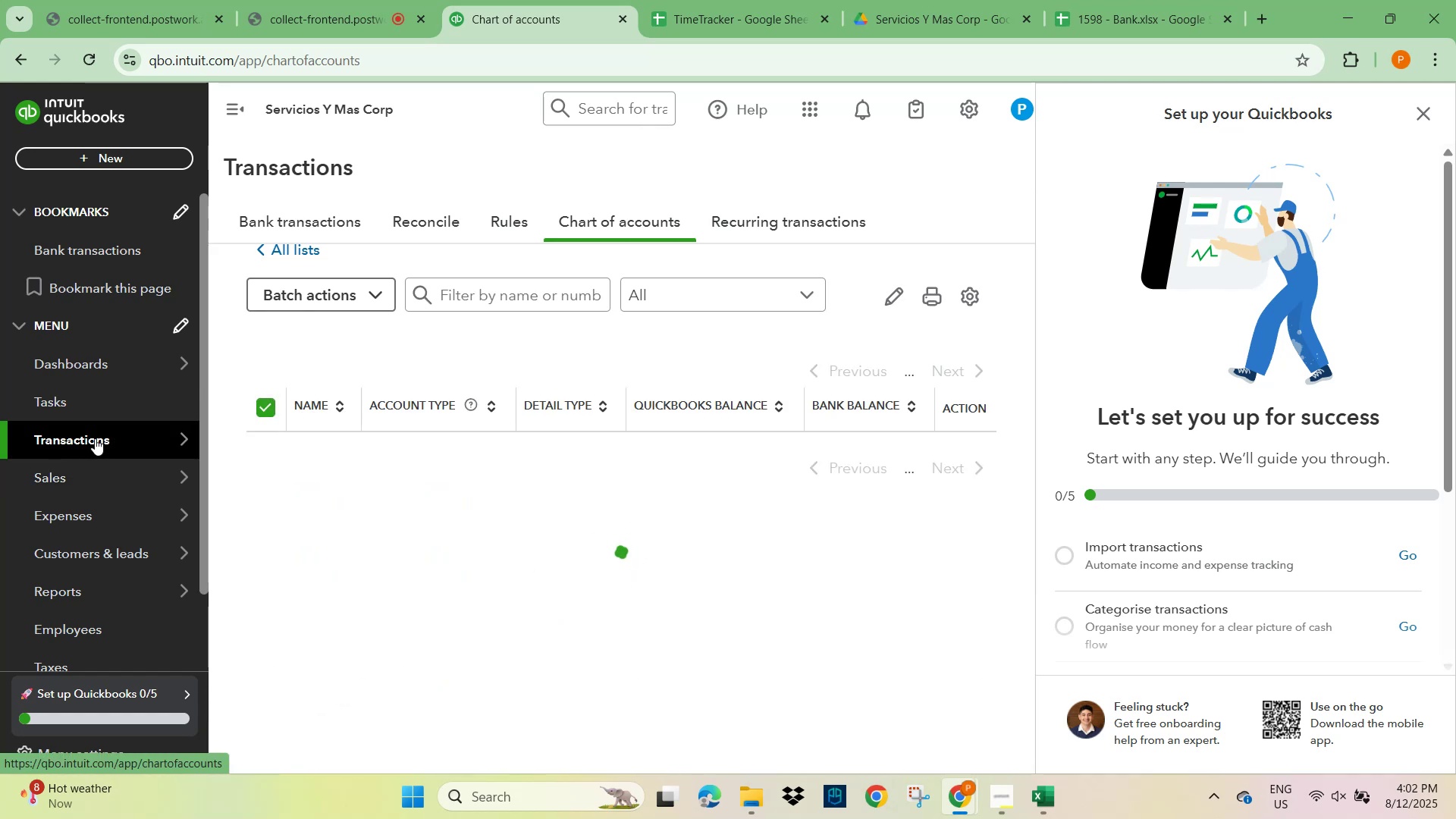 
wait(13.72)
 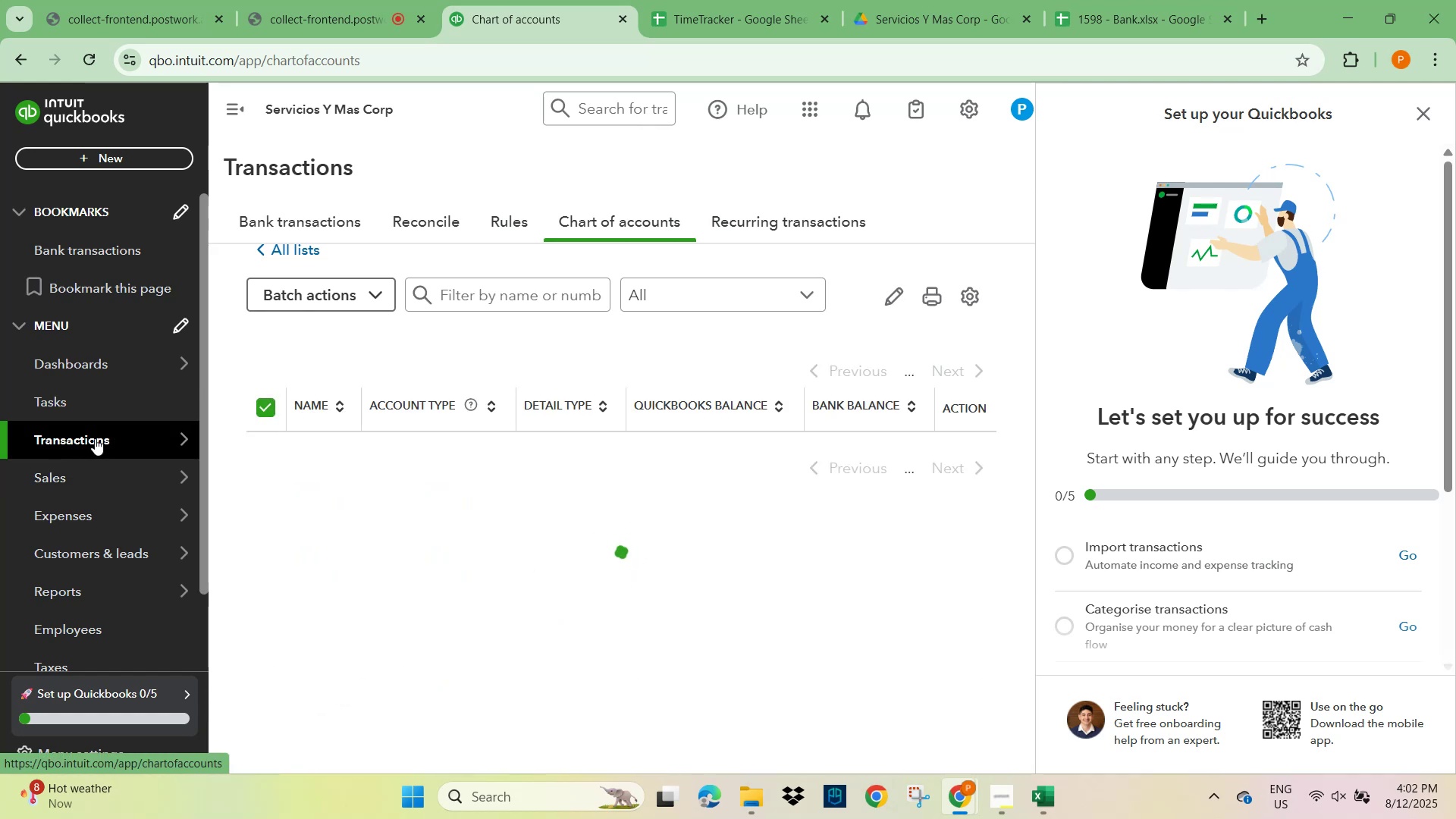 
left_click([1425, 112])
 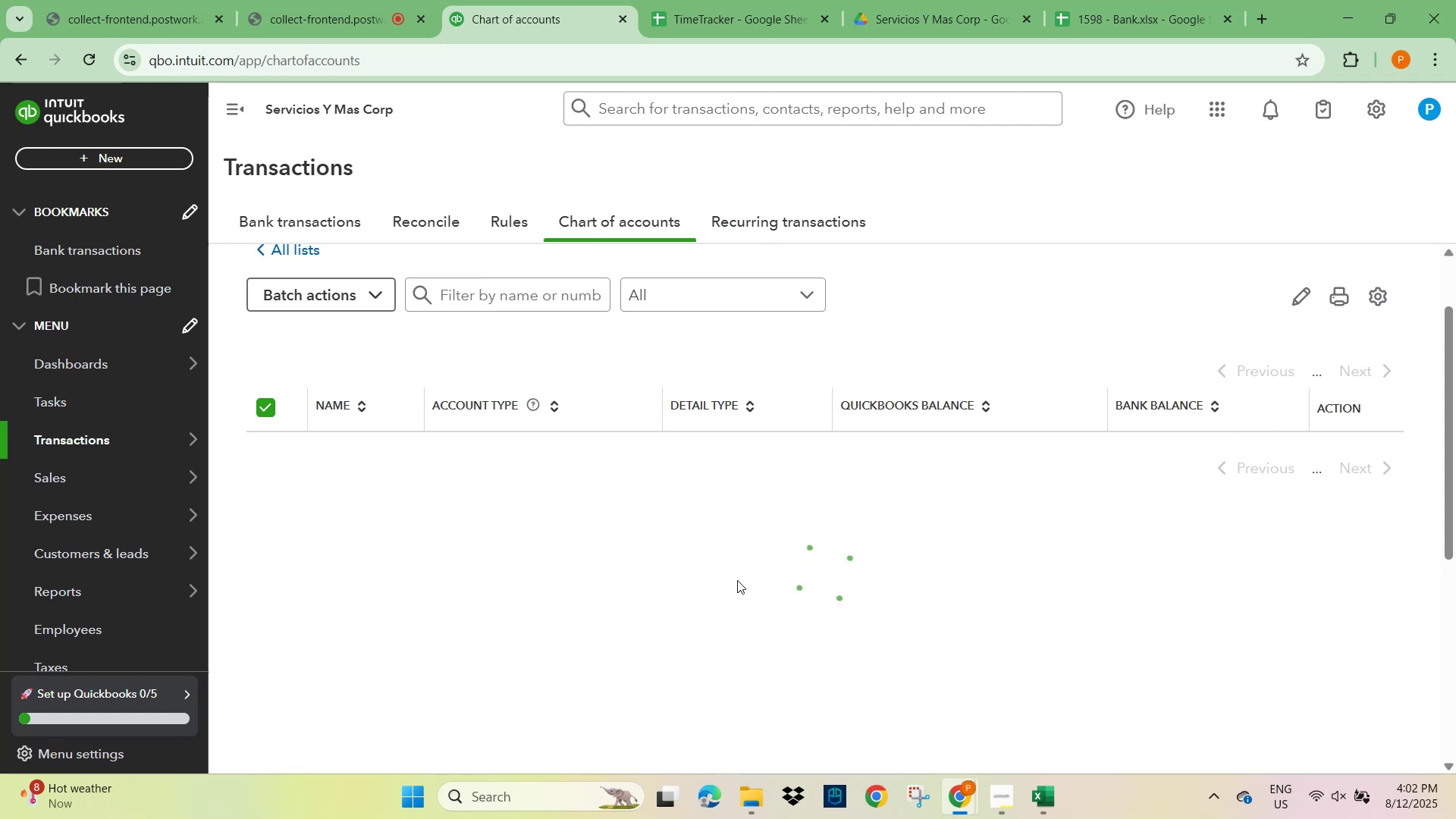 
wait(6.66)
 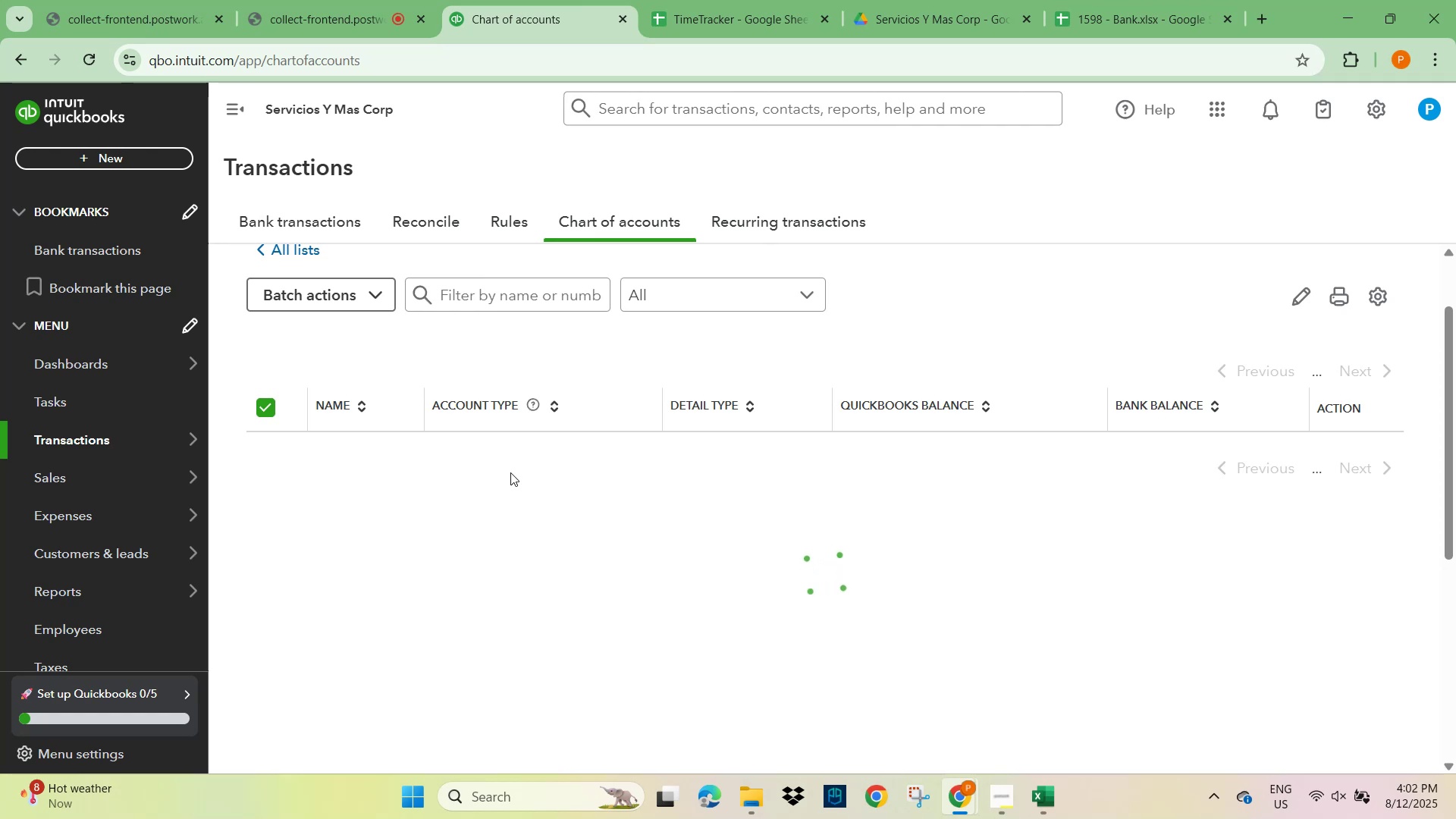 
scroll: coordinate [730, 580], scroll_direction: up, amount: 2.0
 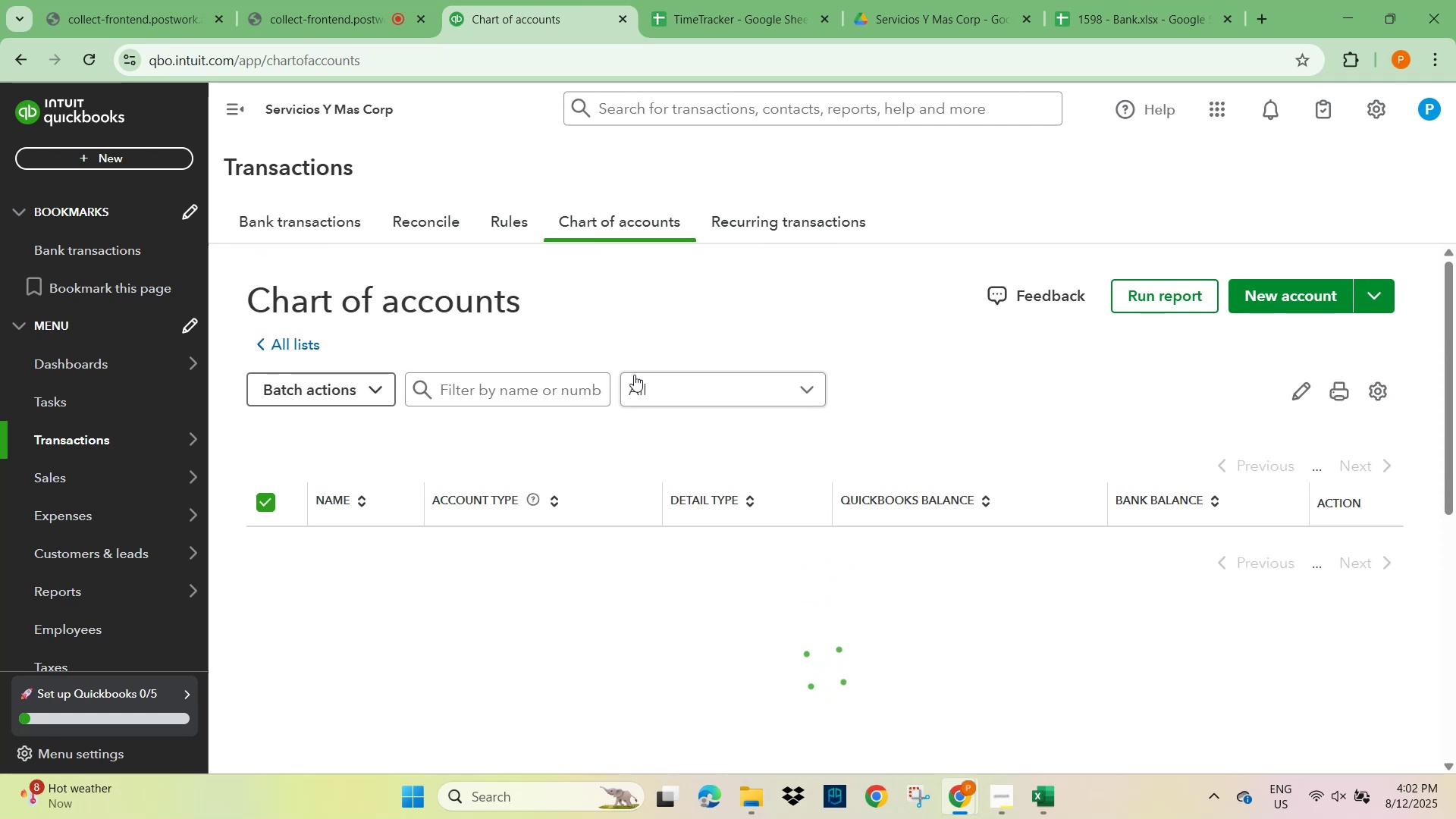 
wait(8.38)
 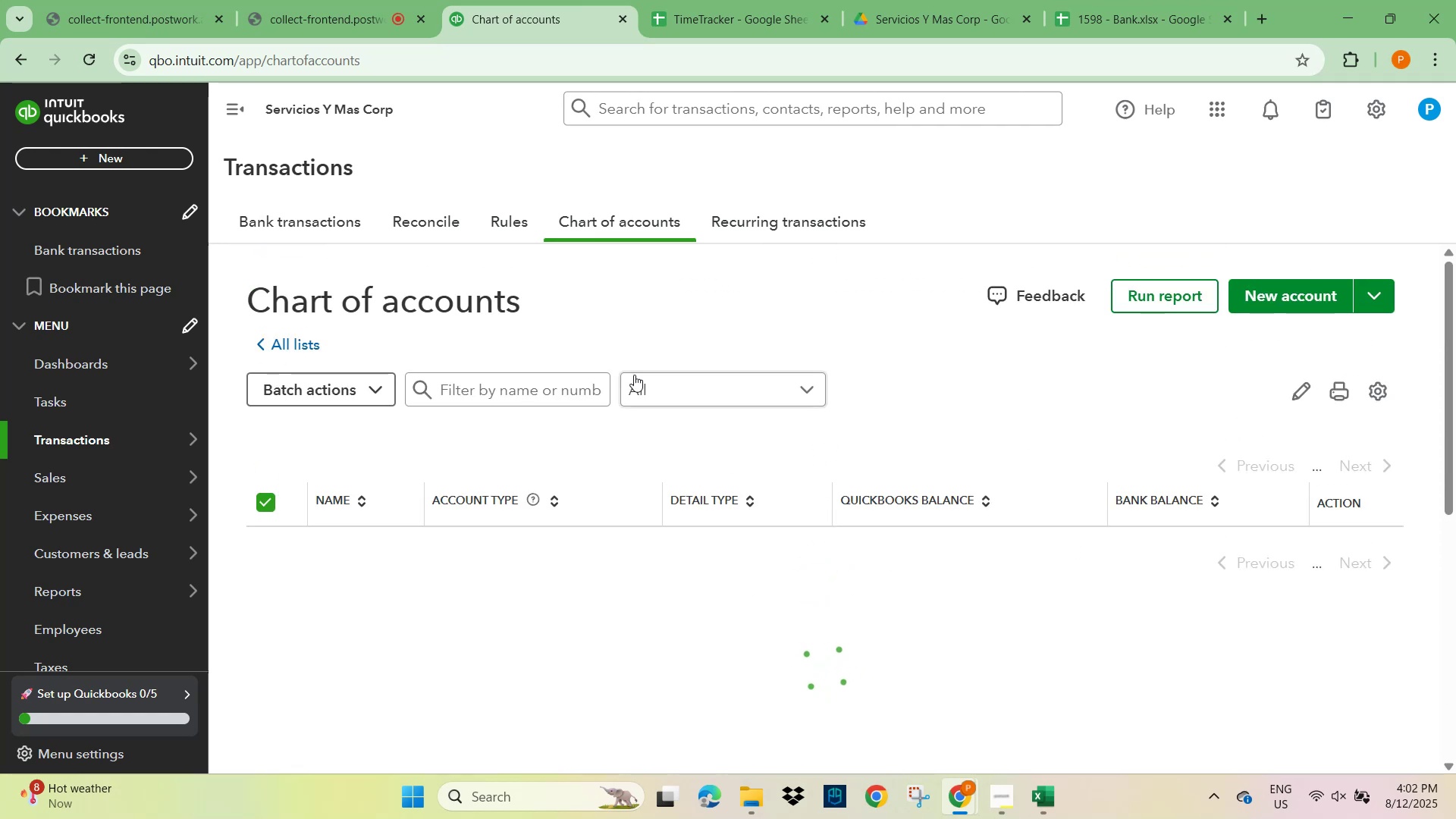 
scroll: coordinate [708, 500], scroll_direction: down, amount: 1.0
 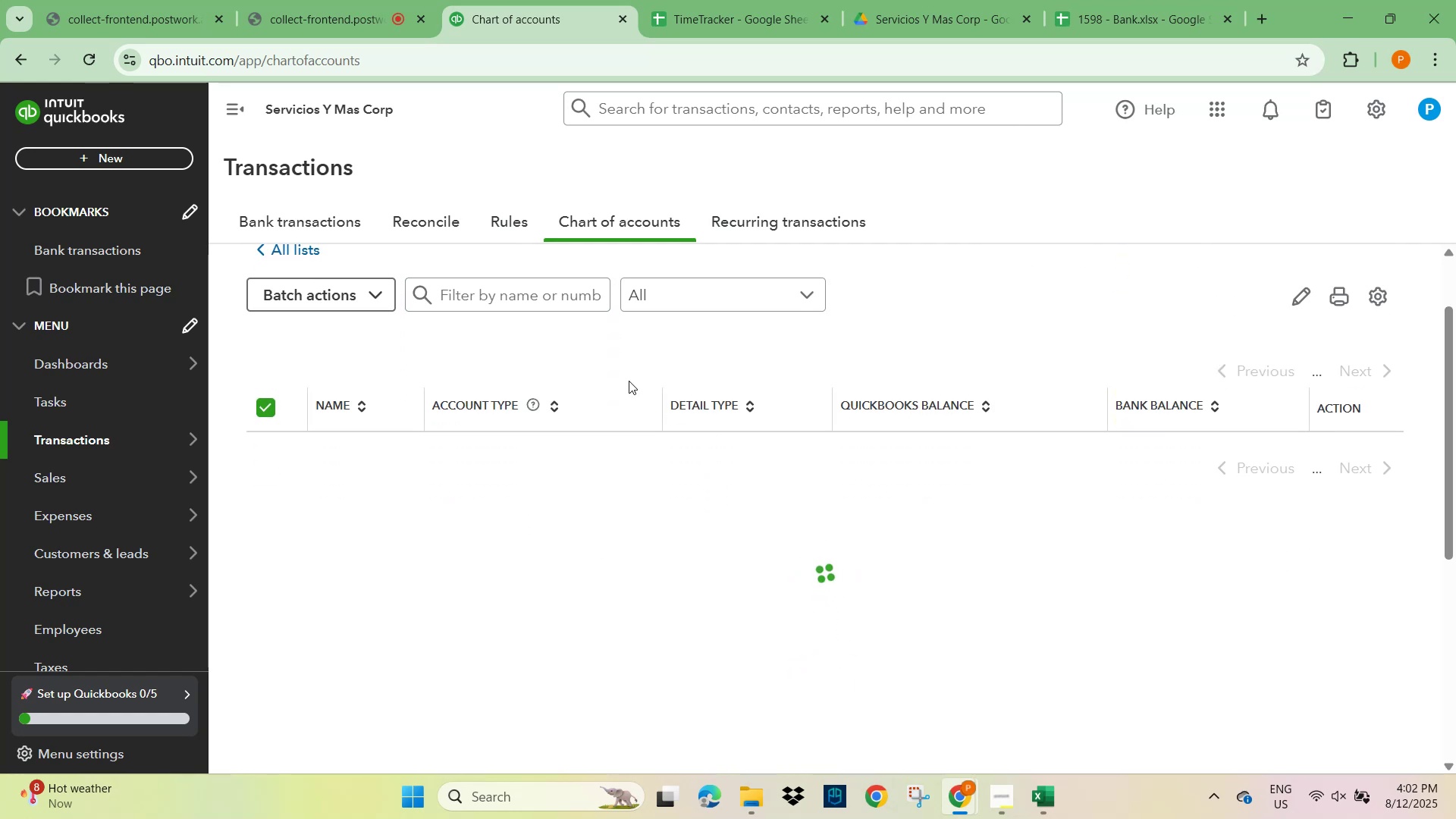 
mouse_move([165, 446])
 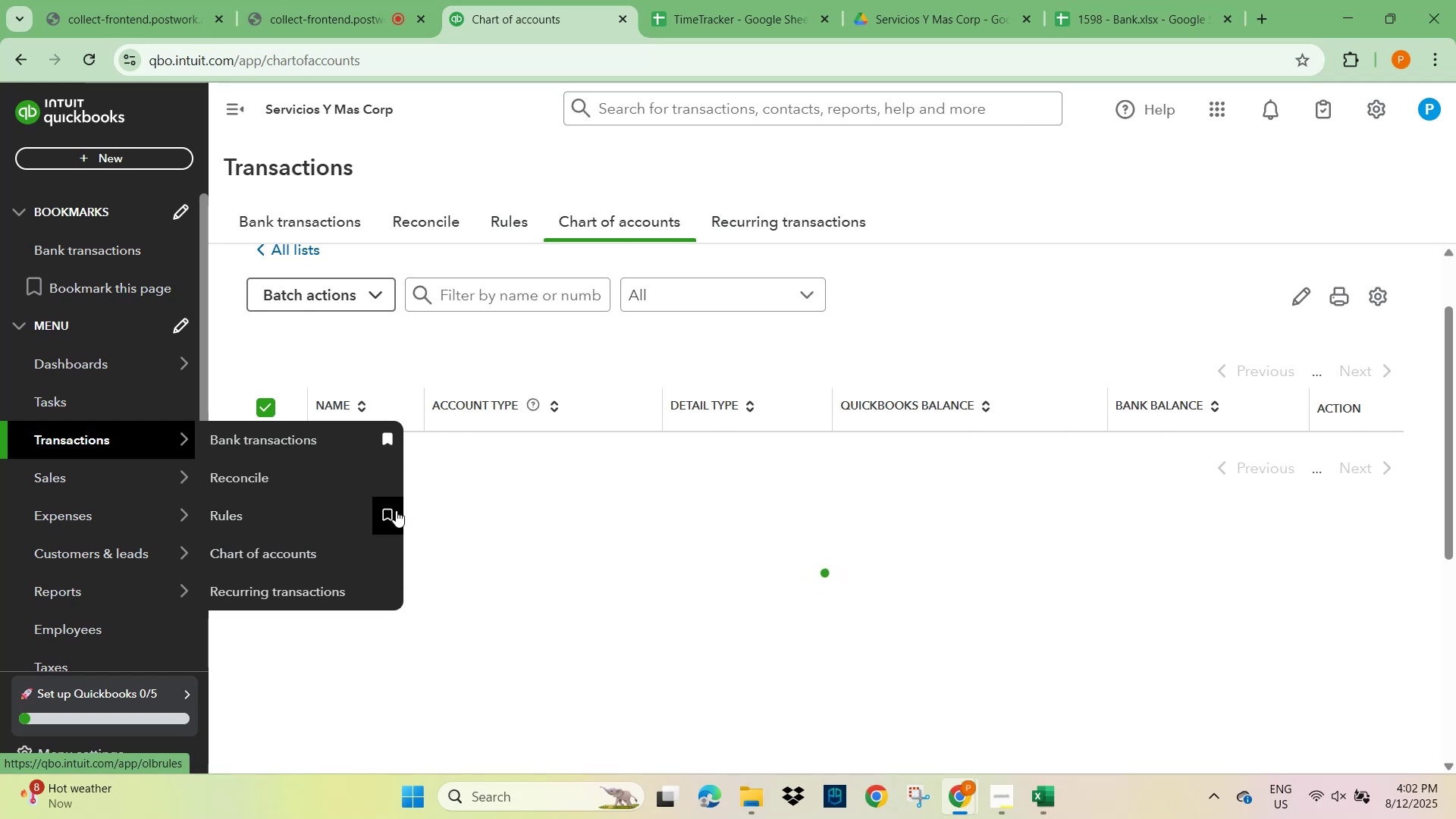 
scroll: coordinate [488, 508], scroll_direction: up, amount: 1.0
 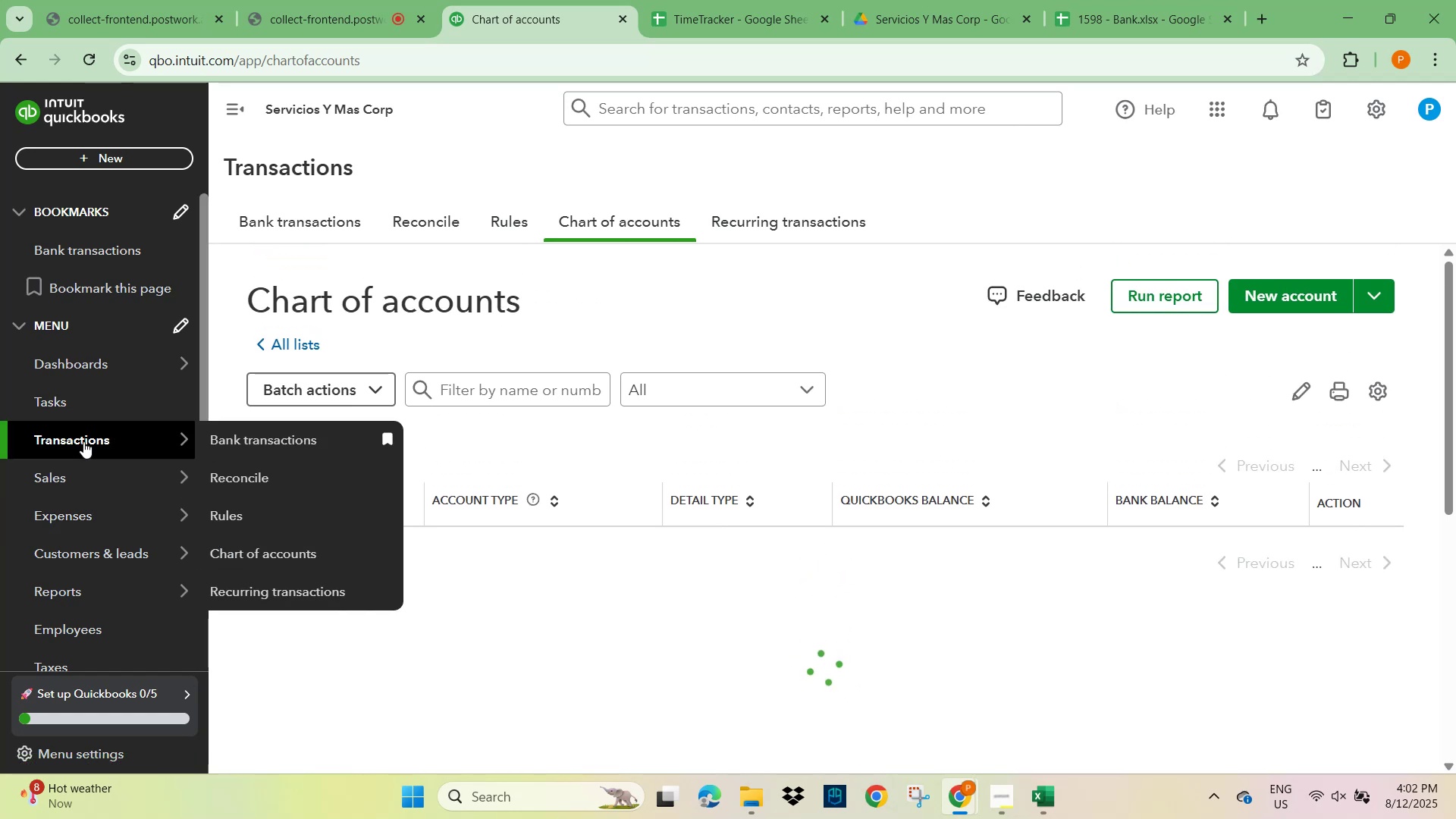 
left_click([83, 436])
 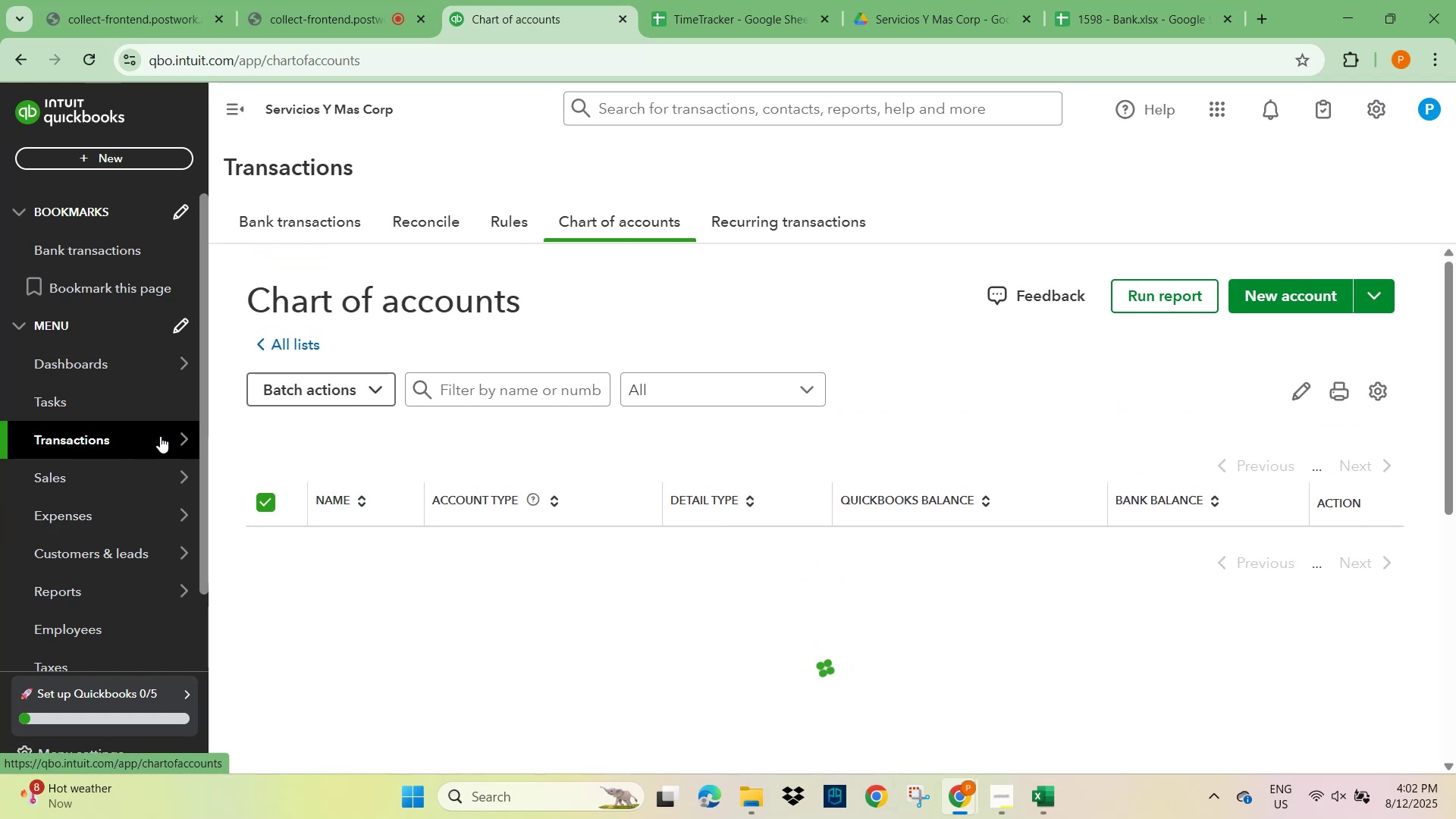 
left_click([179, 438])
 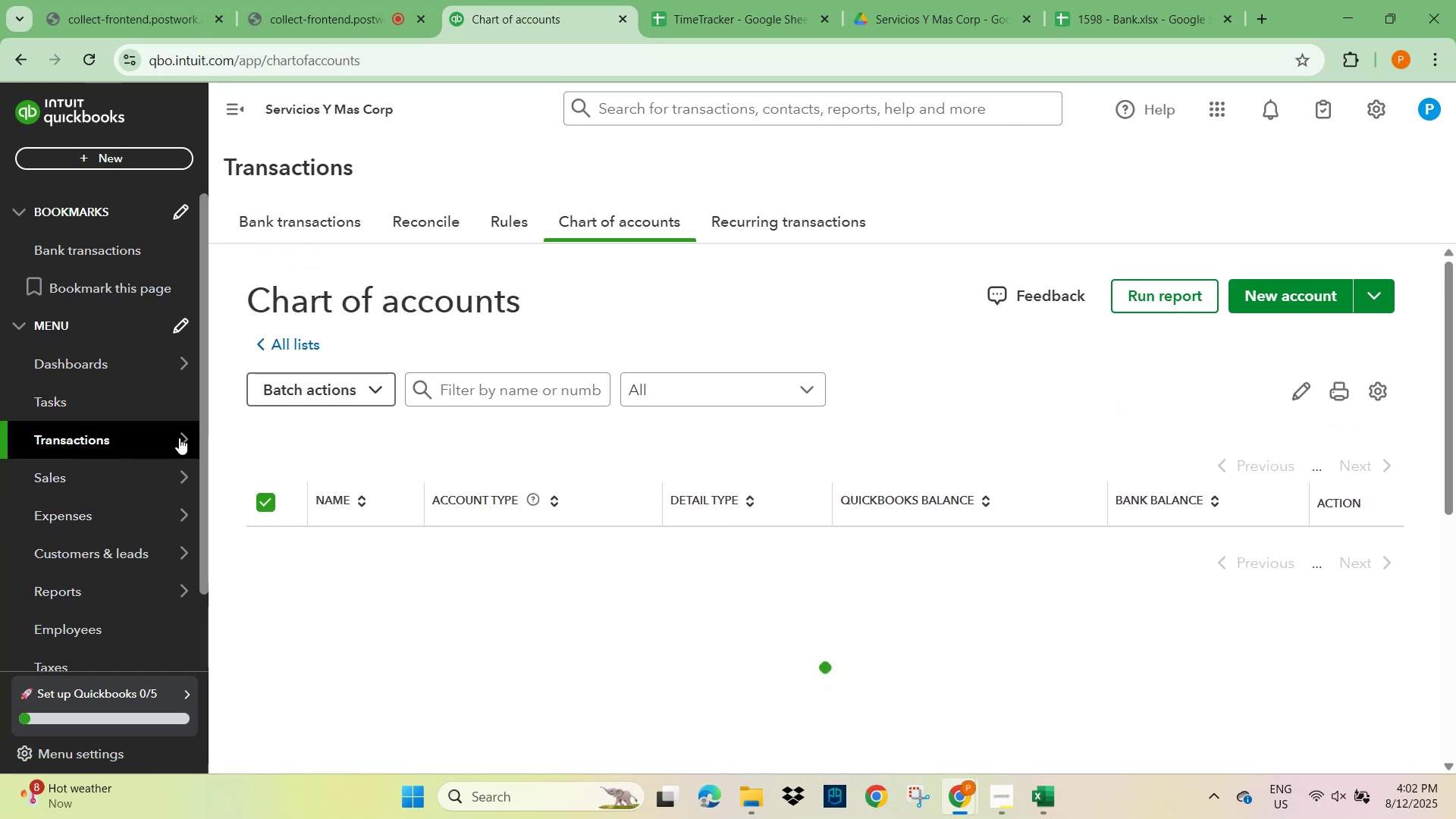 
left_click([179, 438])
 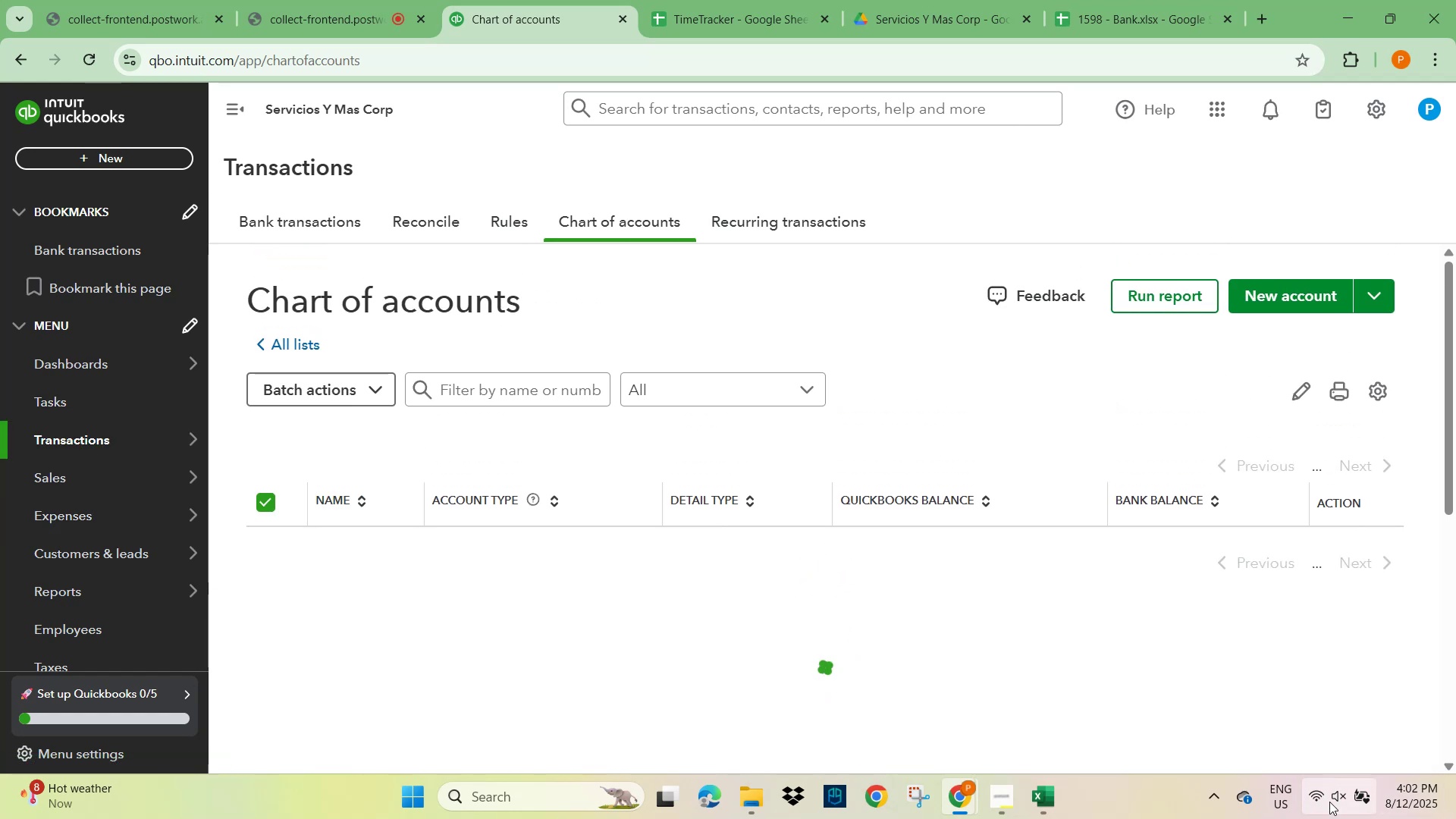 
left_click([1316, 800])
 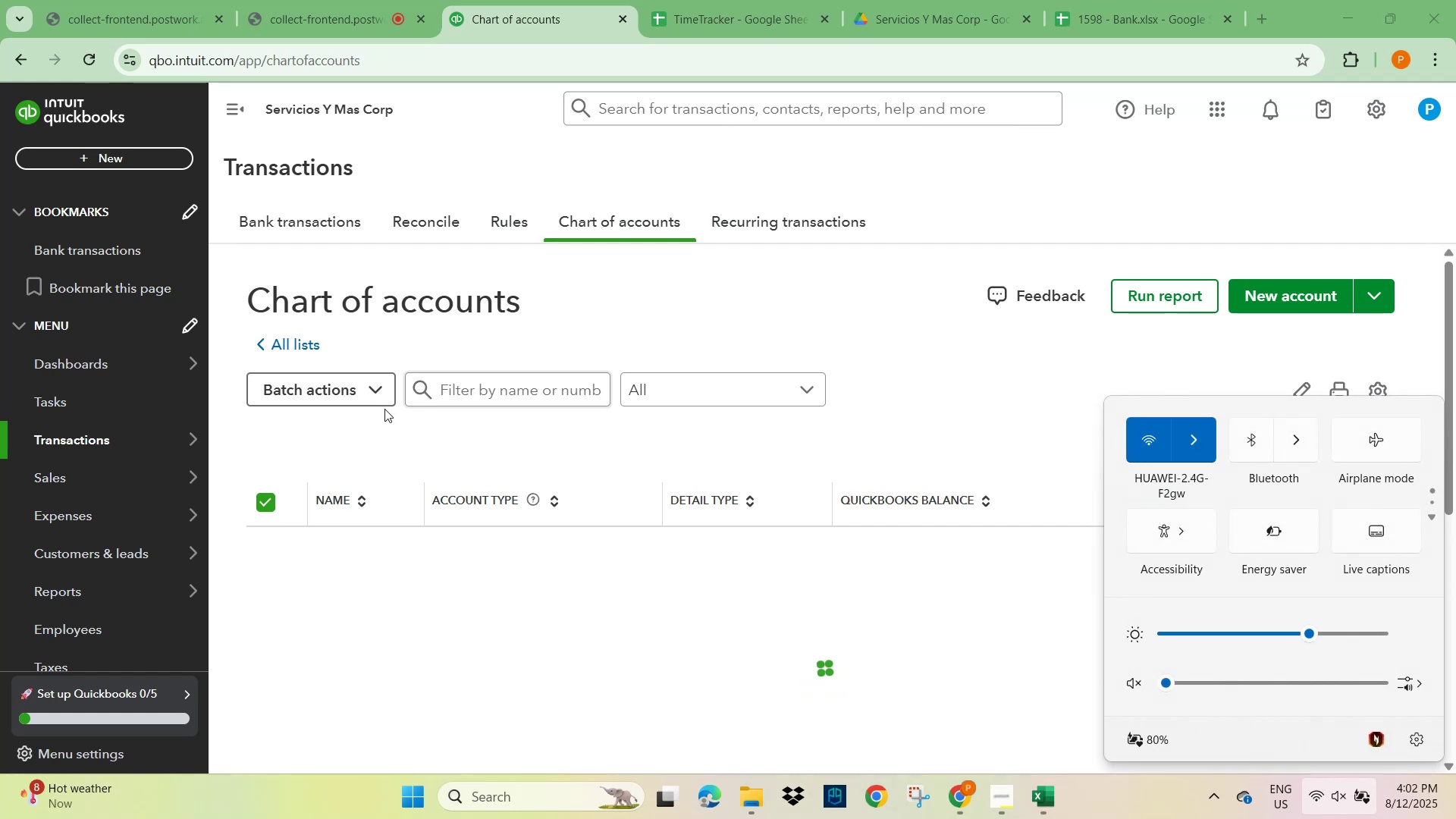 
left_click([107, 439])
 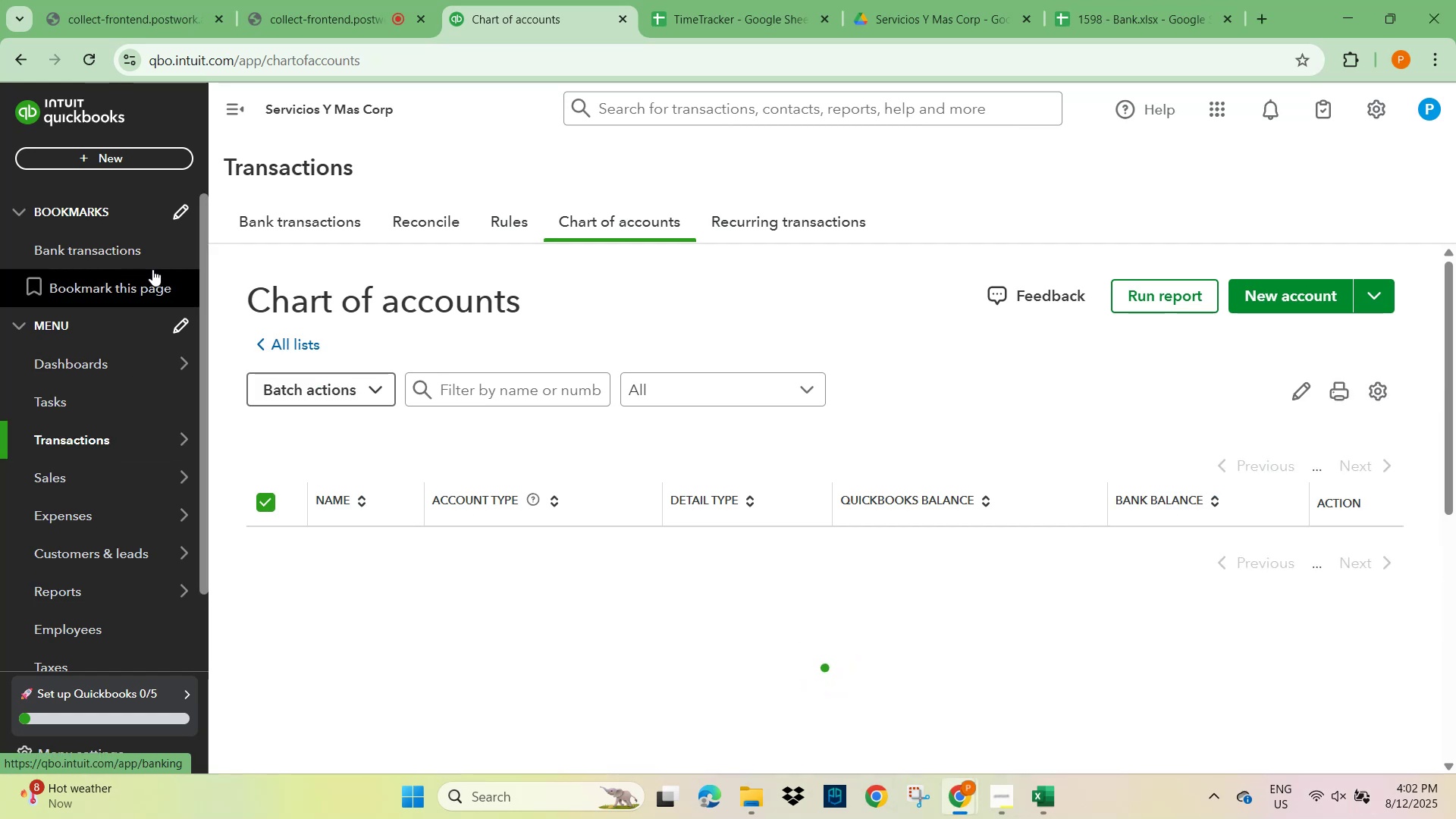 
key(F5)
 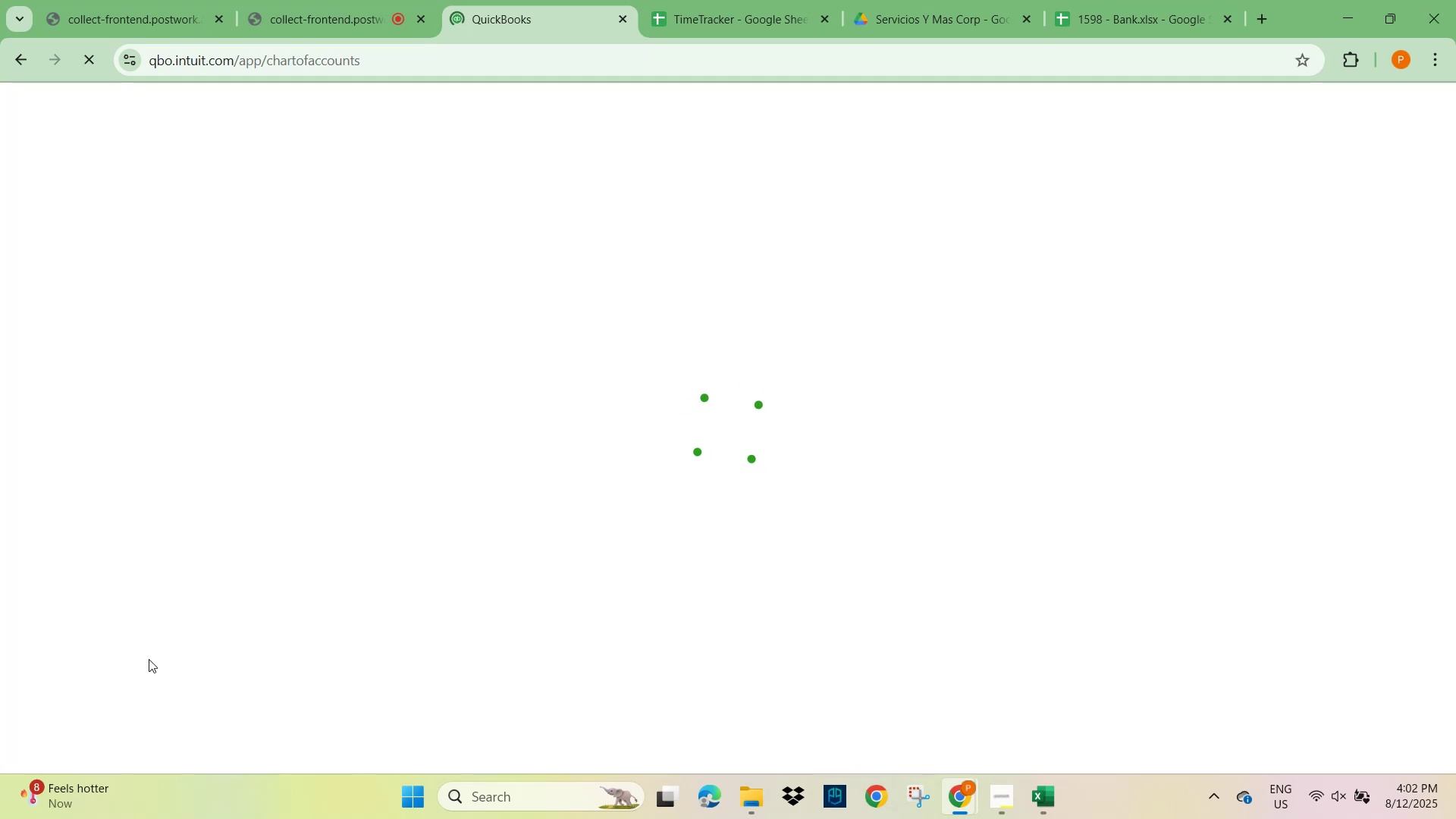 
mouse_move([93, 602])
 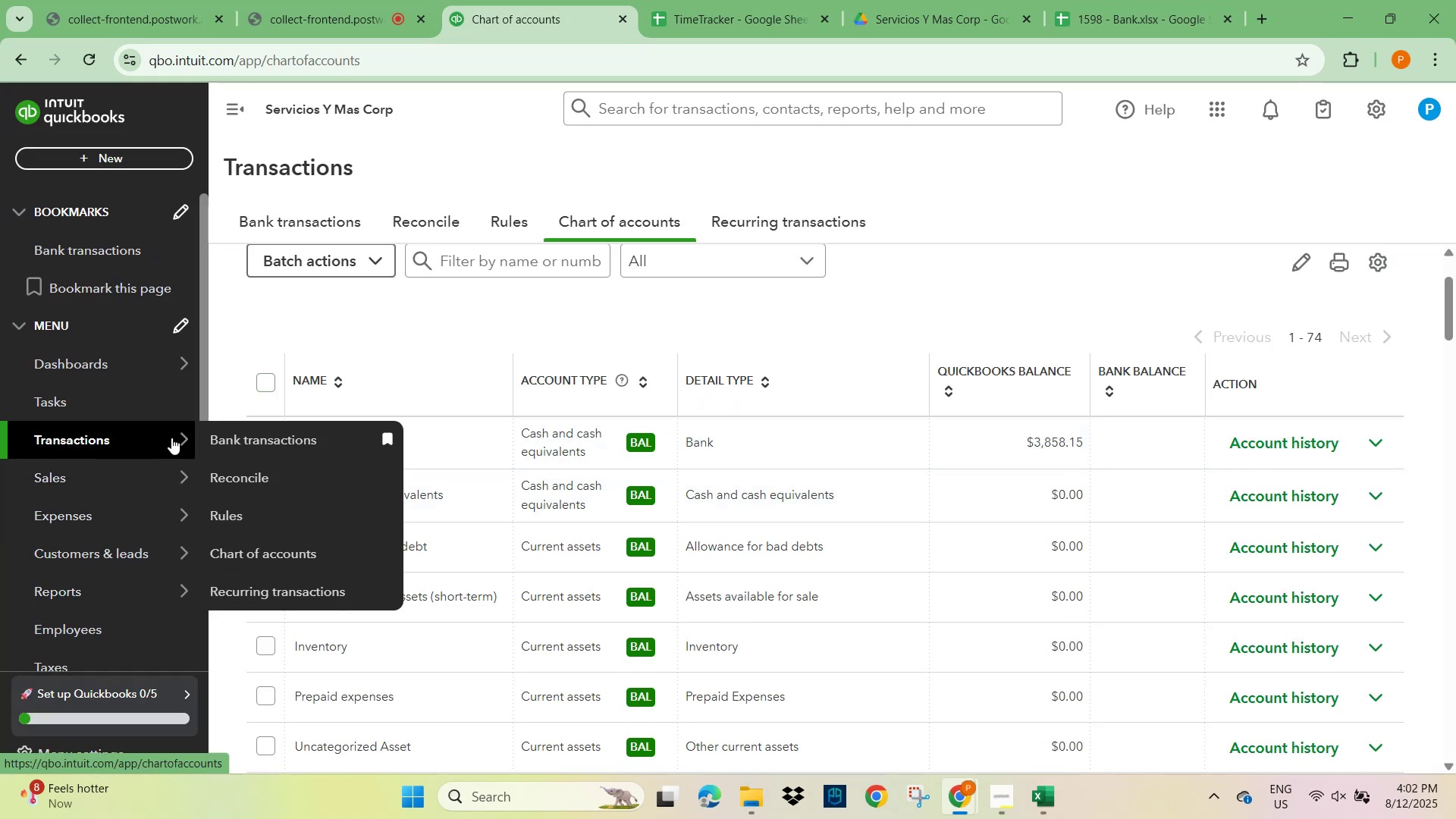 
left_click([260, 438])
 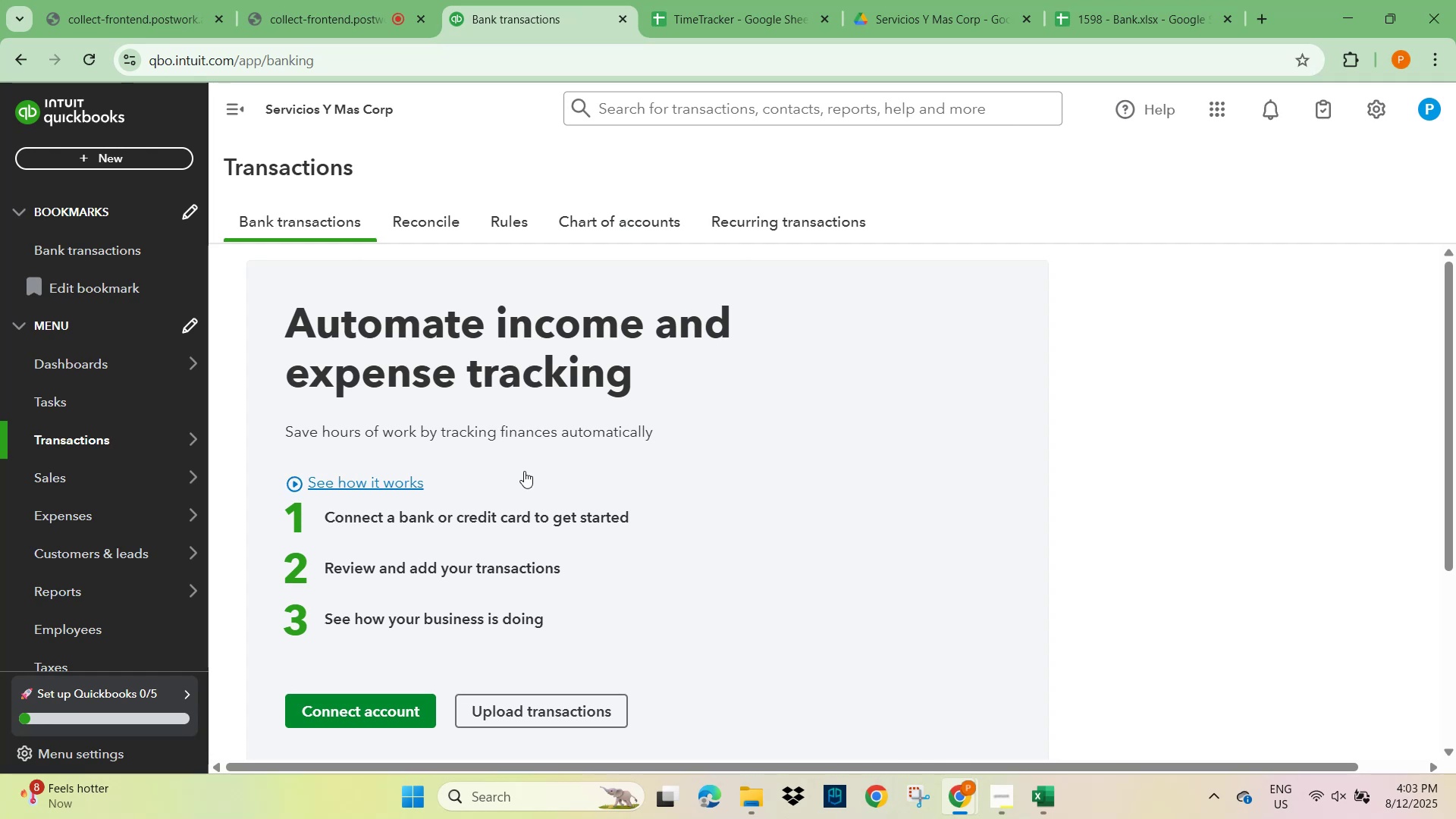 
scroll: coordinate [534, 617], scroll_direction: down, amount: 9.0
 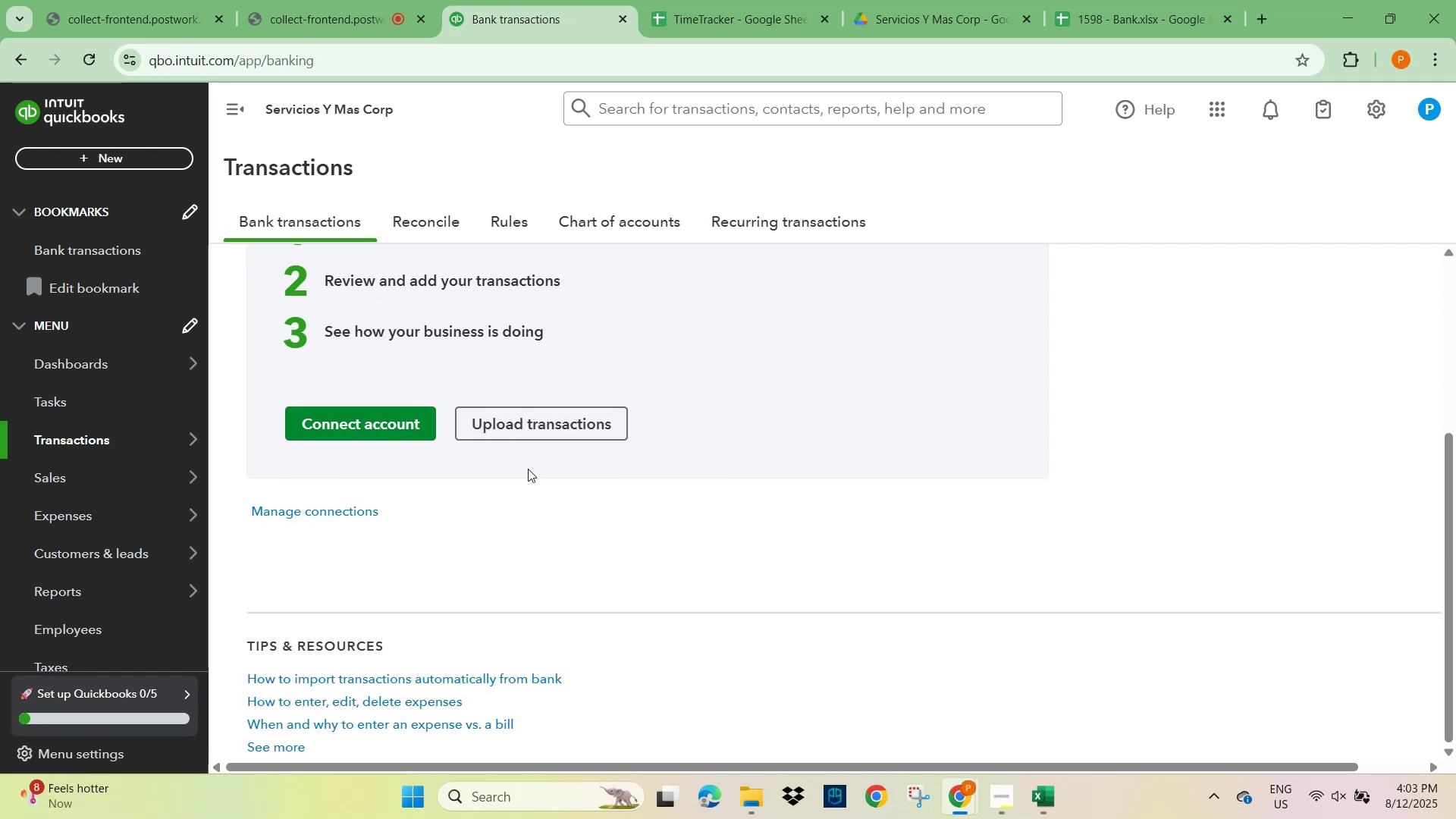 
left_click([548, 428])
 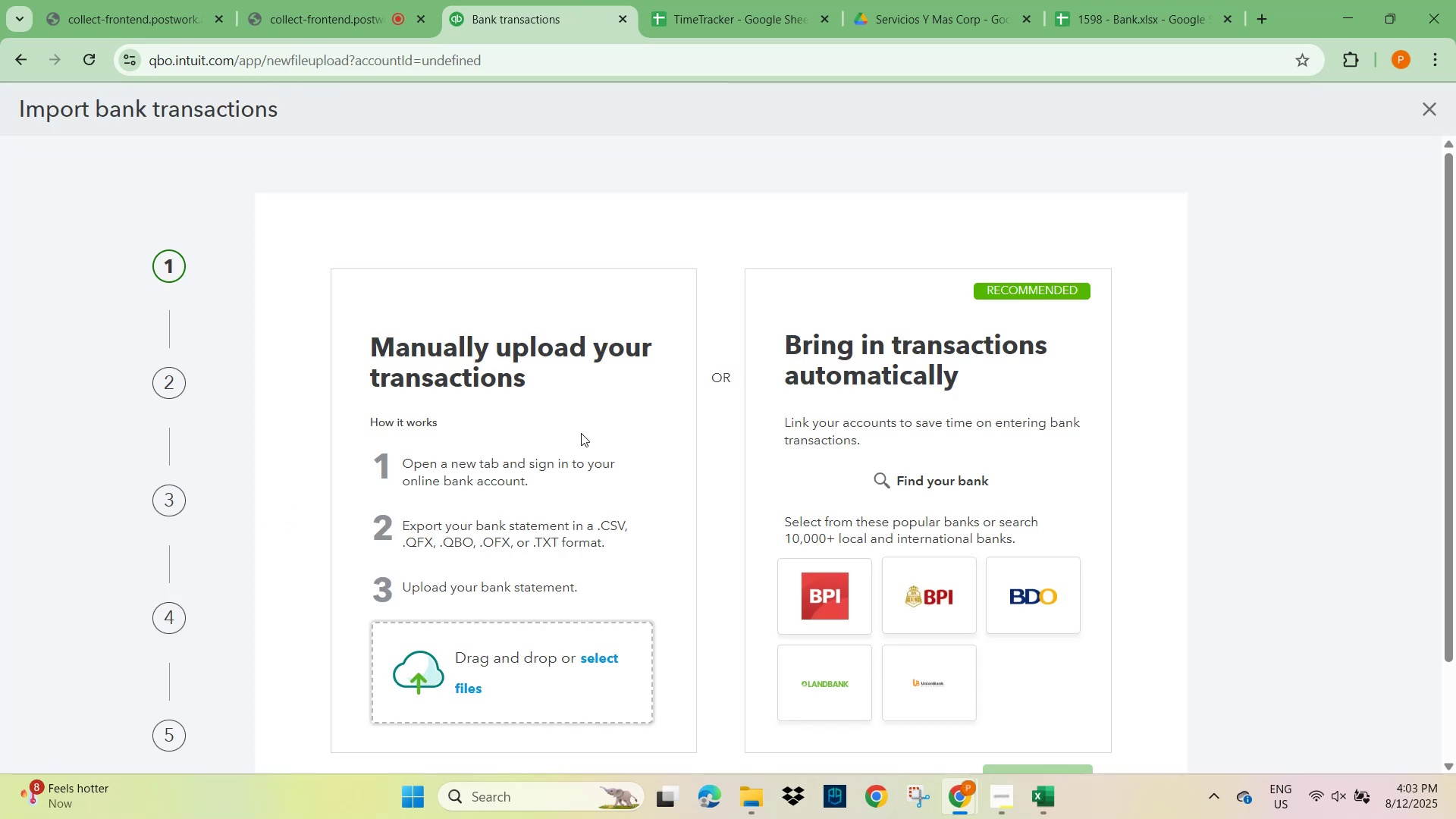 
wait(8.02)
 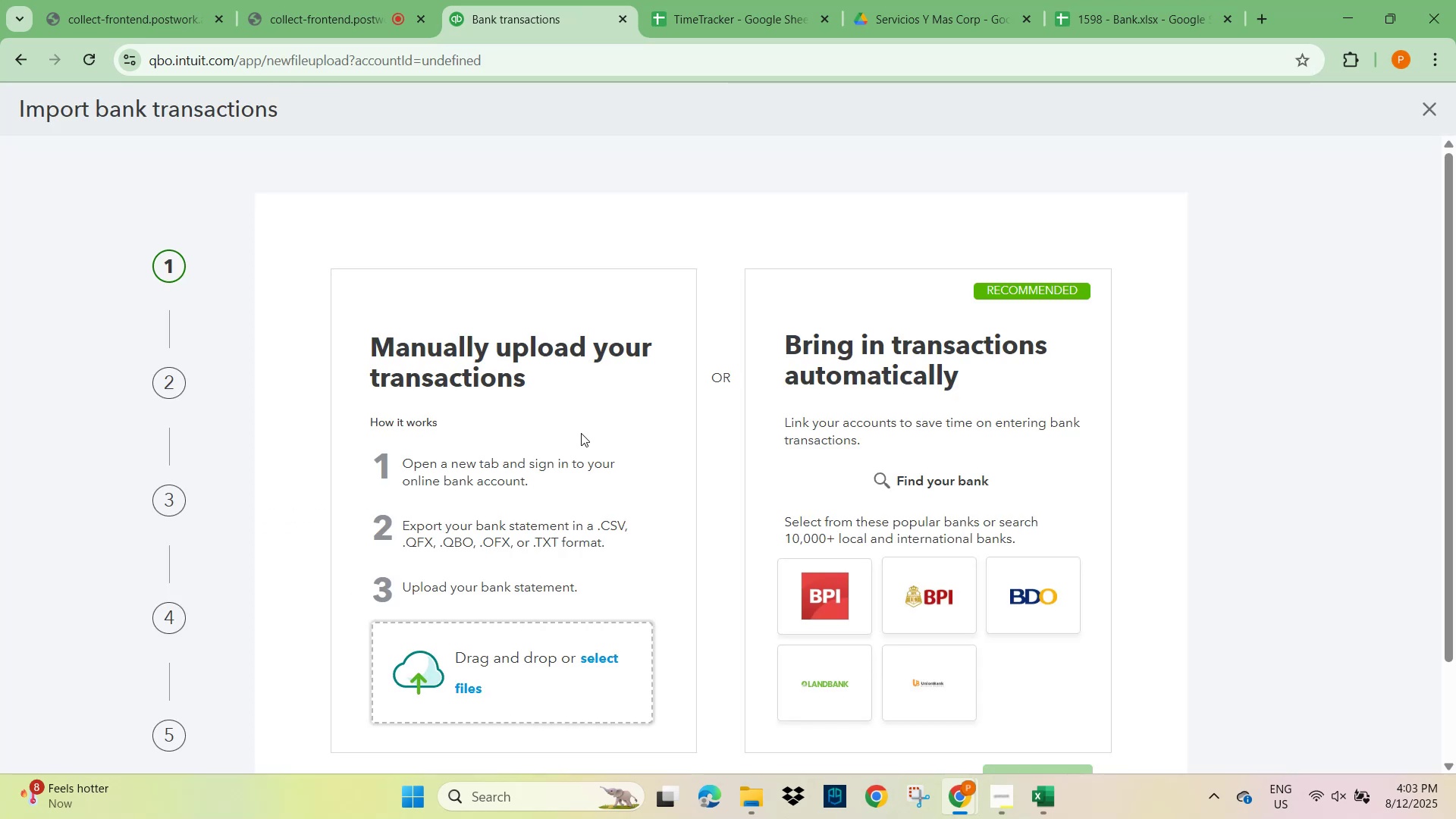 
left_click([532, 676])
 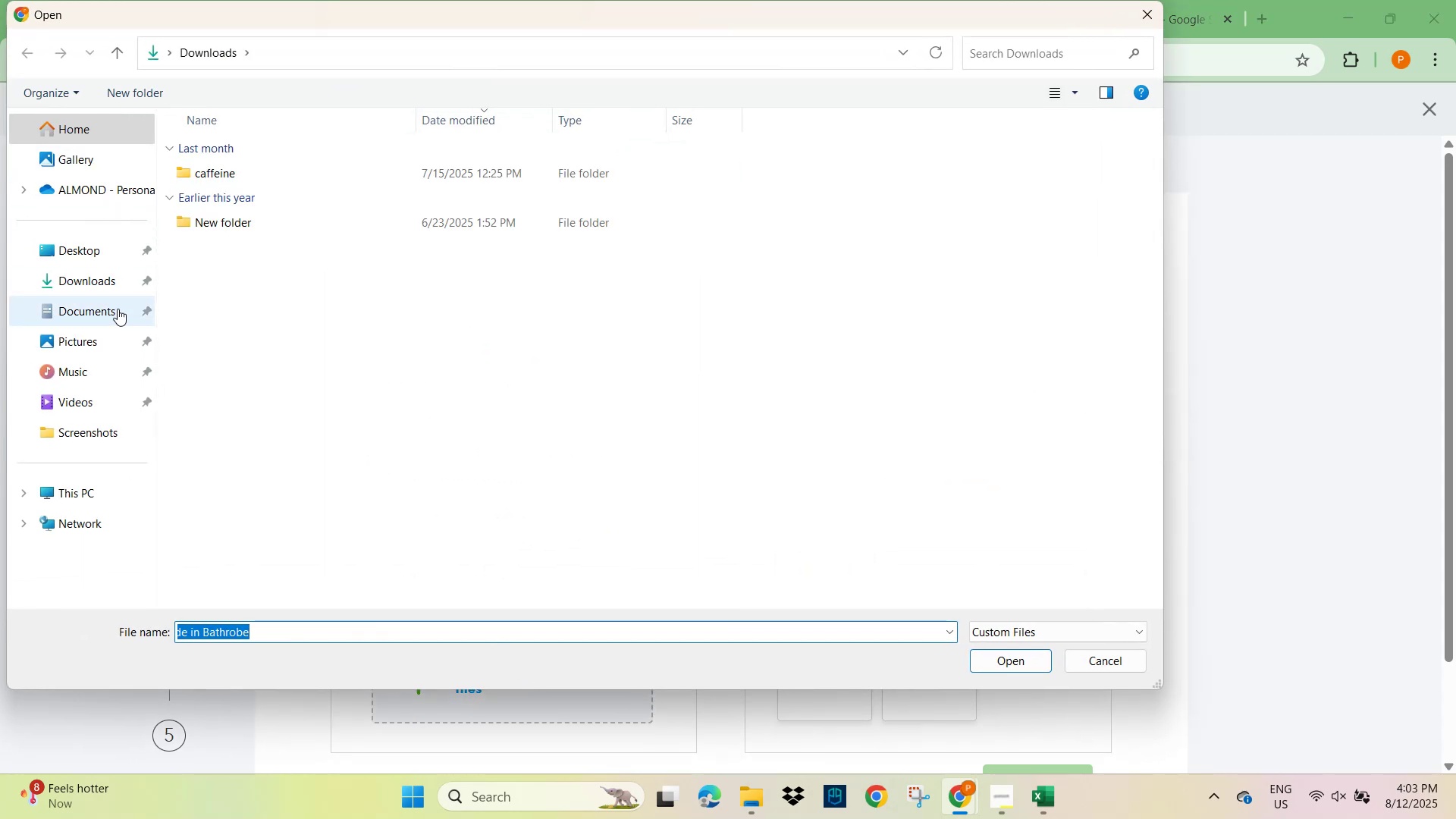 
left_click([83, 281])
 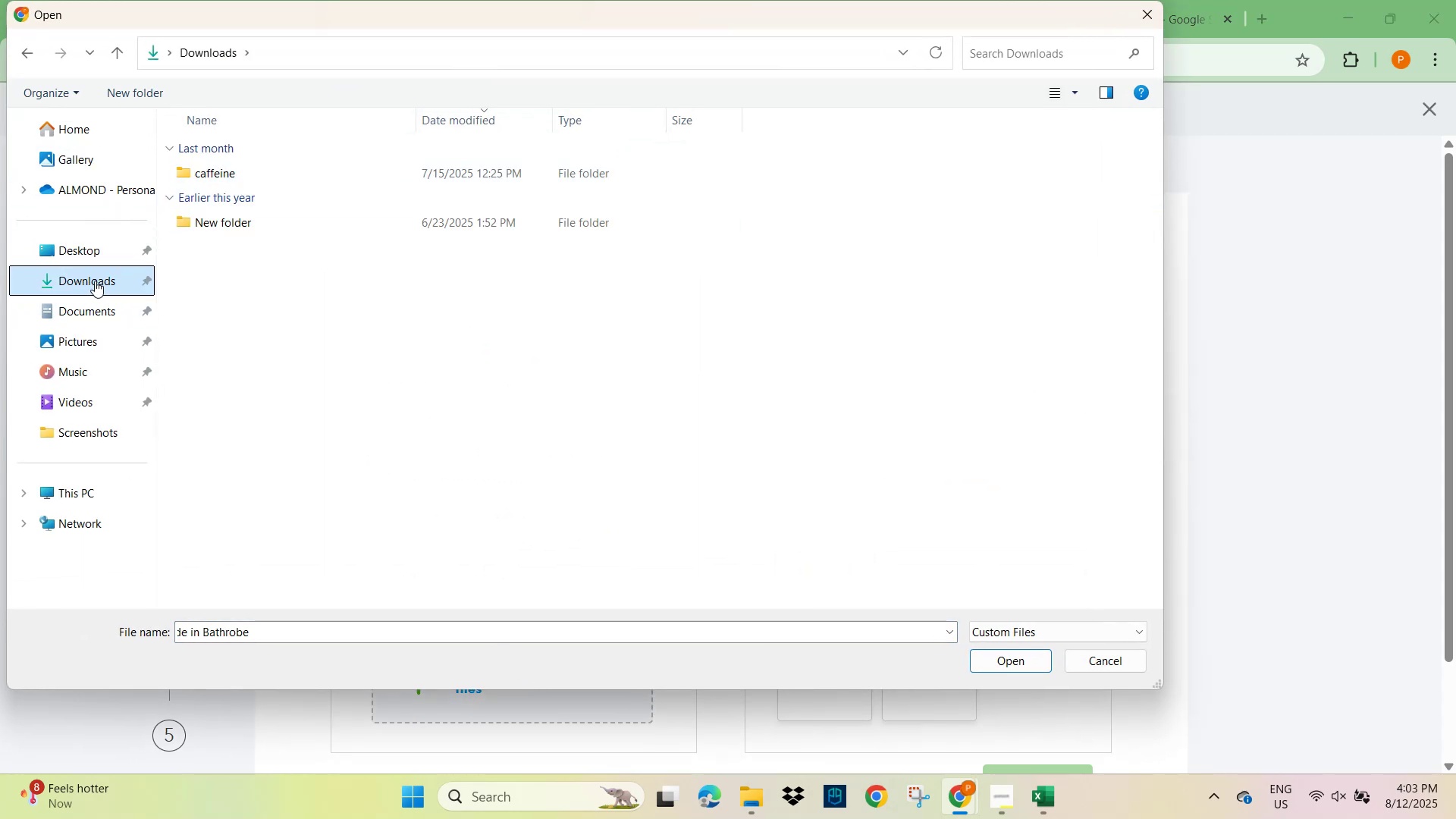 
double_click([94, 281])
 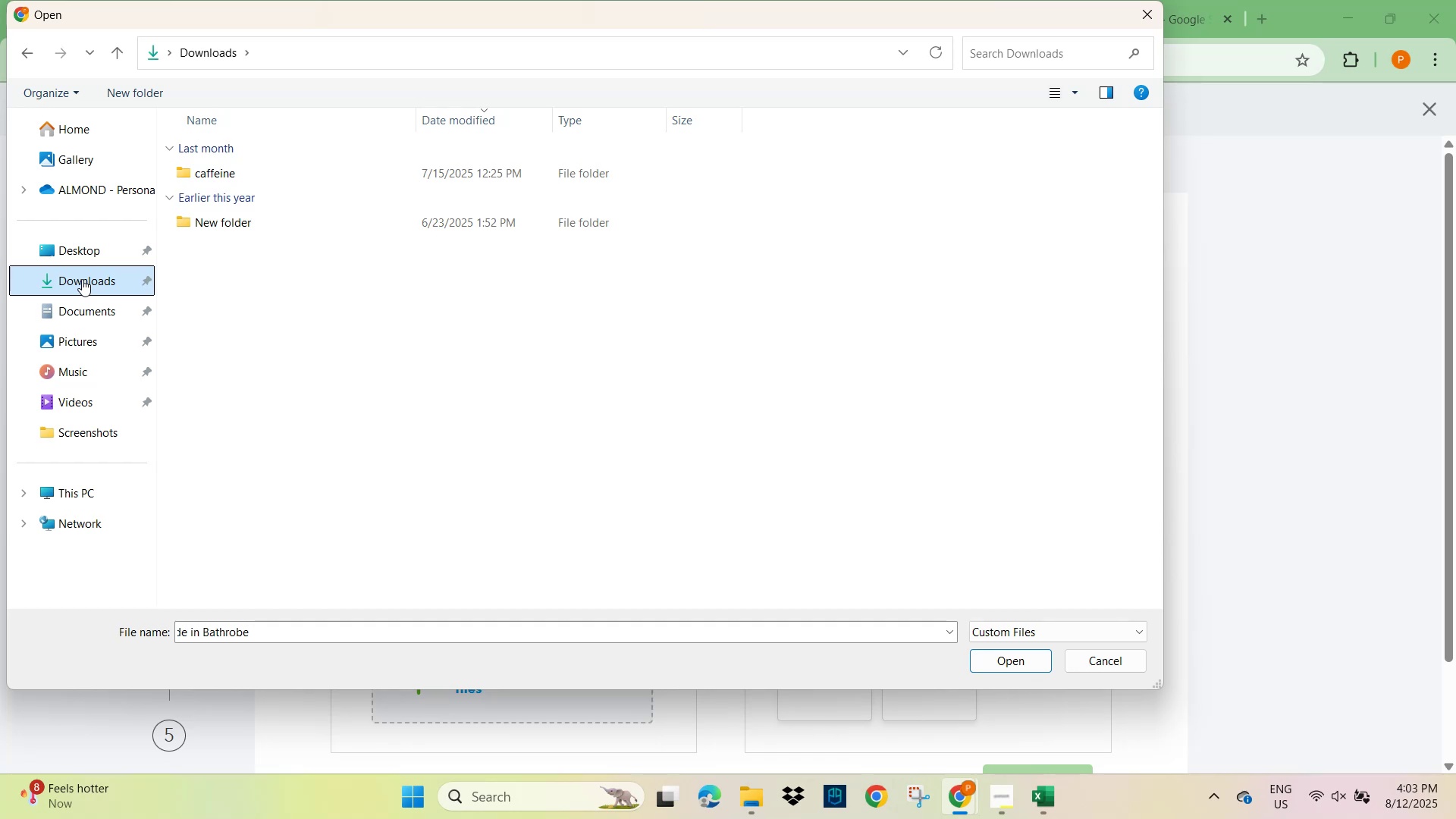 
double_click([82, 277])
 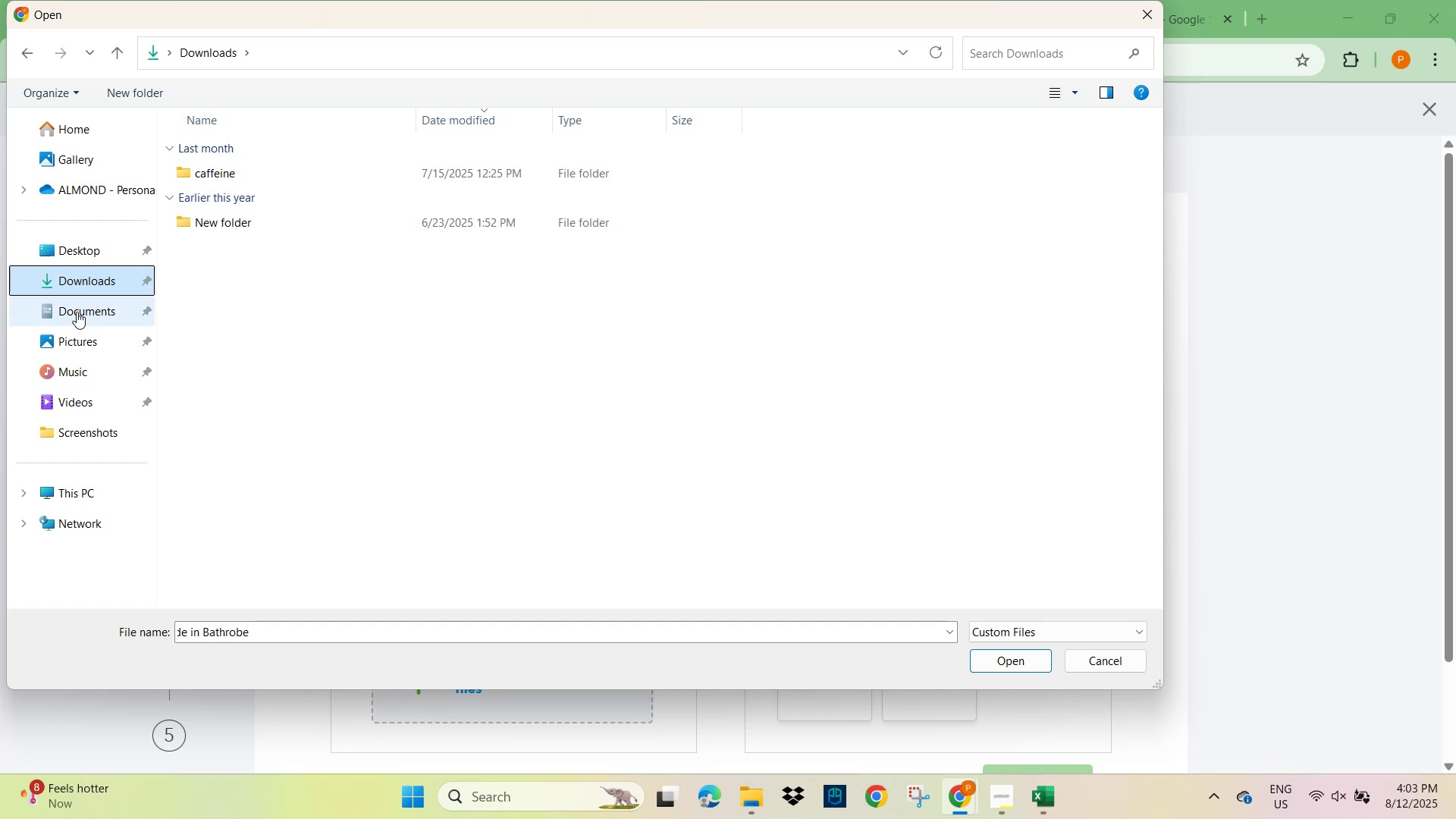 
left_click([77, 312])
 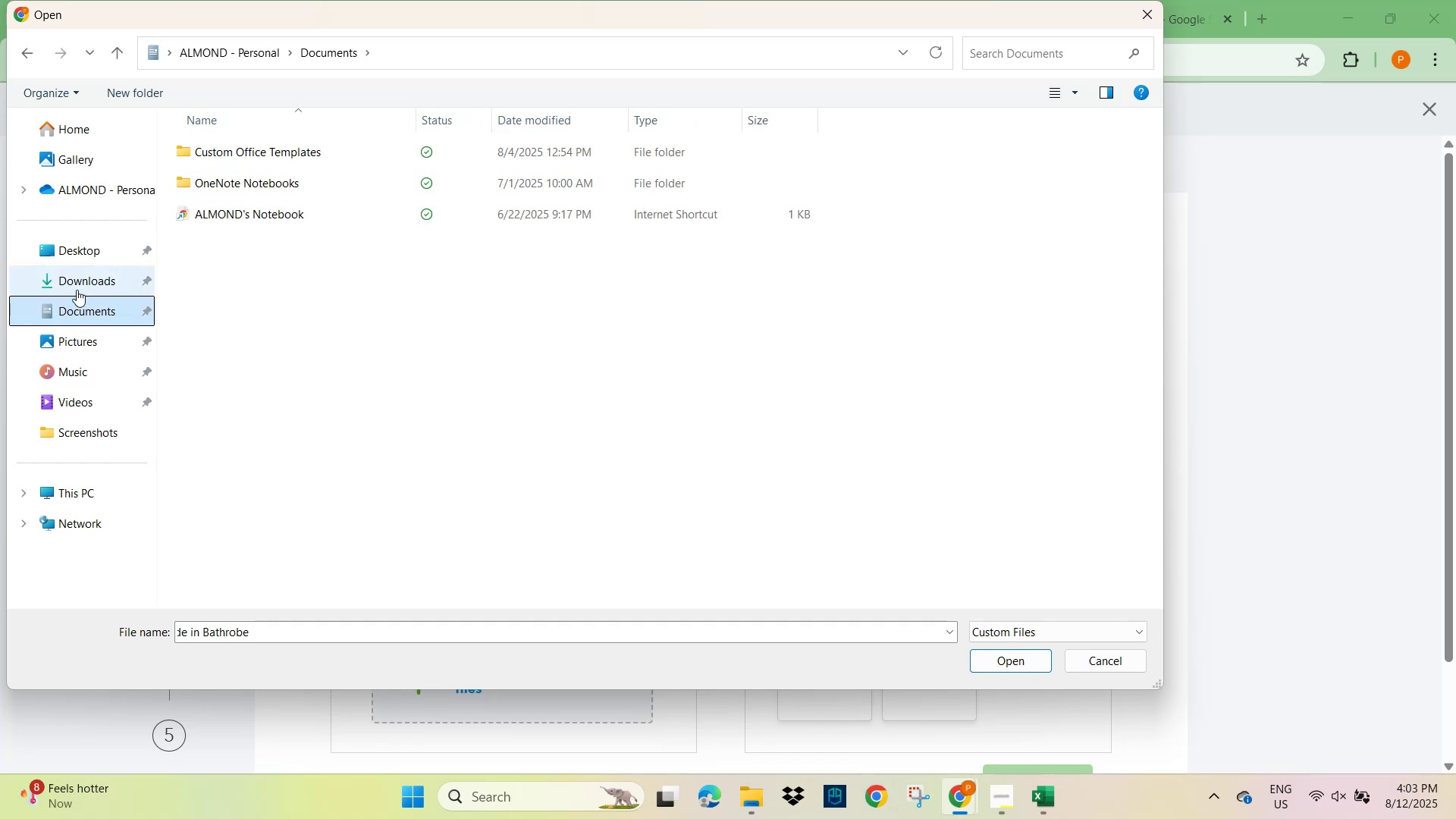 
left_click([81, 279])
 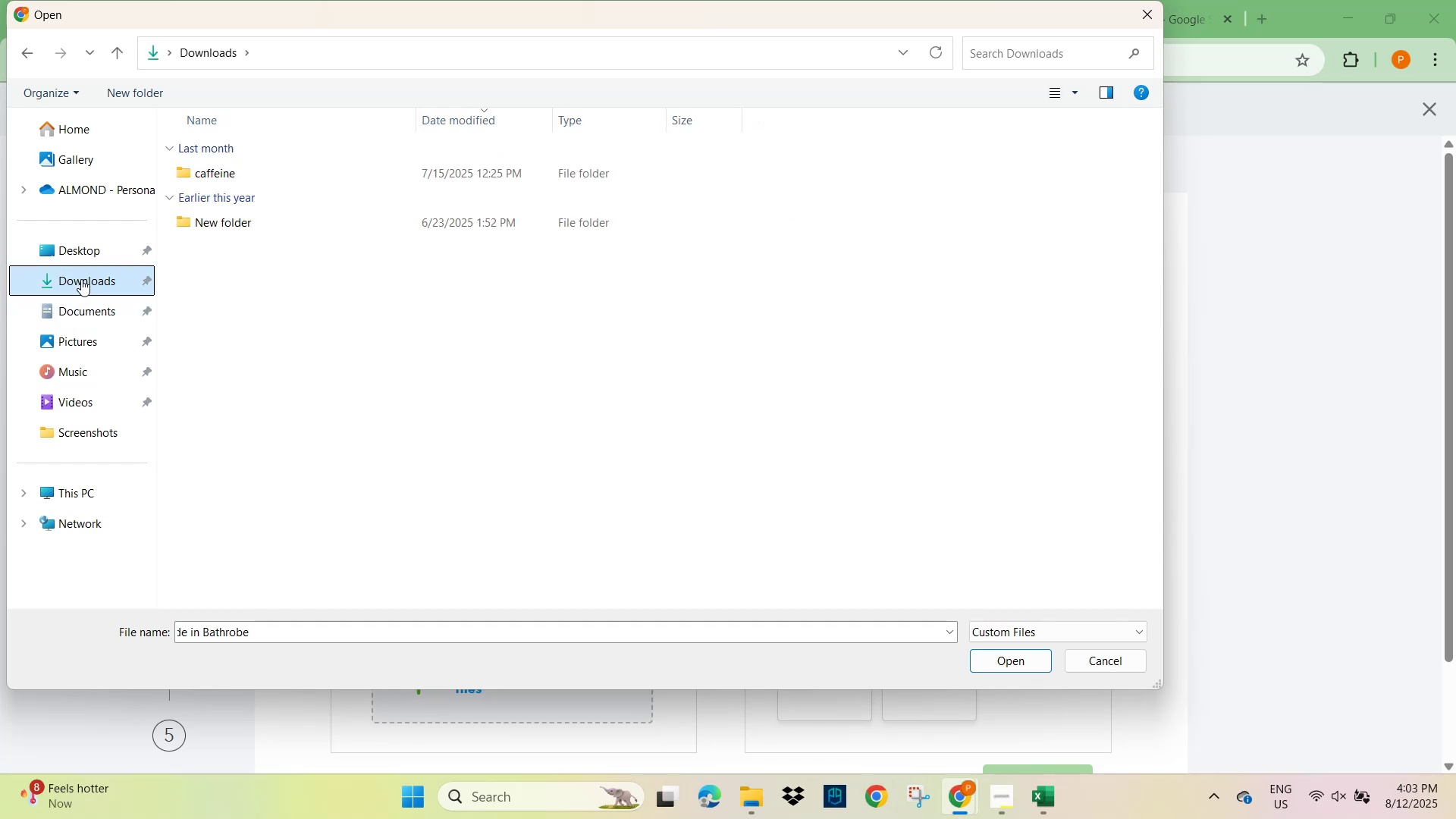 
scroll: coordinate [358, 257], scroll_direction: up, amount: 8.0
 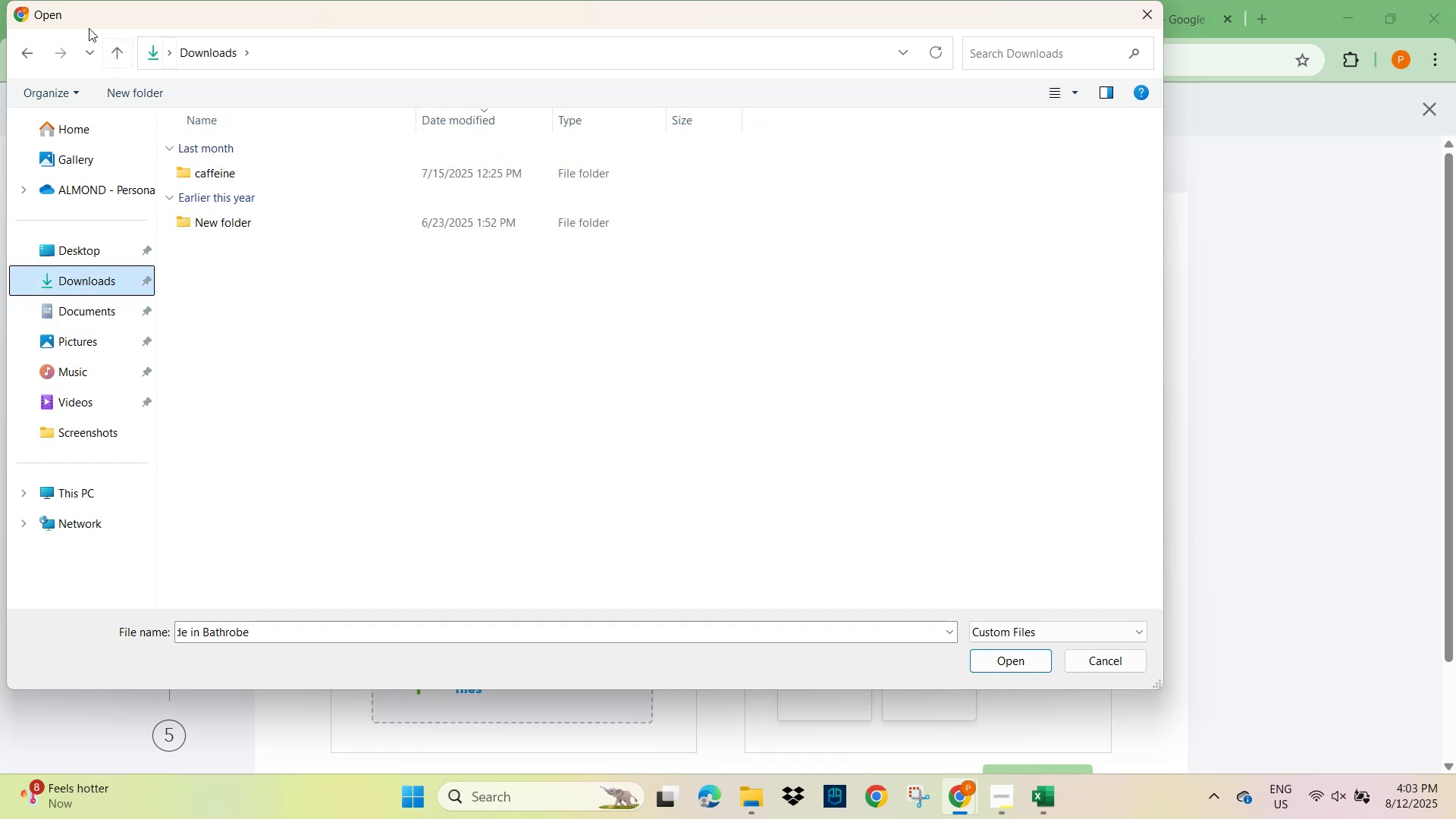 
mouse_move([33, 56])
 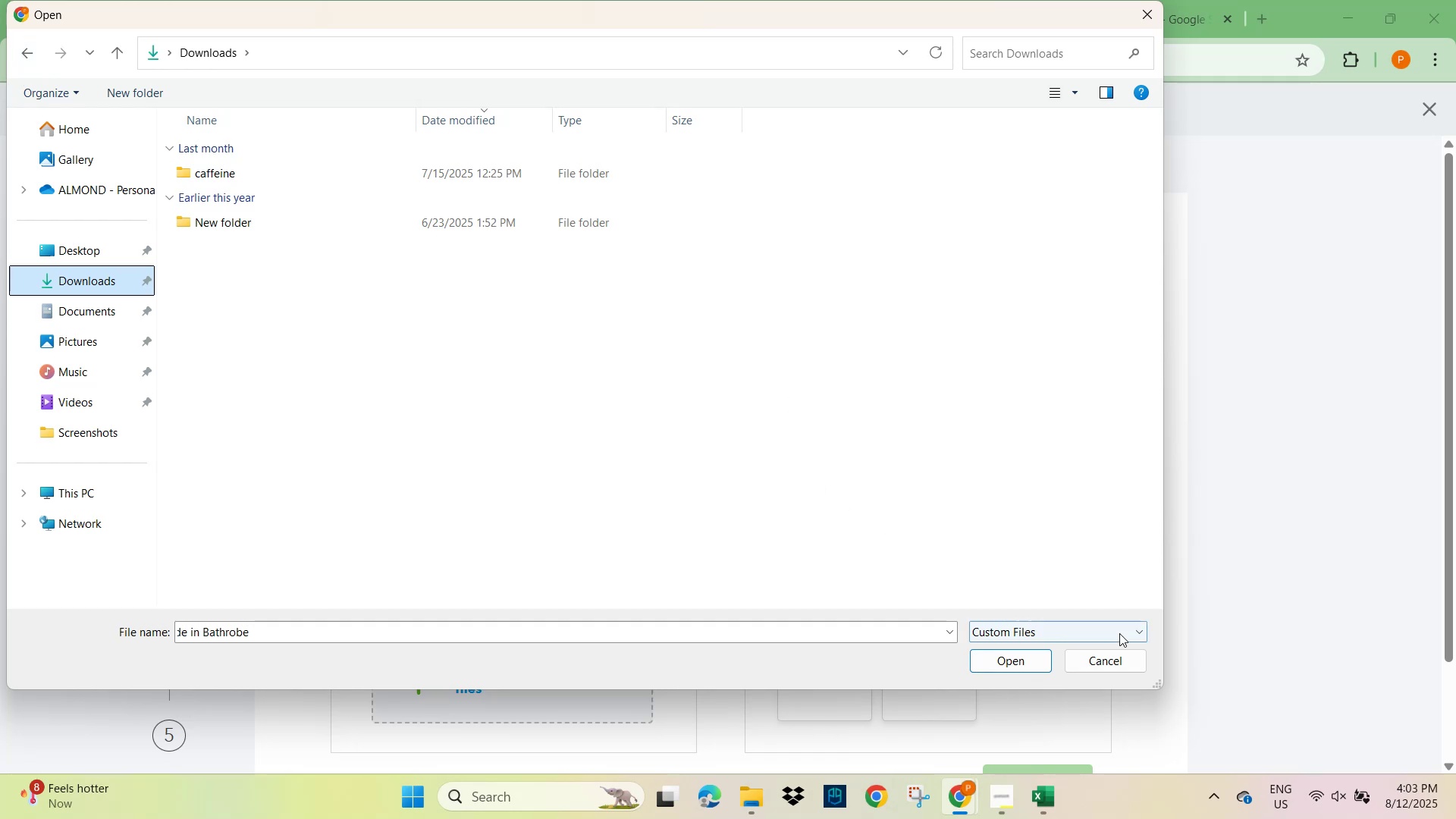 
left_click([1139, 626])
 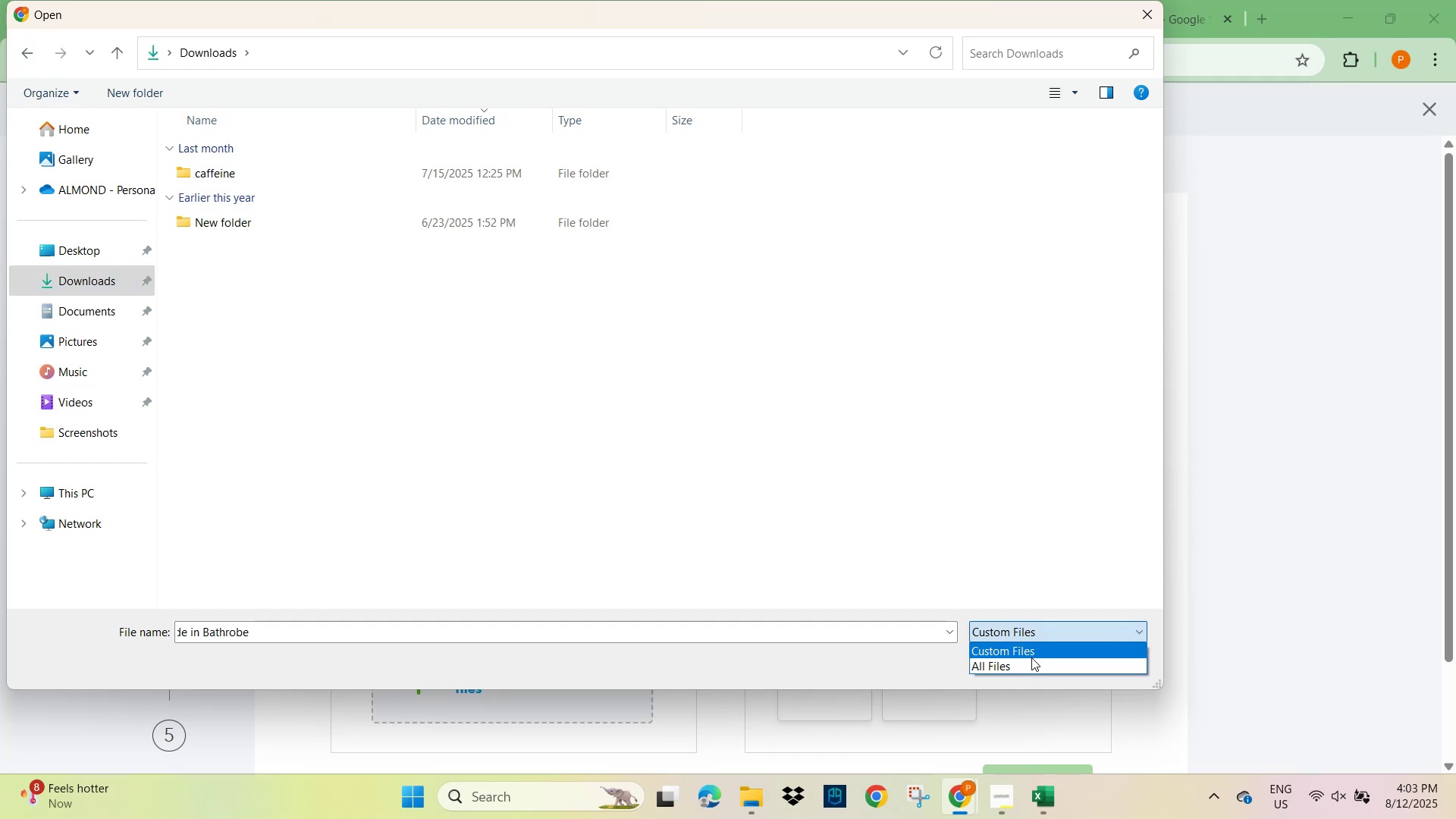 
left_click([1024, 667])
 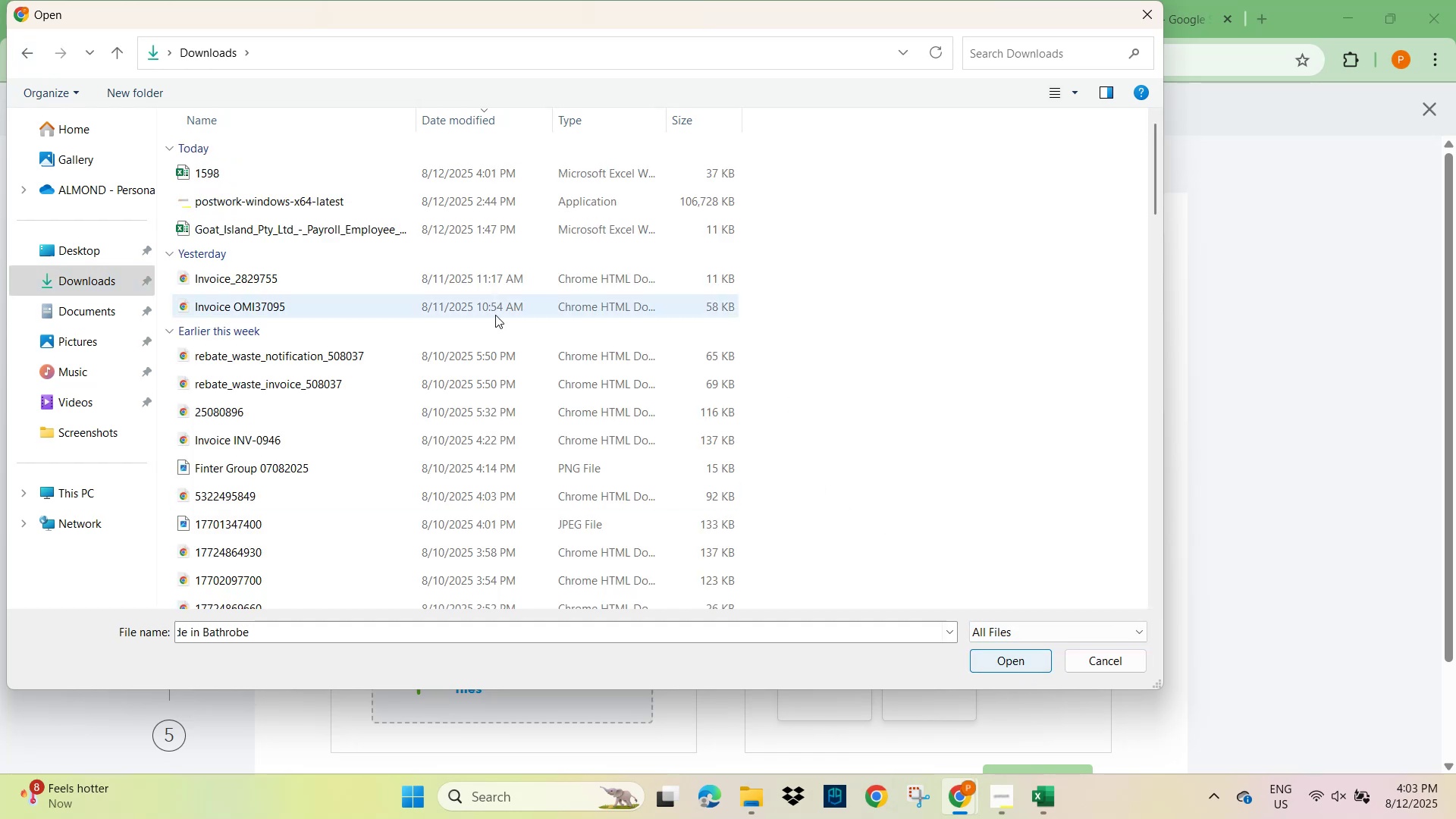 
scroll: coordinate [283, 226], scroll_direction: up, amount: 1.0
 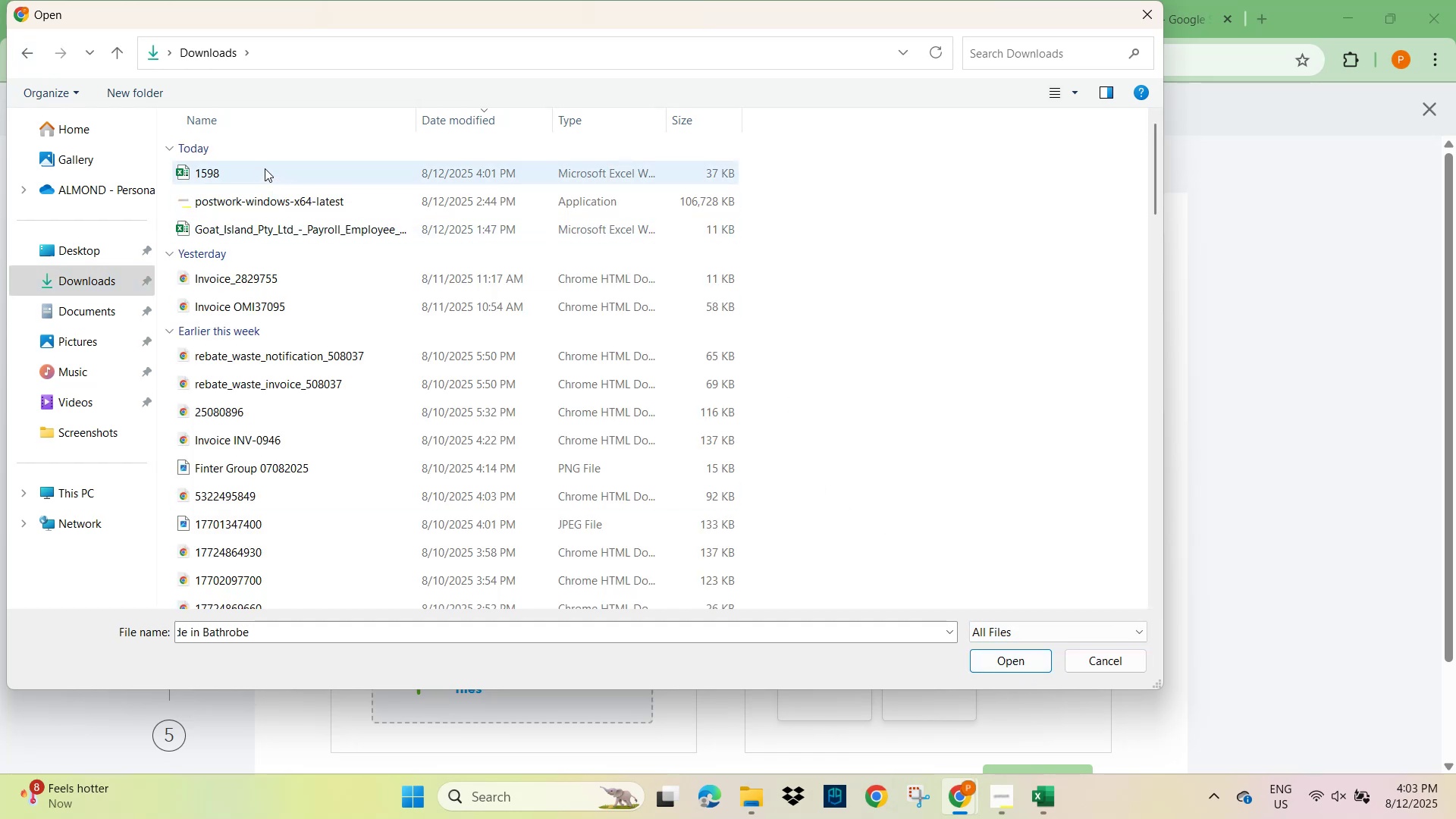 
left_click([265, 168])
 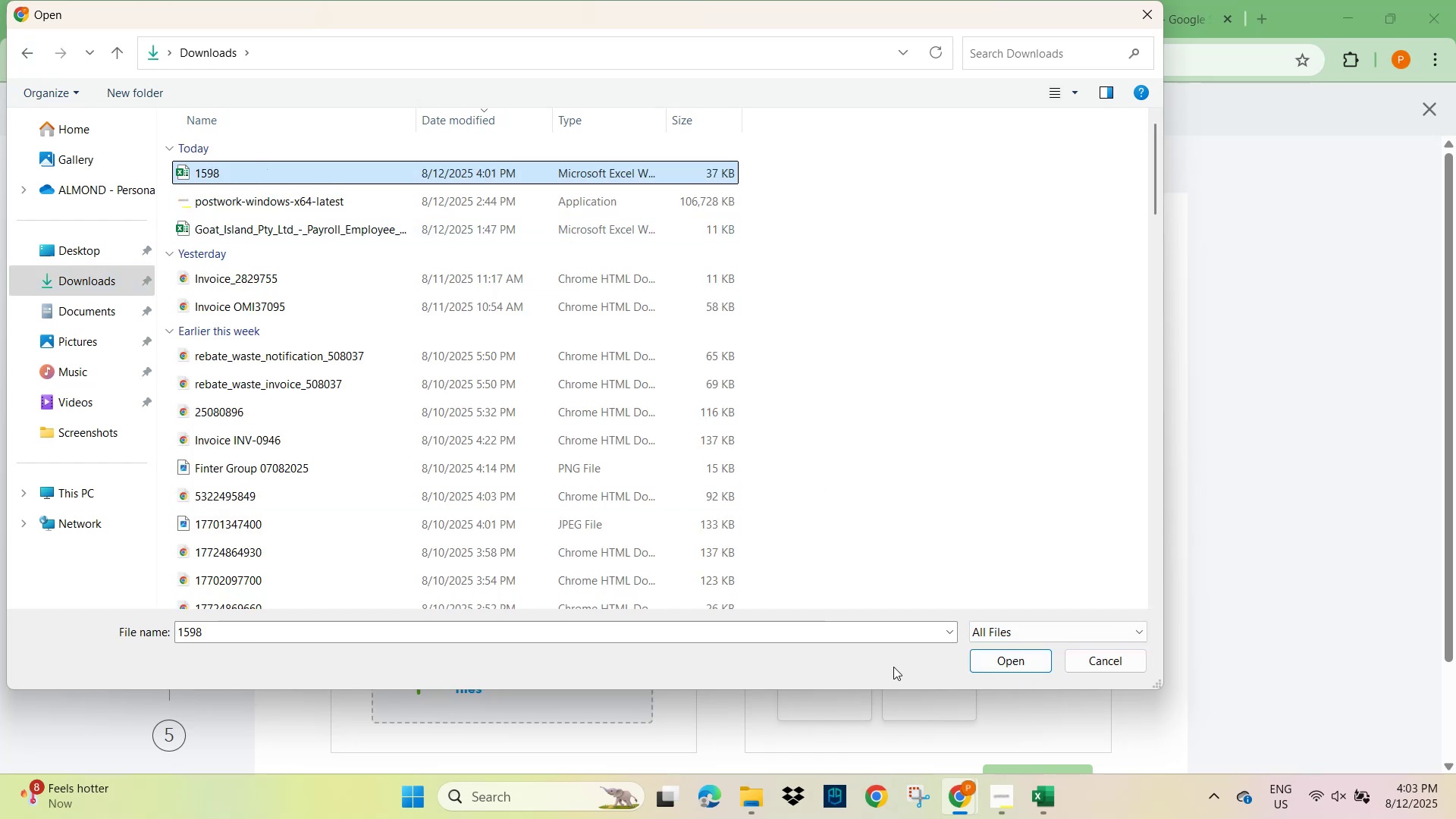 
left_click([1018, 665])
 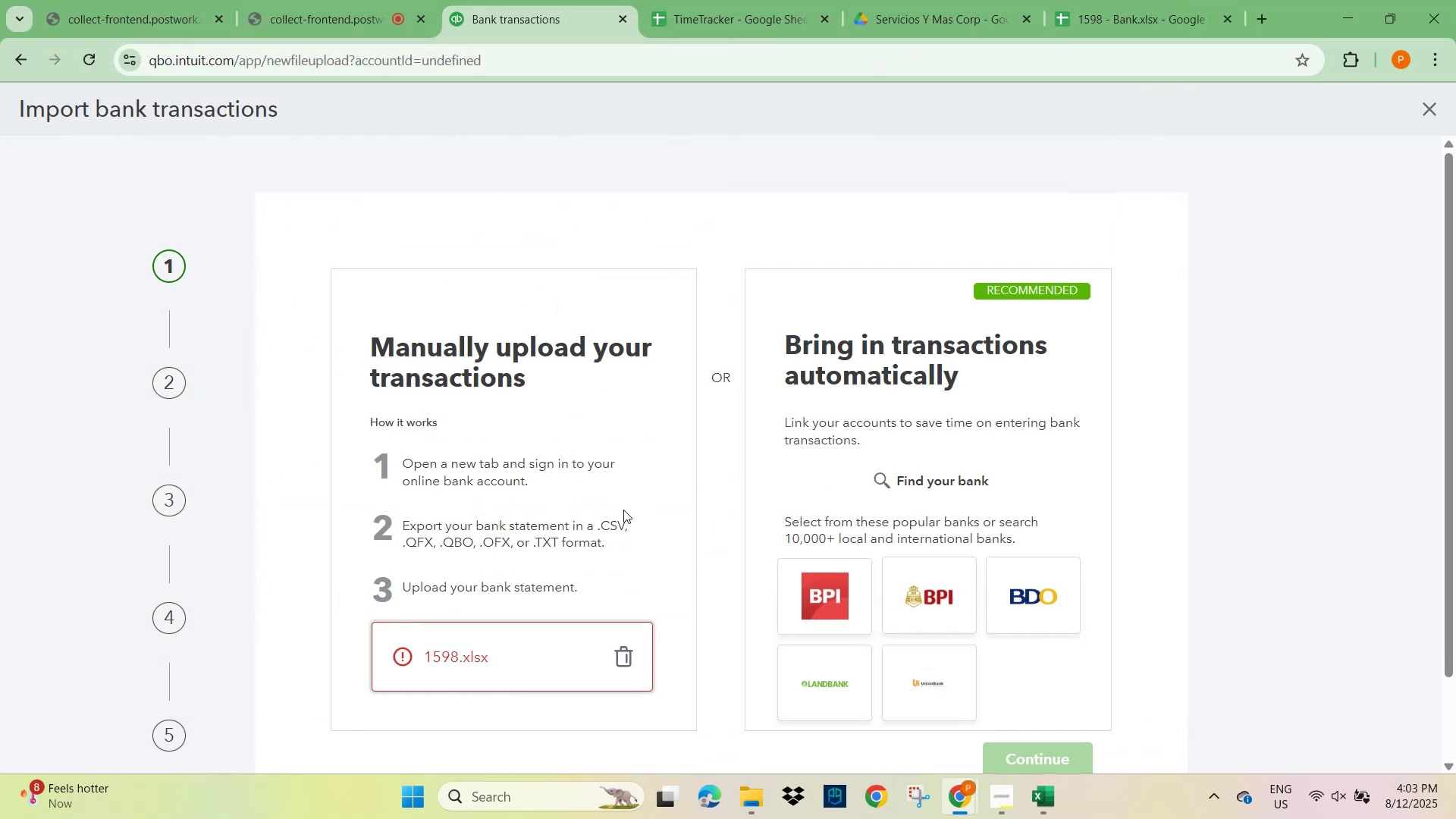 
wait(5.74)
 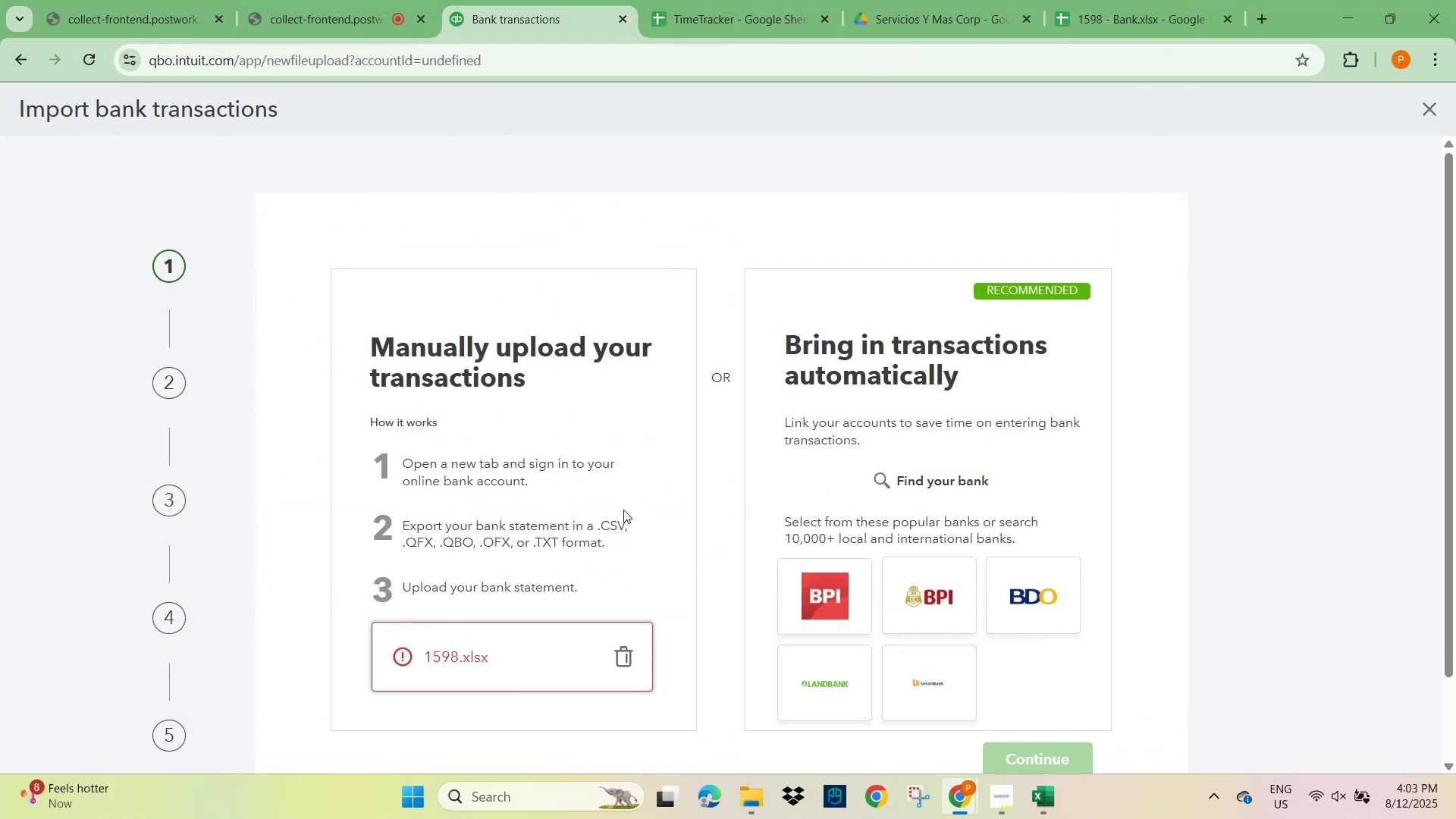 
key(Alt+Tab)
 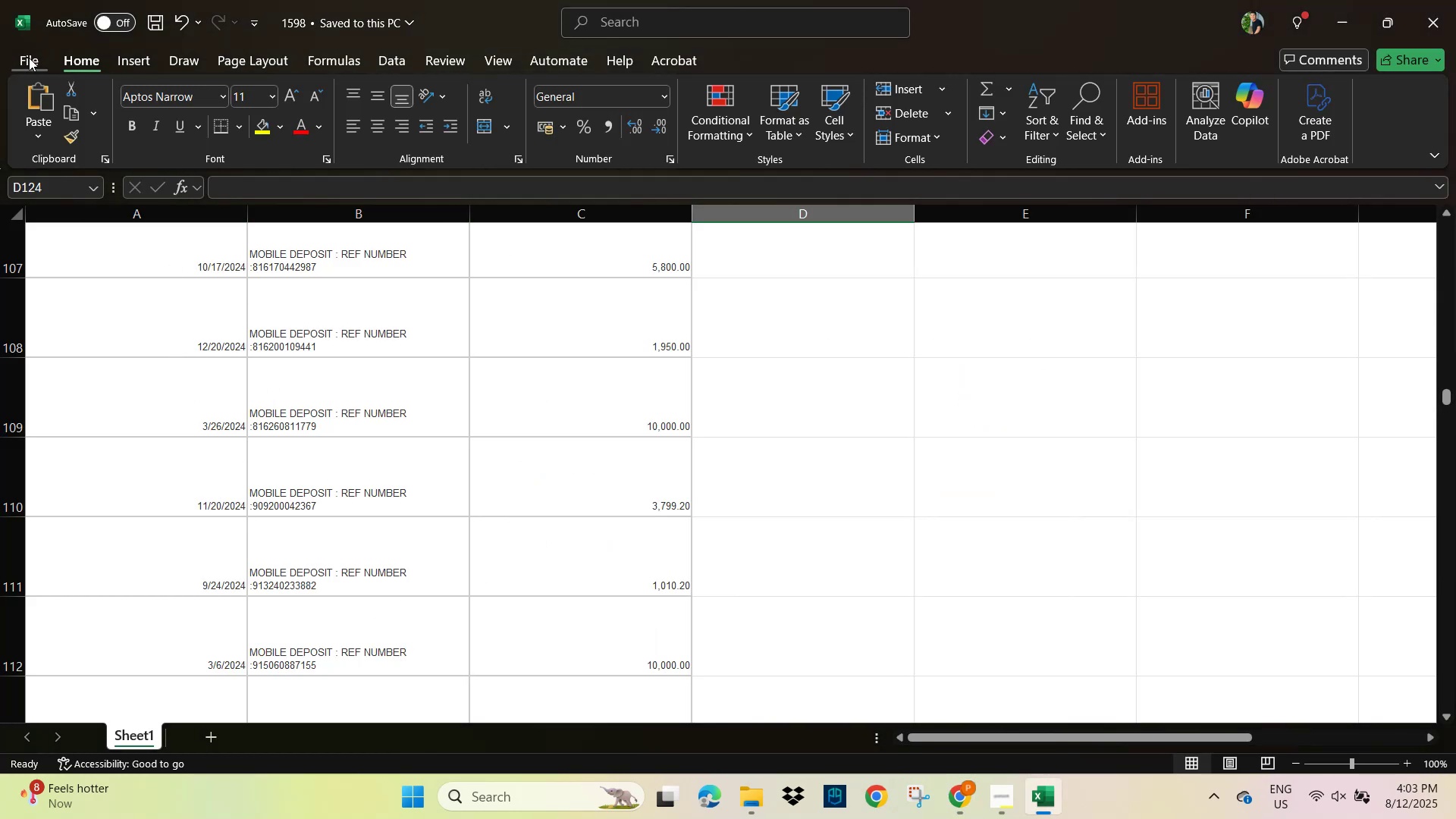 
wait(5.75)
 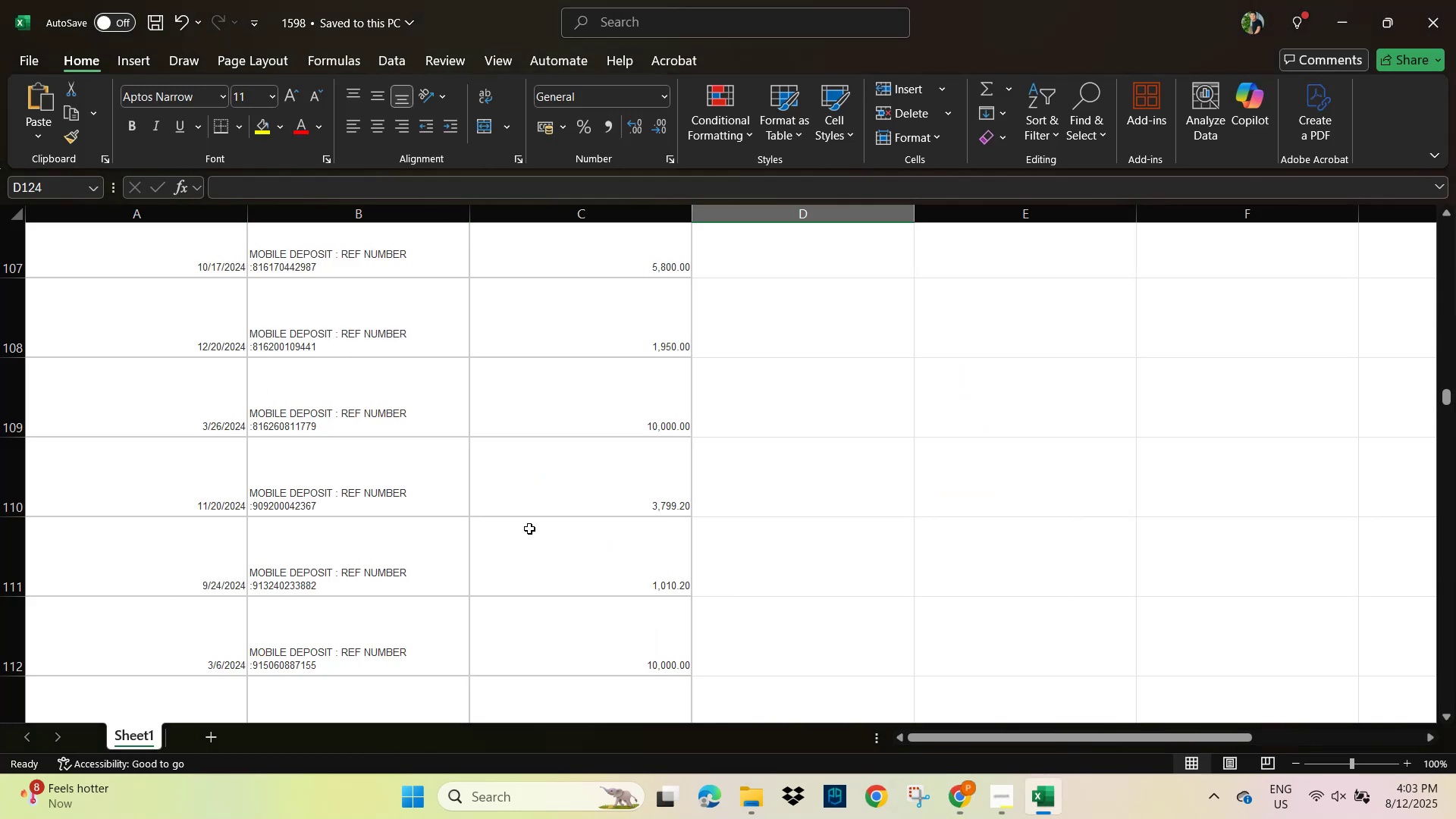 
left_click([68, 318])
 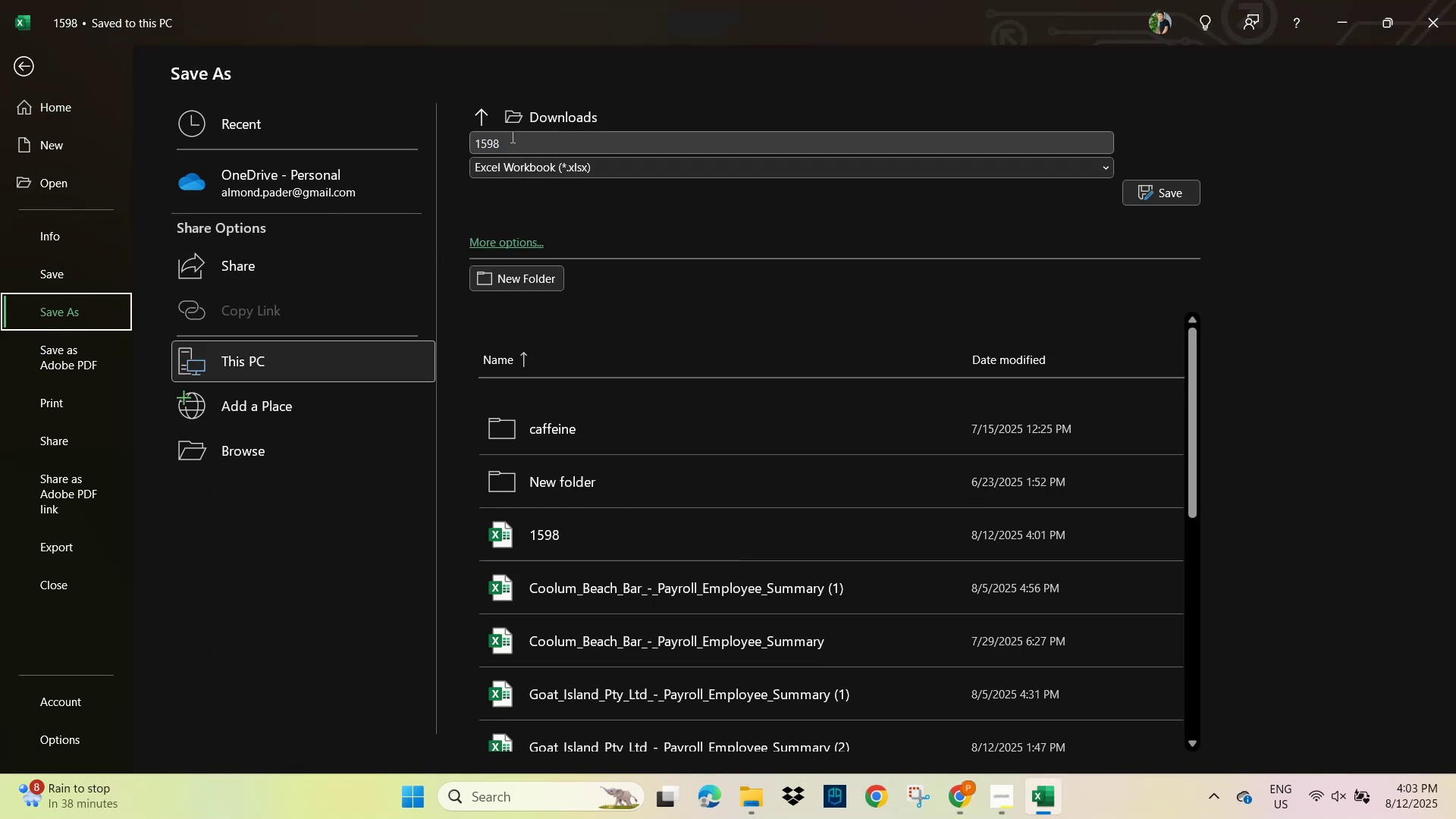 
left_click([523, 169])
 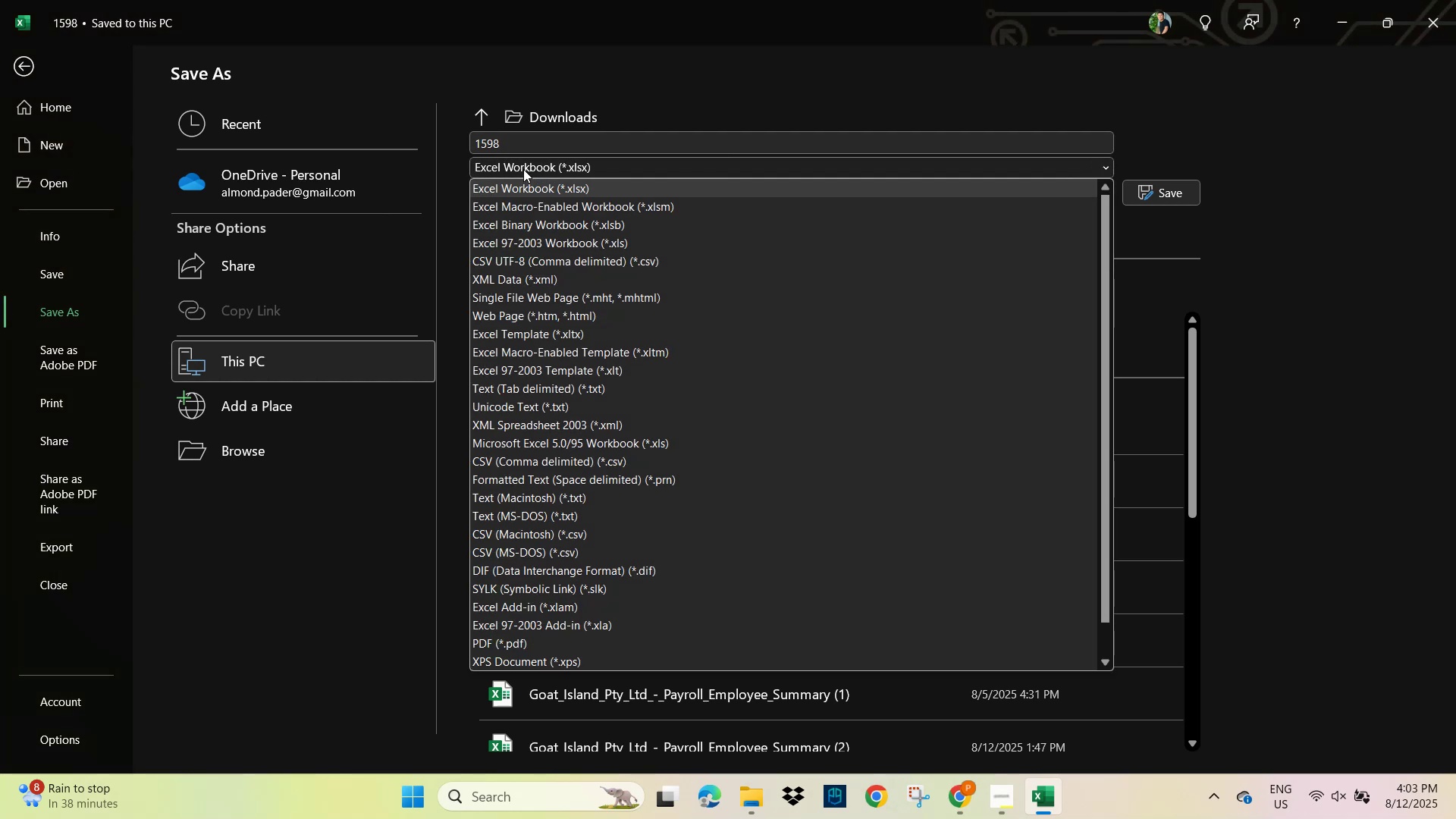 
type(cs)
 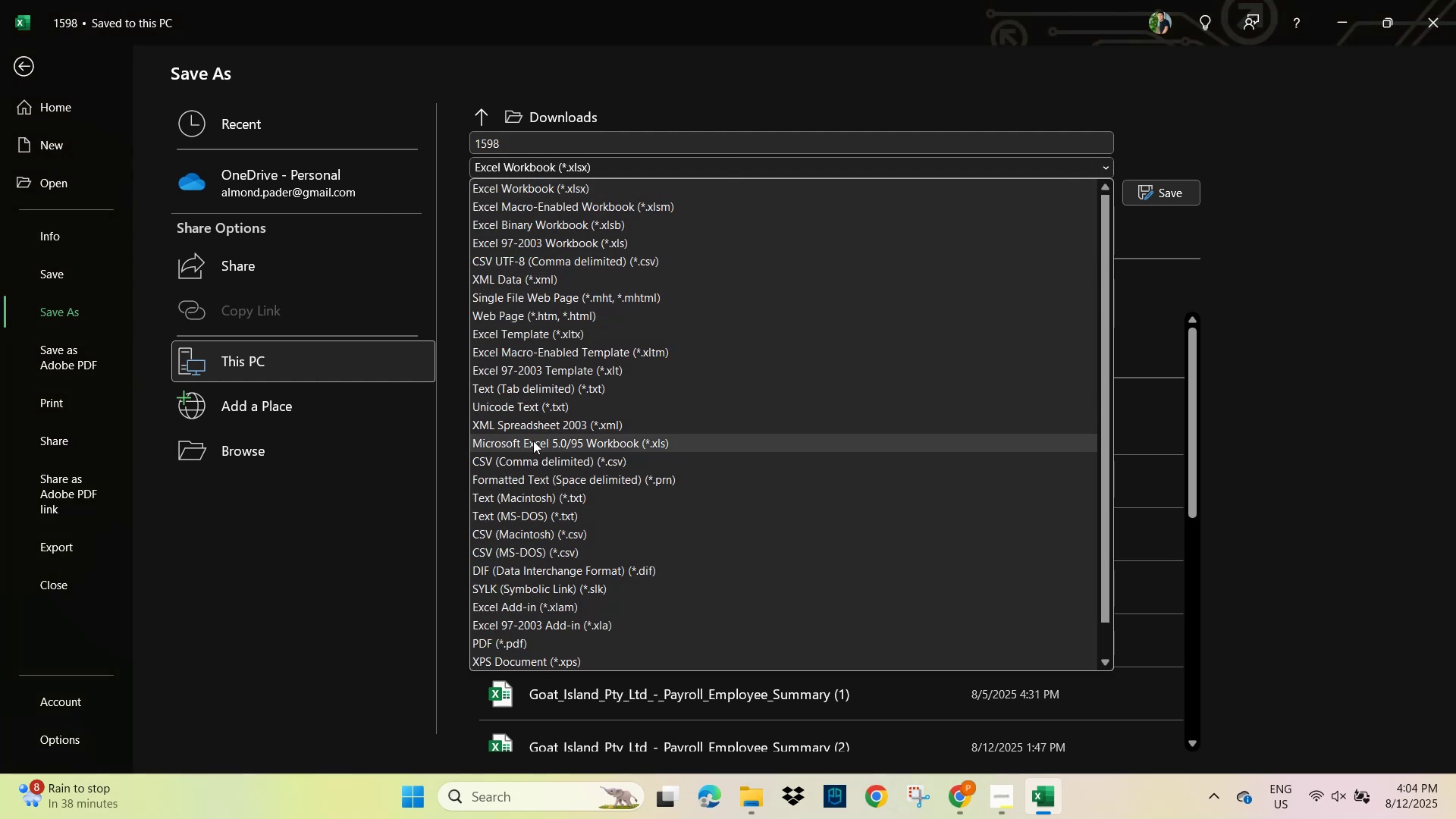 
left_click([543, 459])
 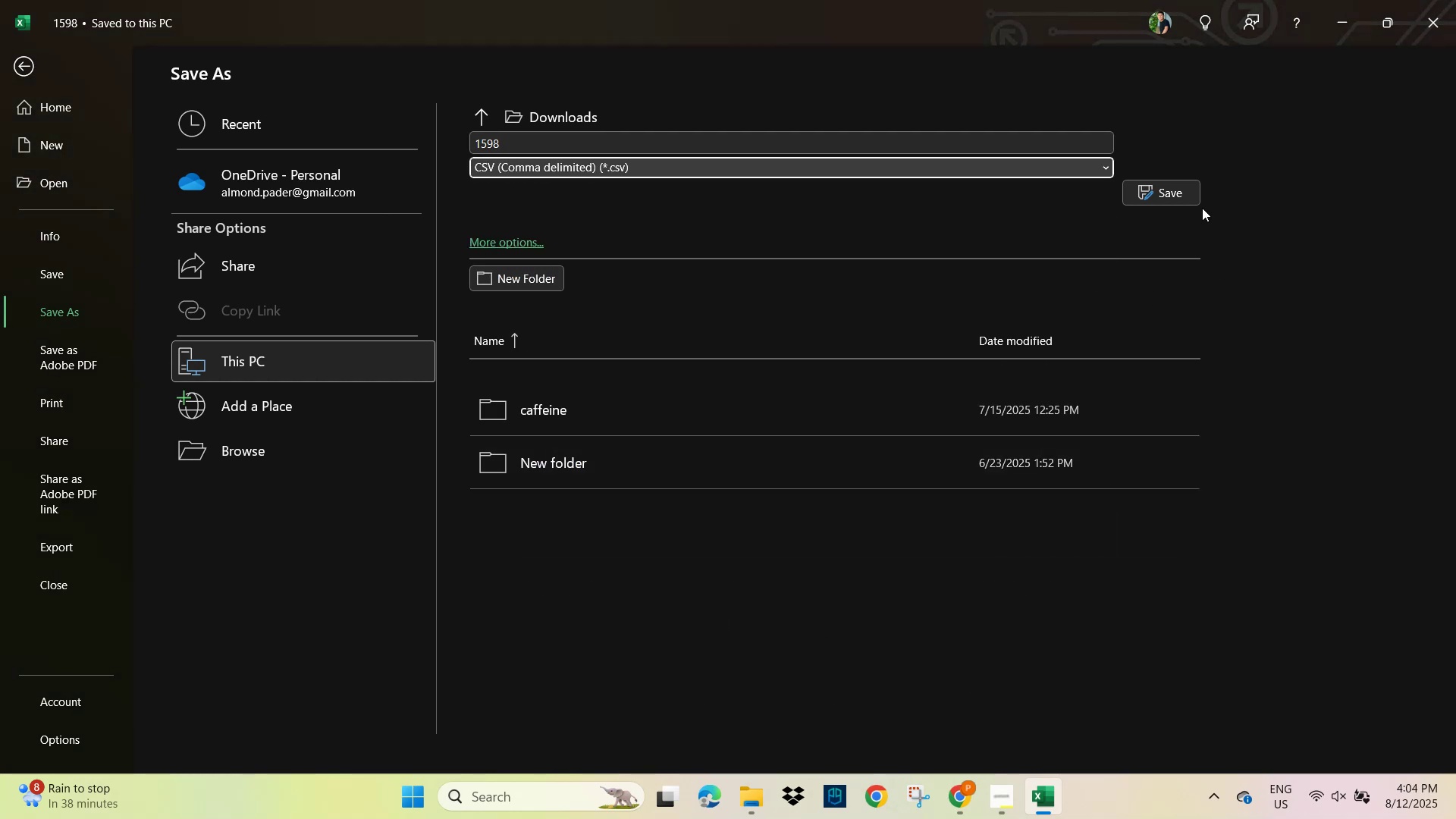 
left_click([1181, 195])
 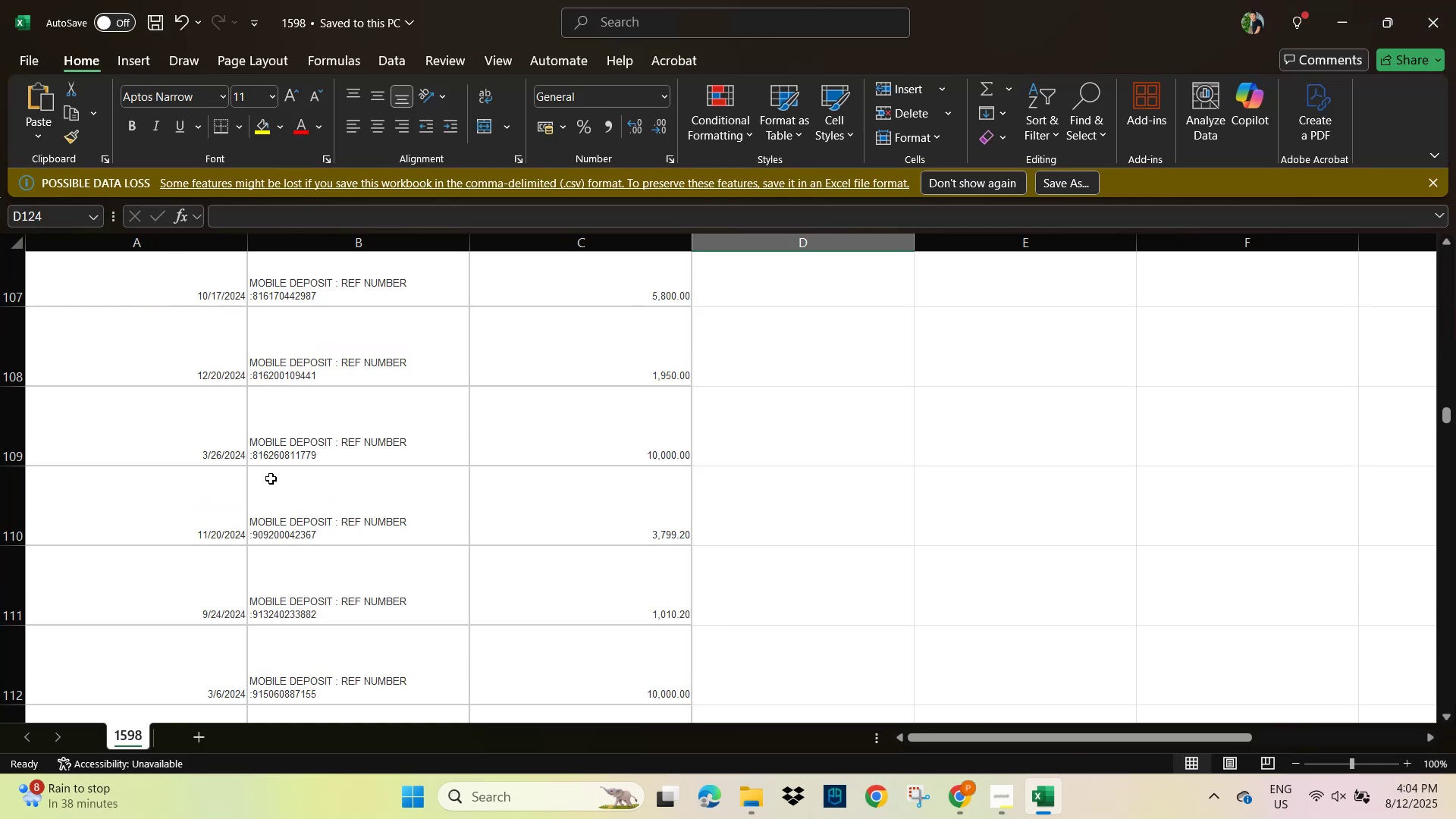 
wait(5.87)
 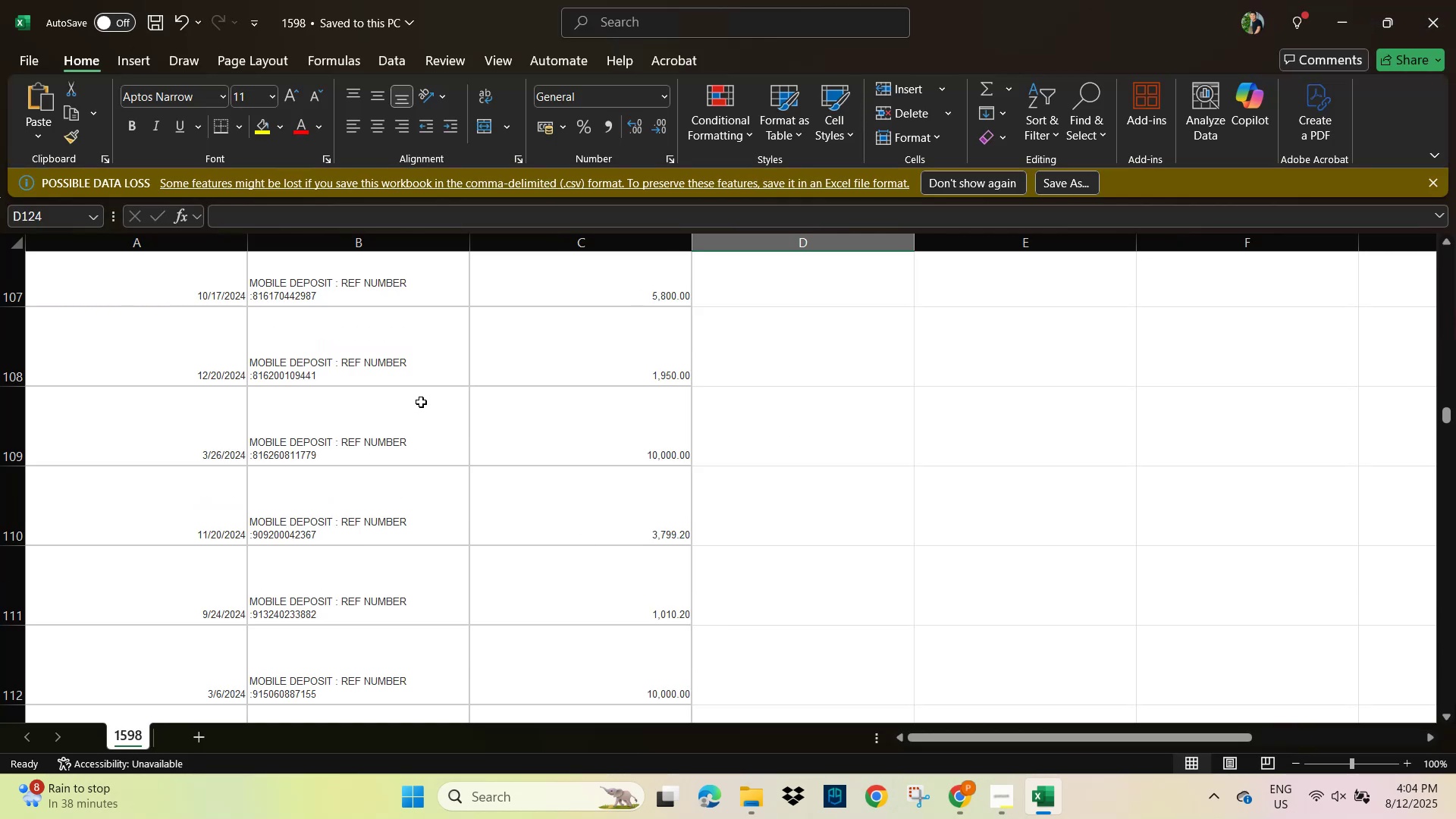 
key(Alt+AltLeft)
 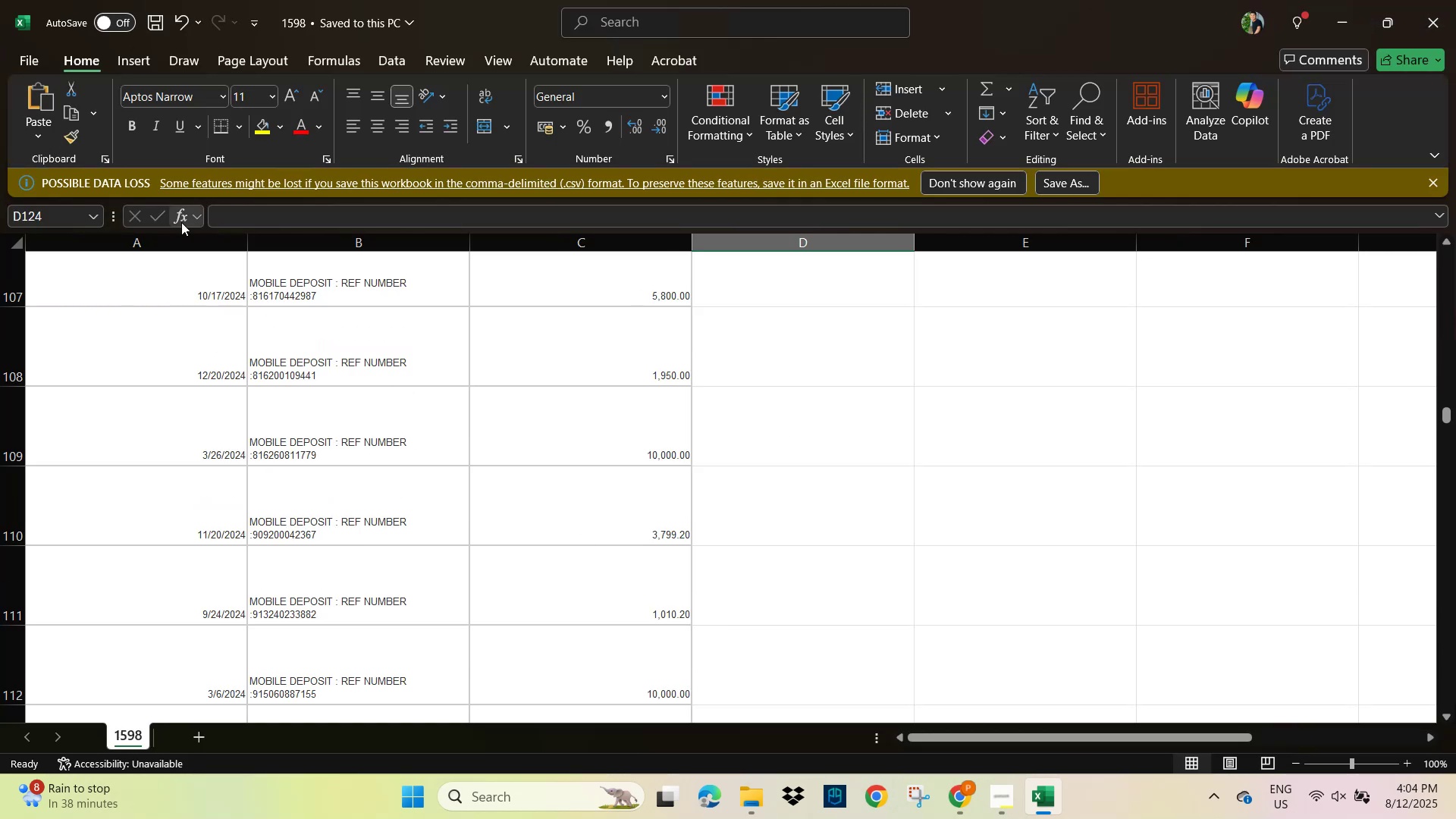 
key(Alt+Tab)
 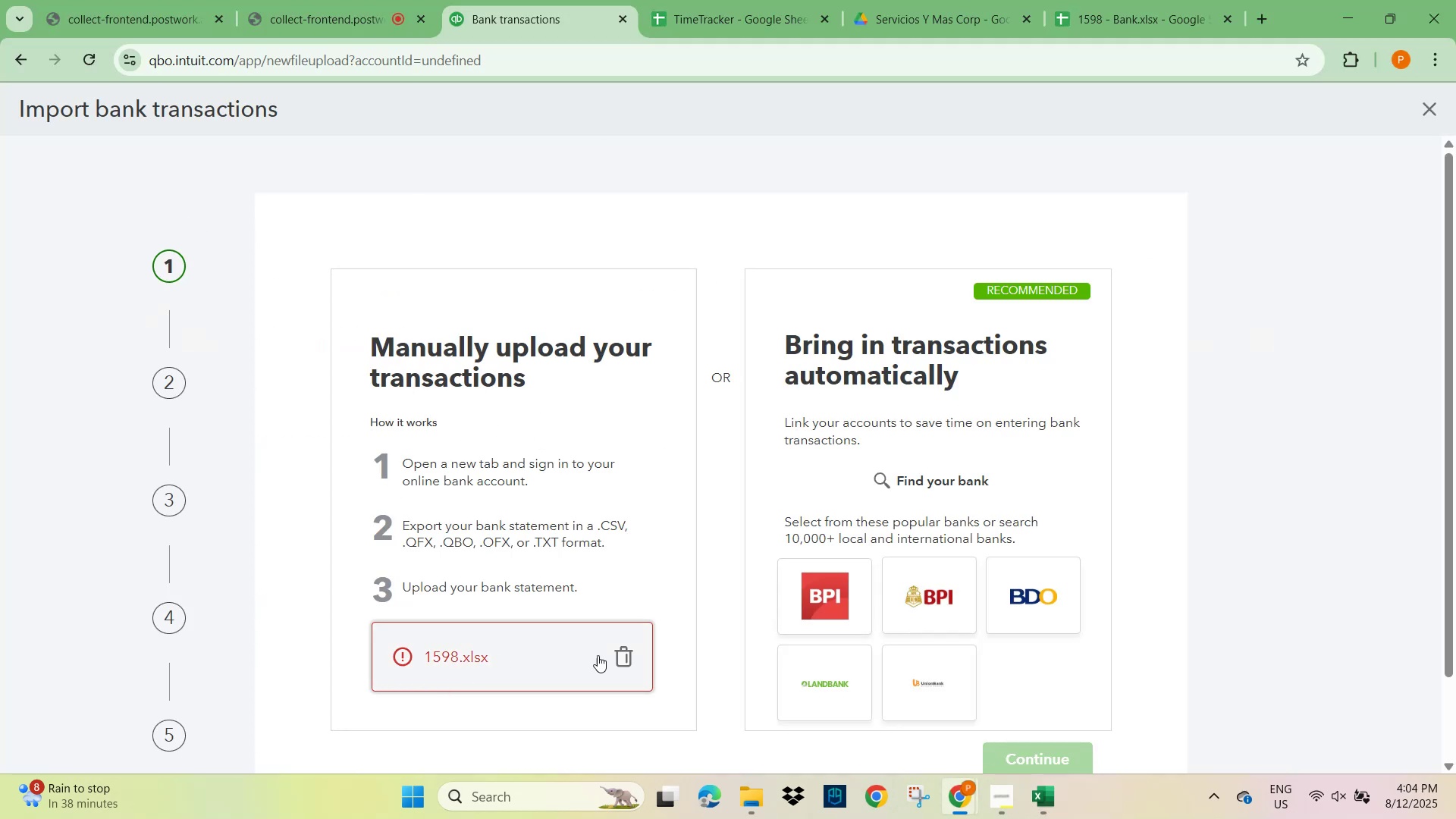 
left_click([620, 654])
 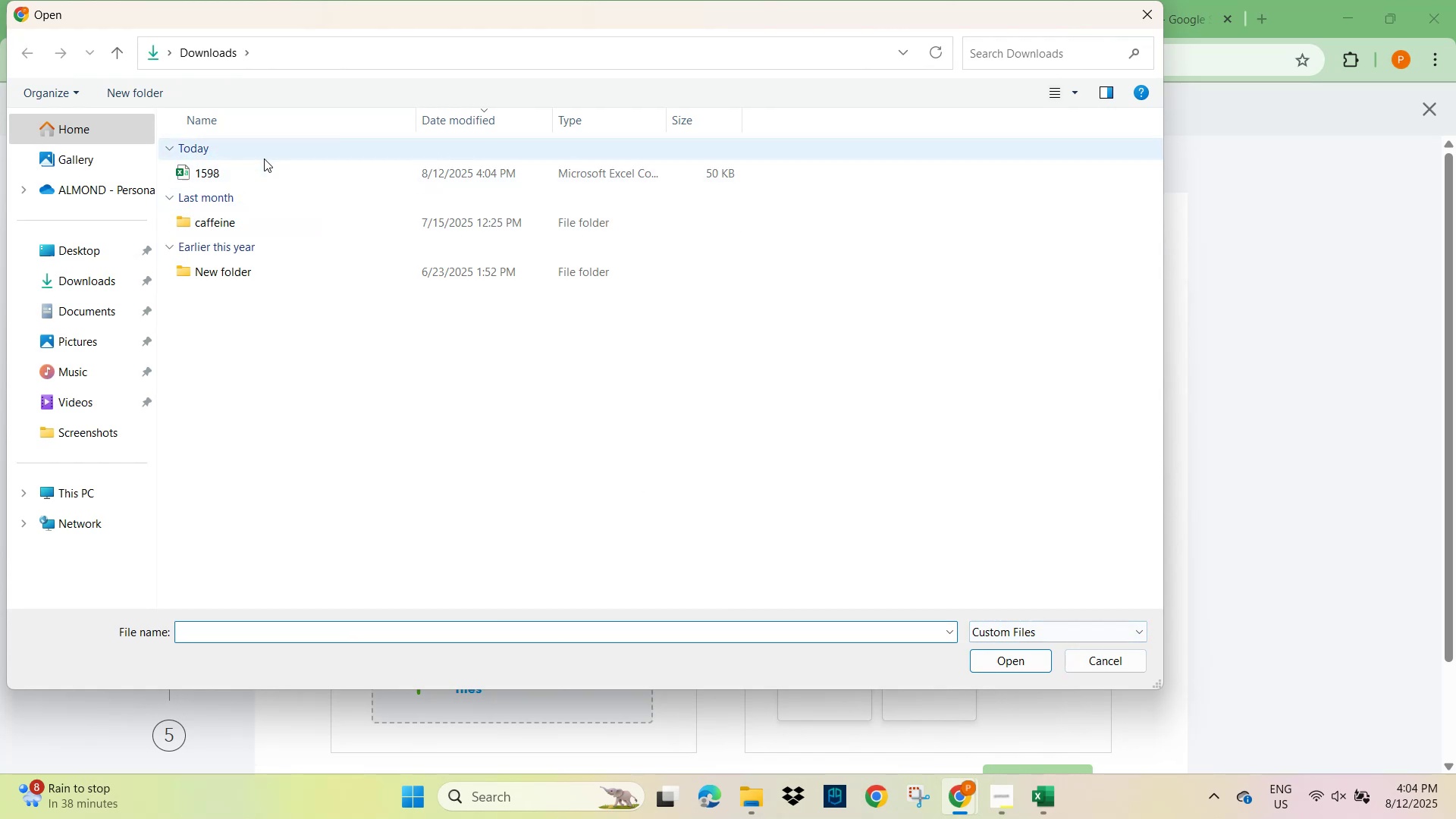 
wait(7.46)
 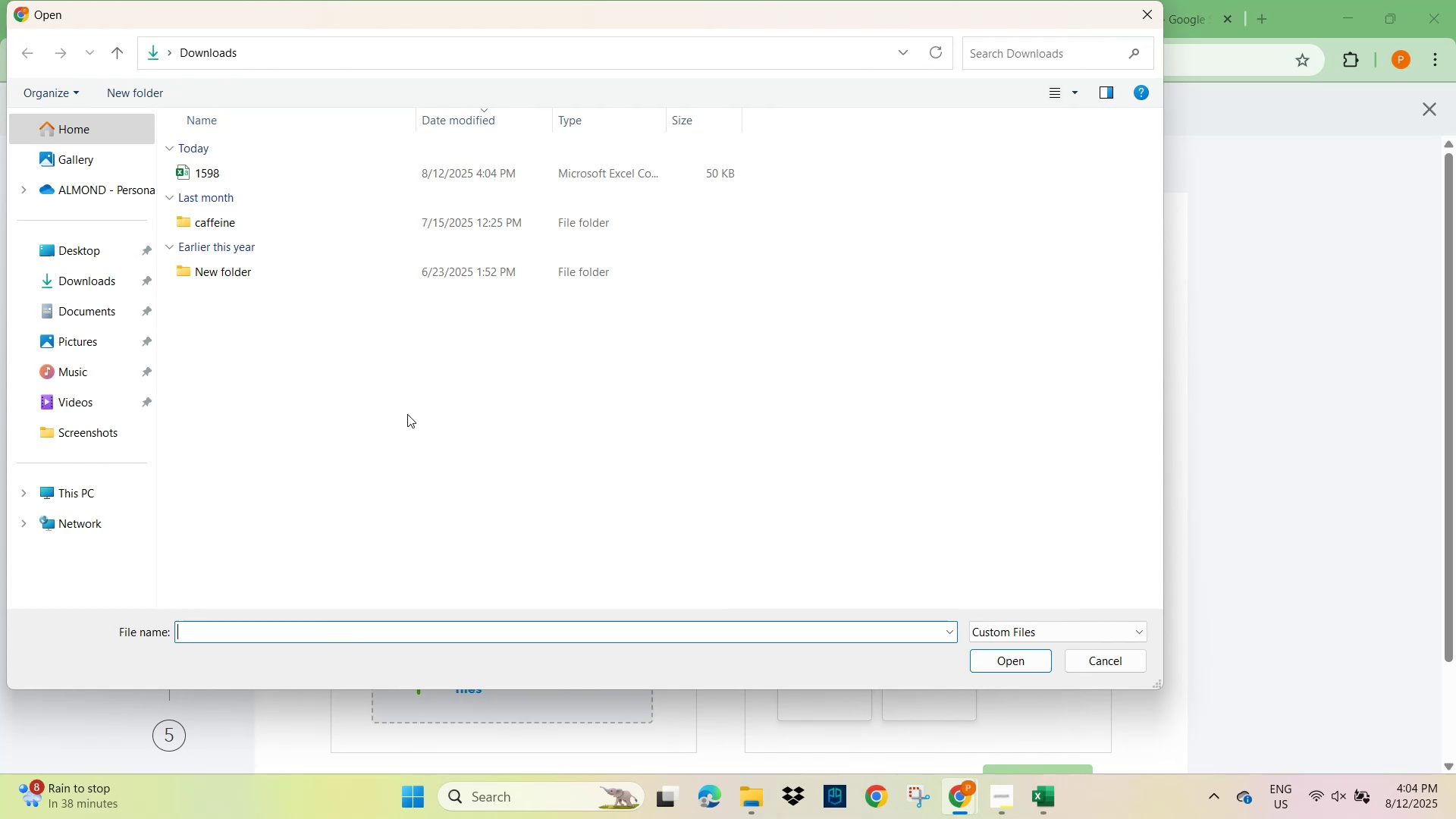 
left_click([1136, 632])
 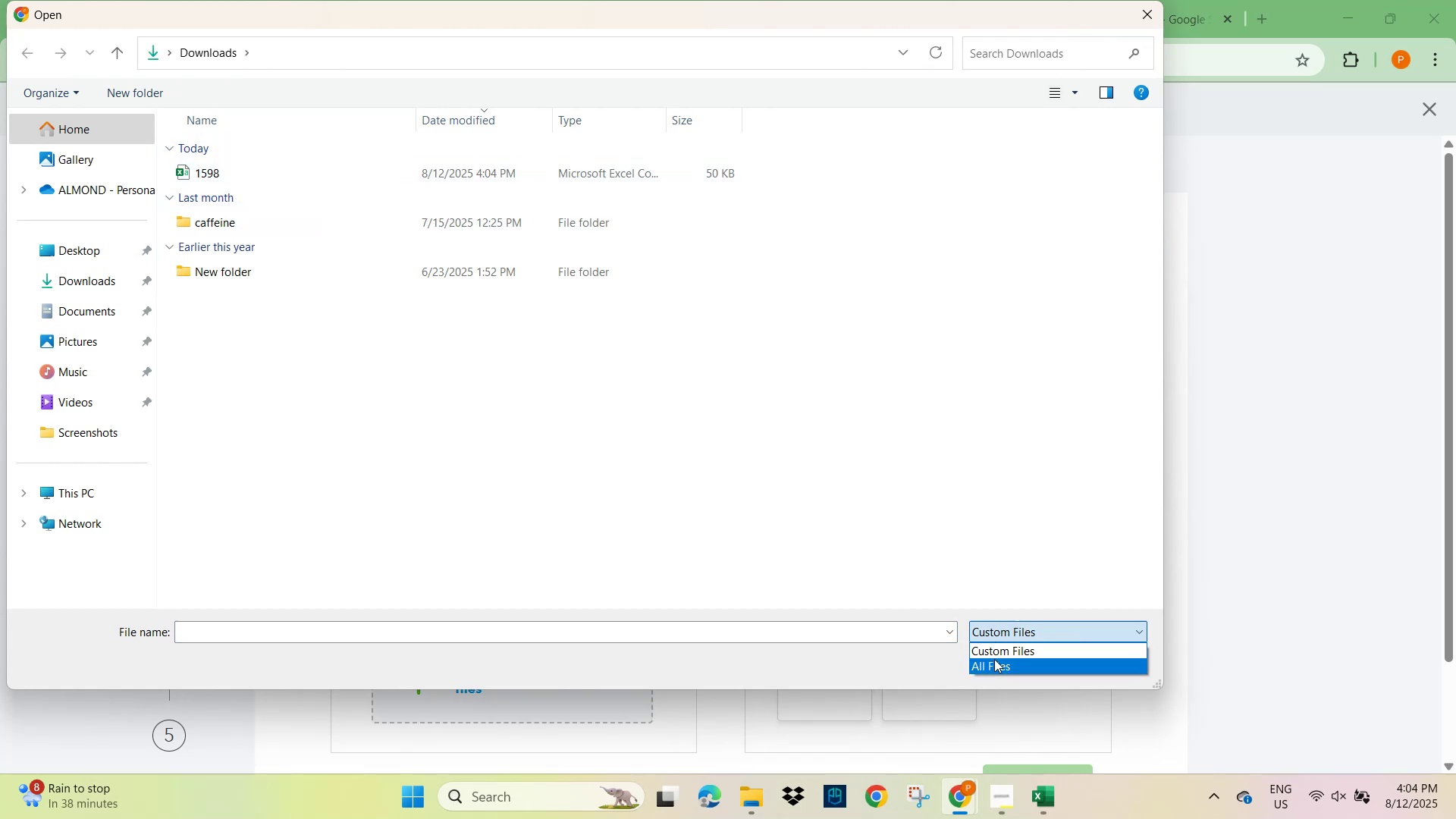 
left_click([994, 665])
 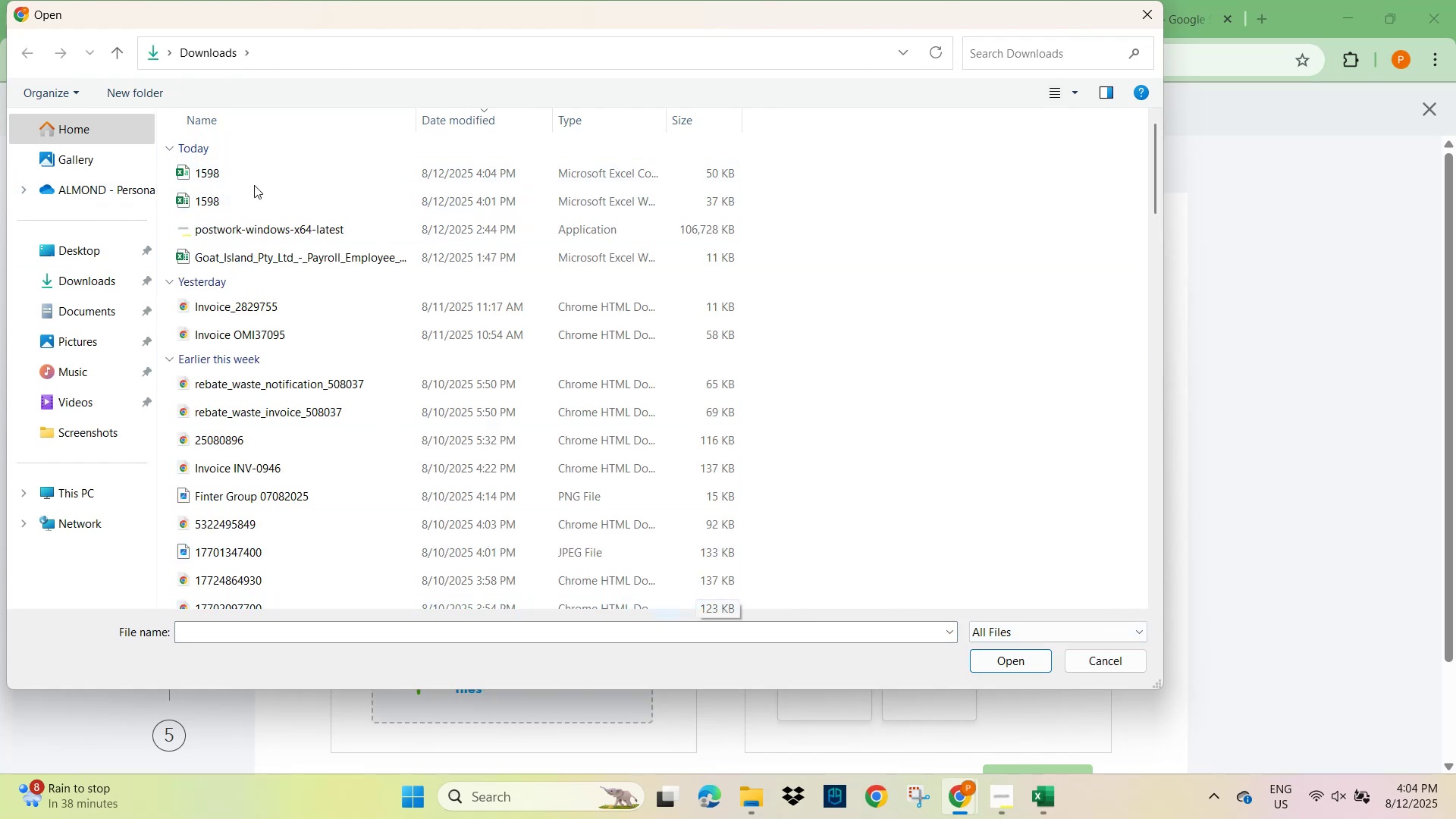 
left_click([277, 171])
 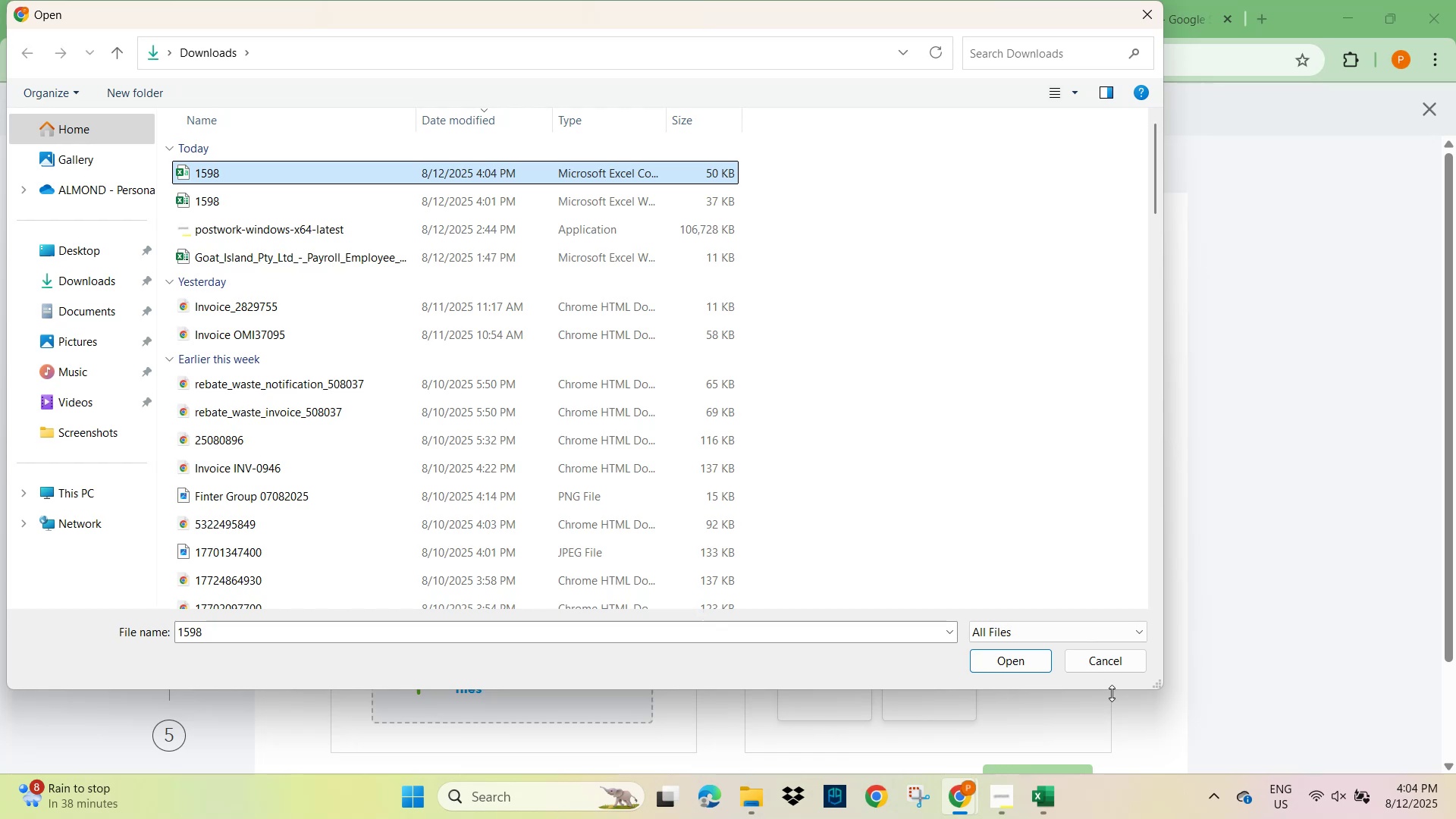 
left_click([1010, 669])
 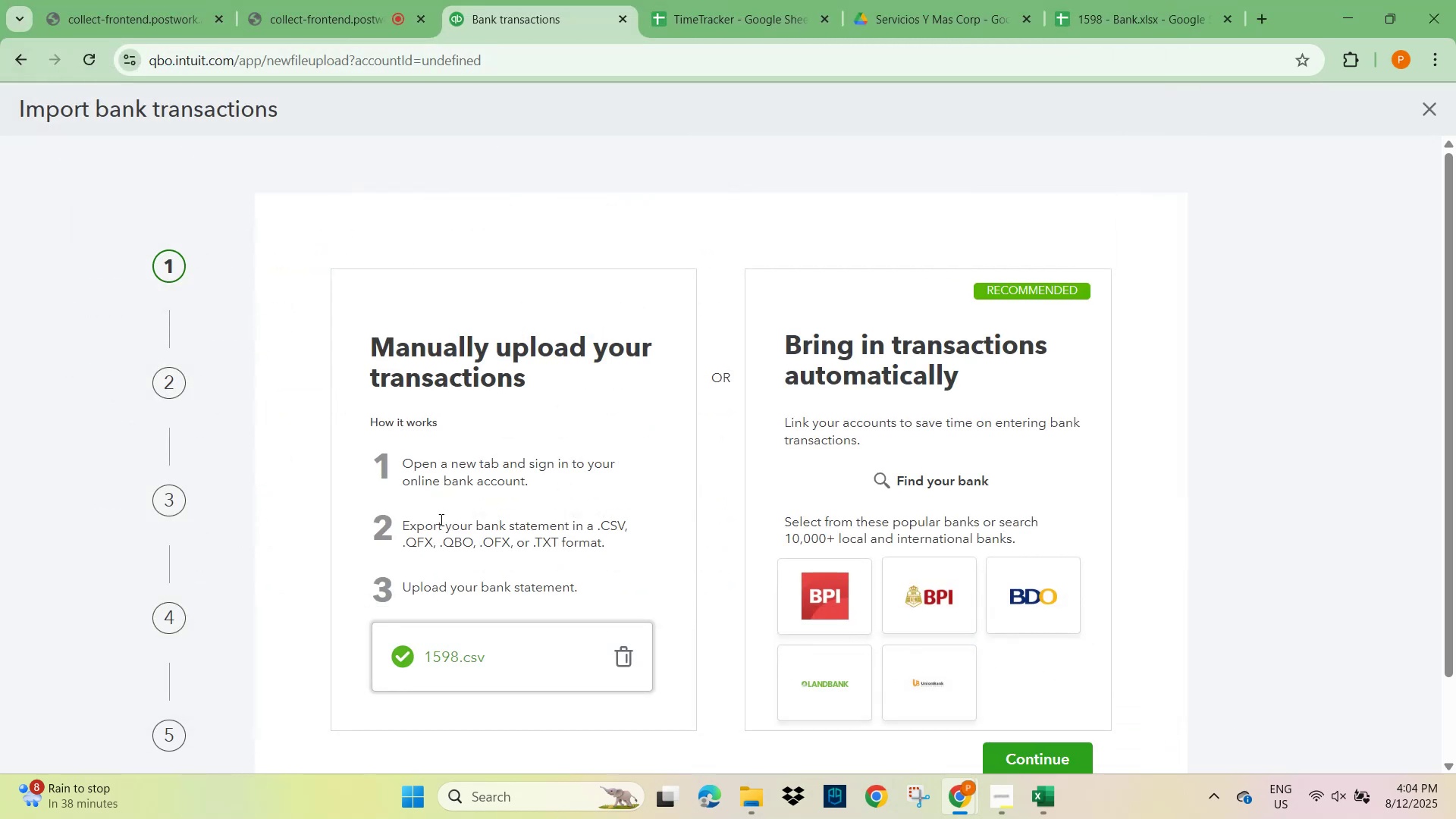 
scroll: coordinate [1251, 569], scroll_direction: down, amount: 2.0
 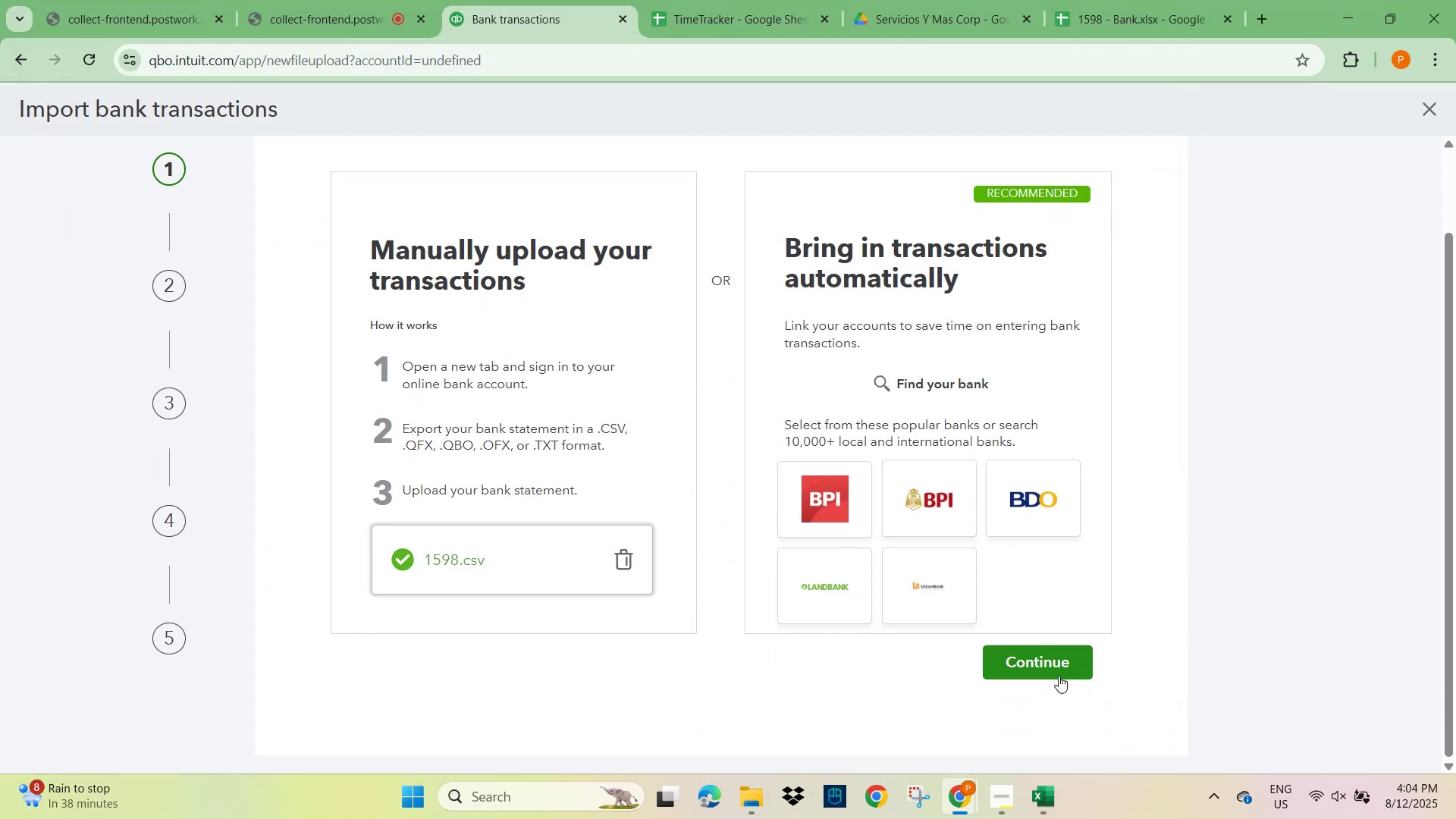 
left_click([1046, 665])
 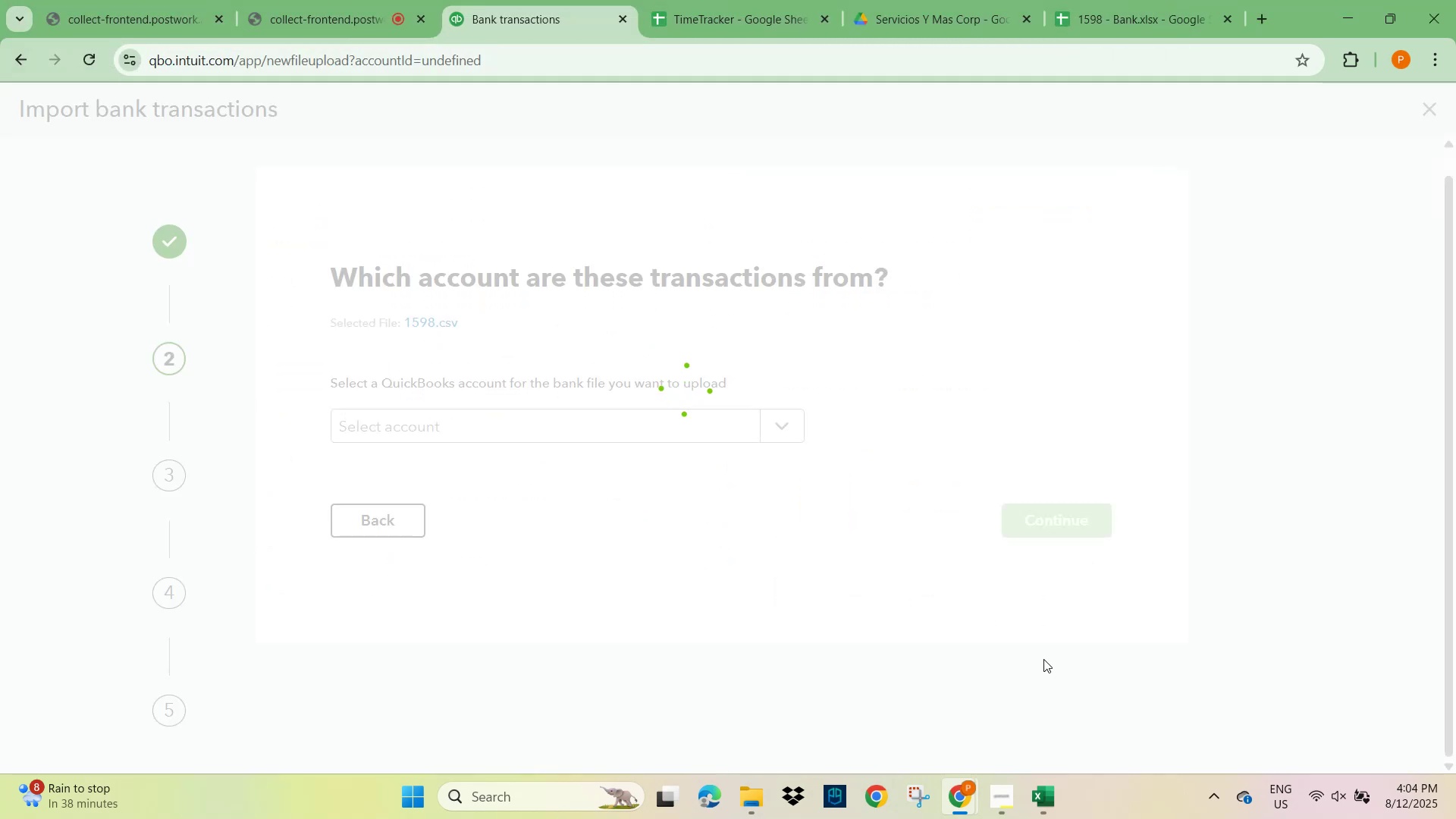 
mouse_move([1012, 664])
 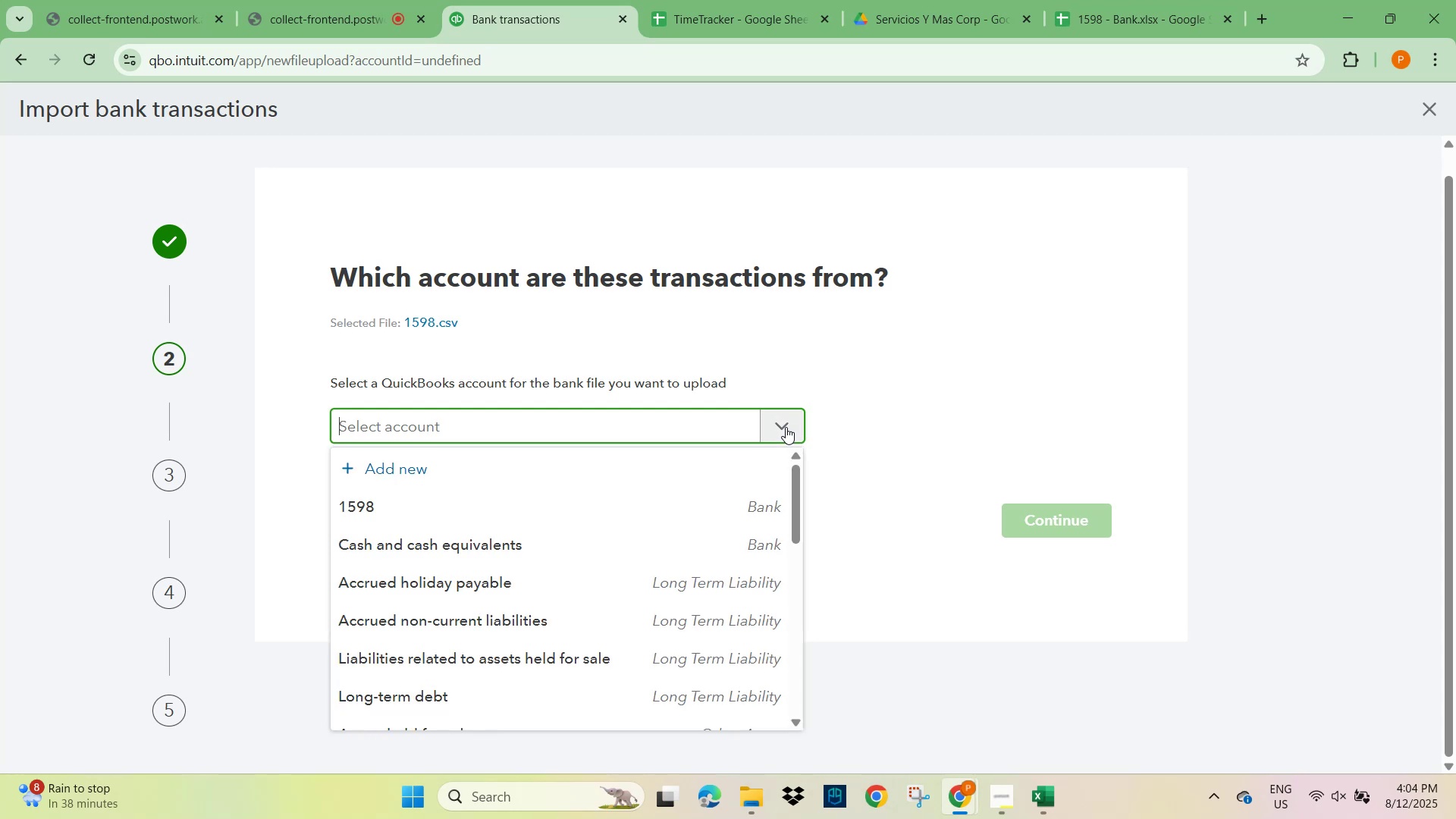 
left_click([401, 510])
 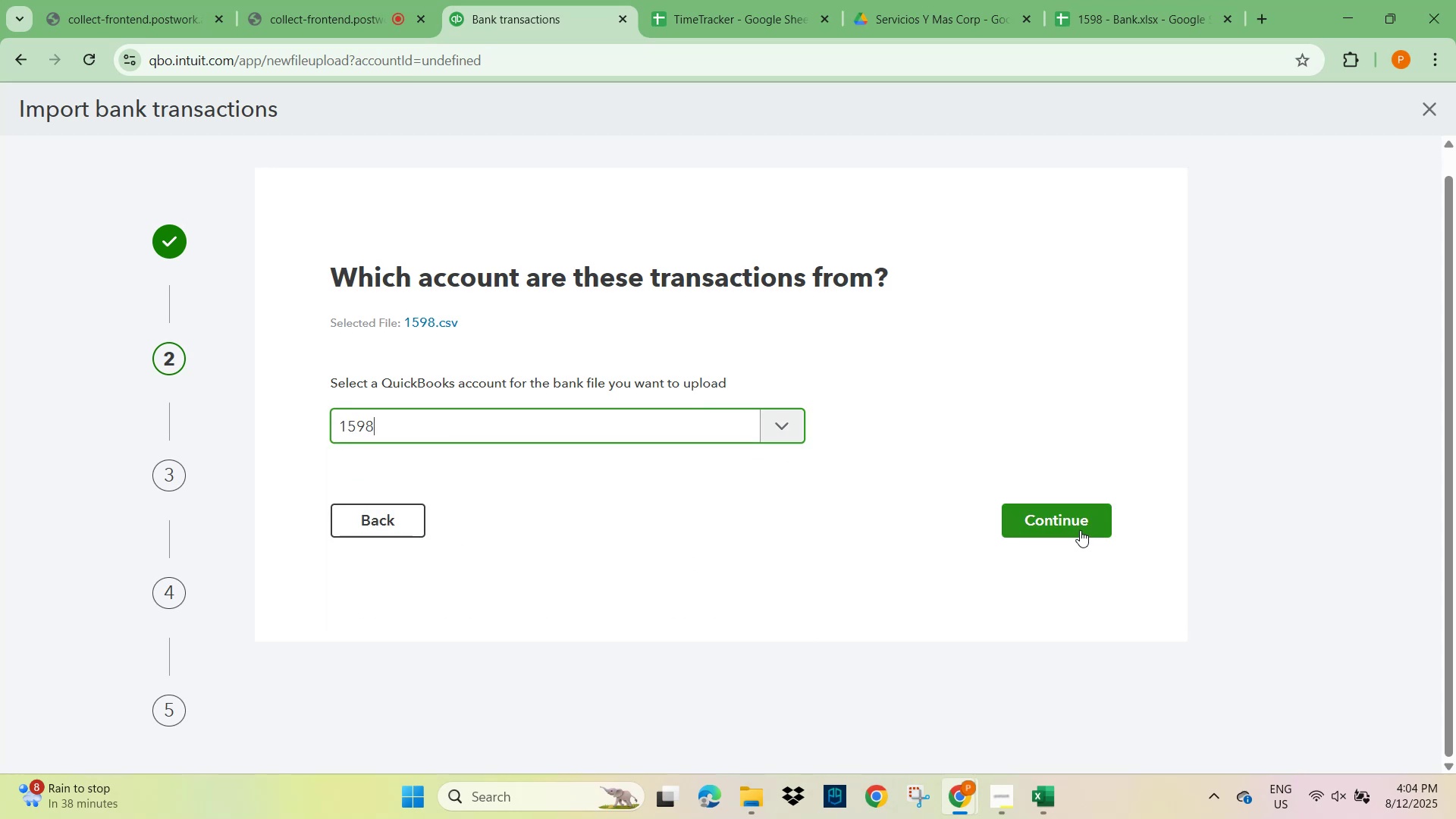 
left_click([1046, 519])
 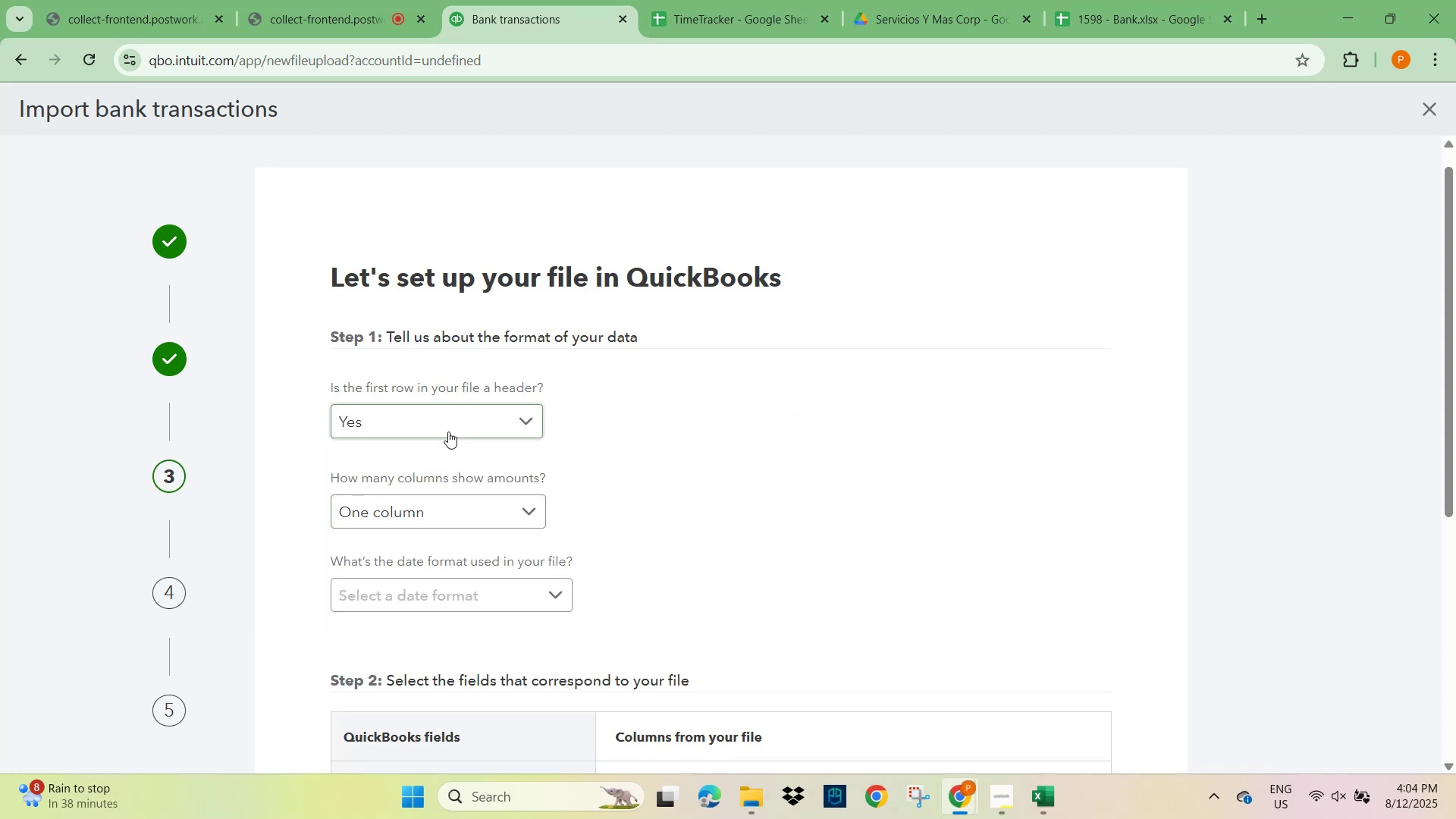 
scroll: coordinate [599, 497], scroll_direction: down, amount: 2.0
 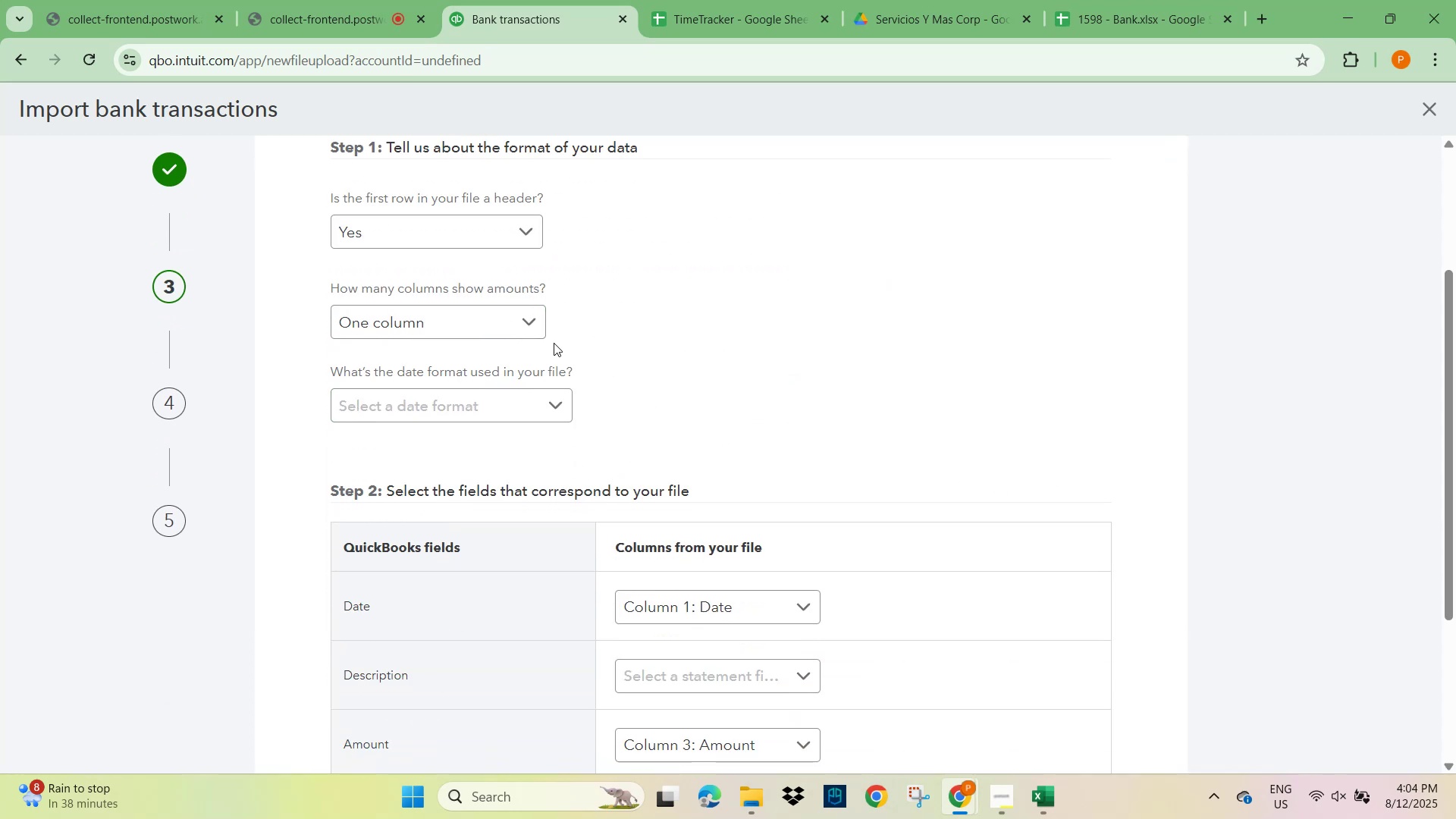 
wait(8.49)
 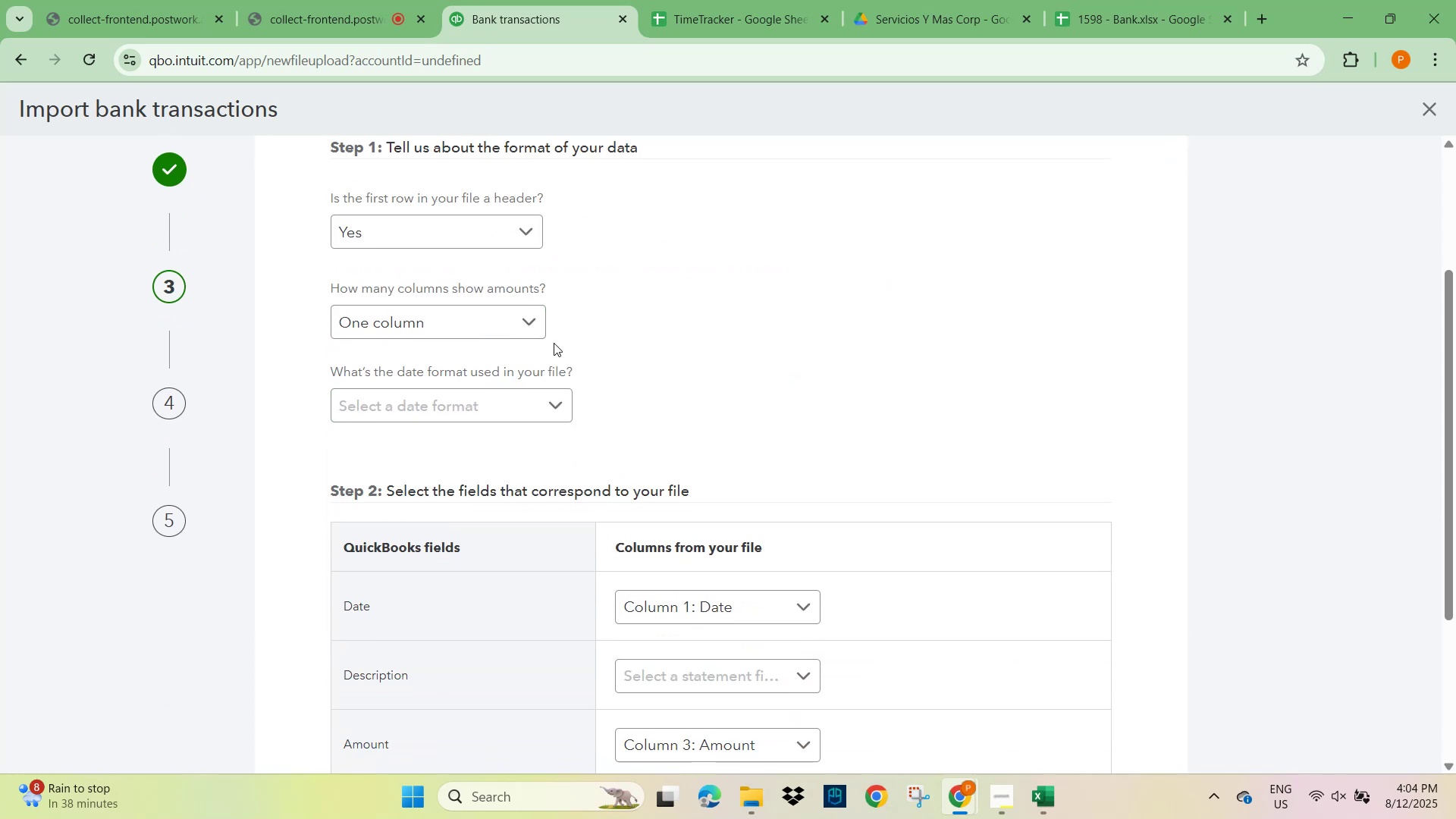 
key(Alt+AltLeft)
 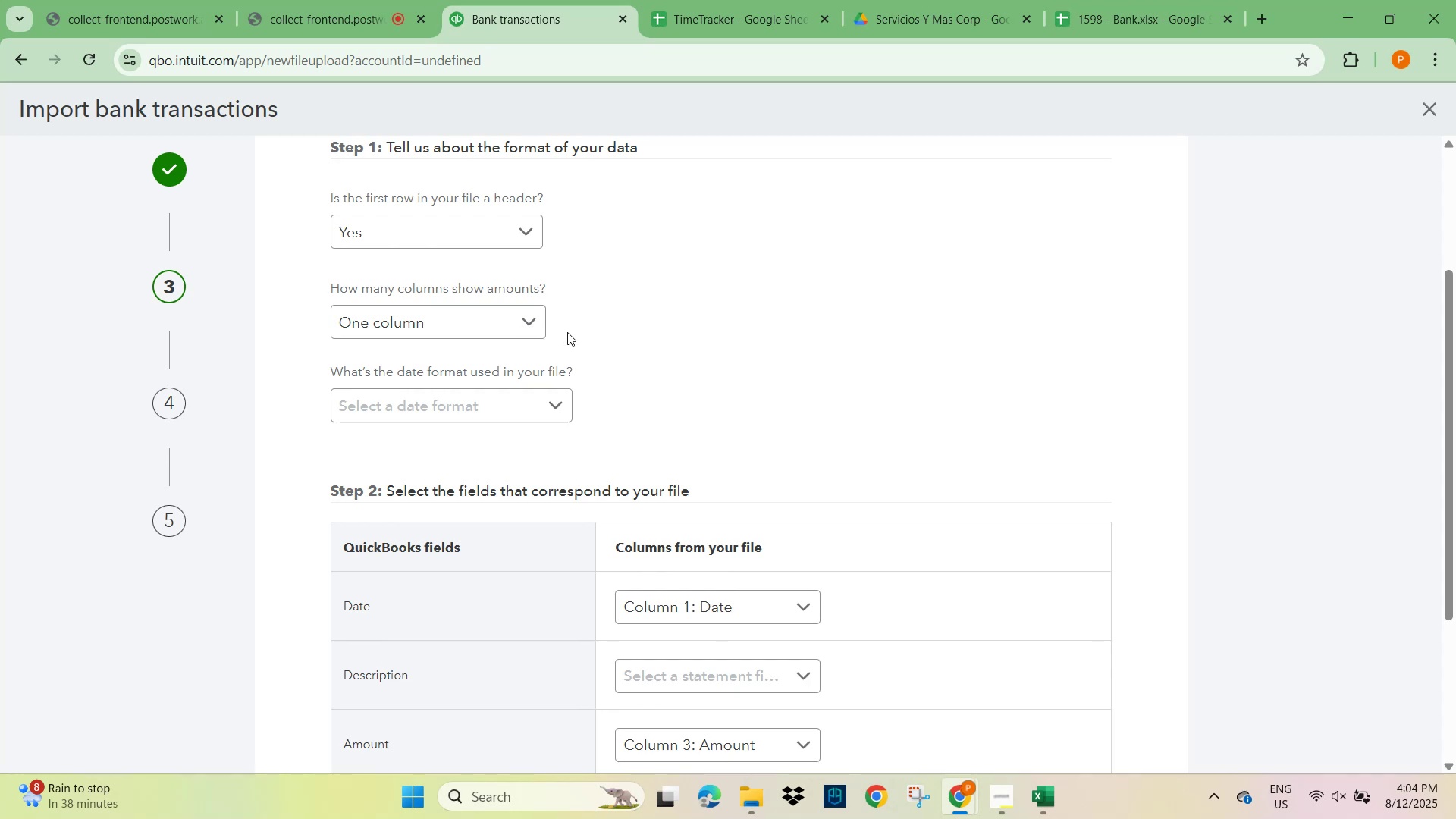 
key(Alt+Tab)
 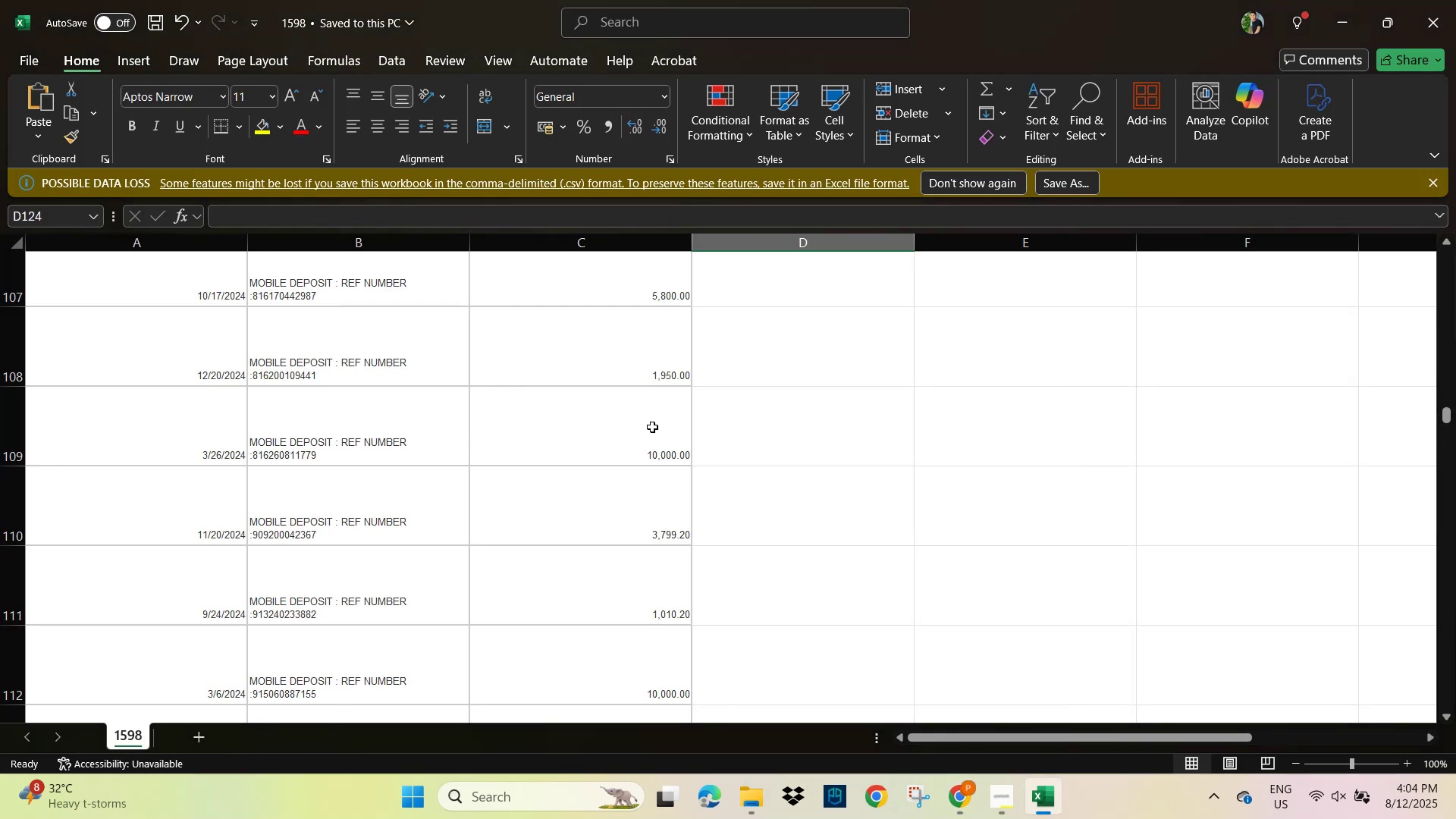 
wait(6.7)
 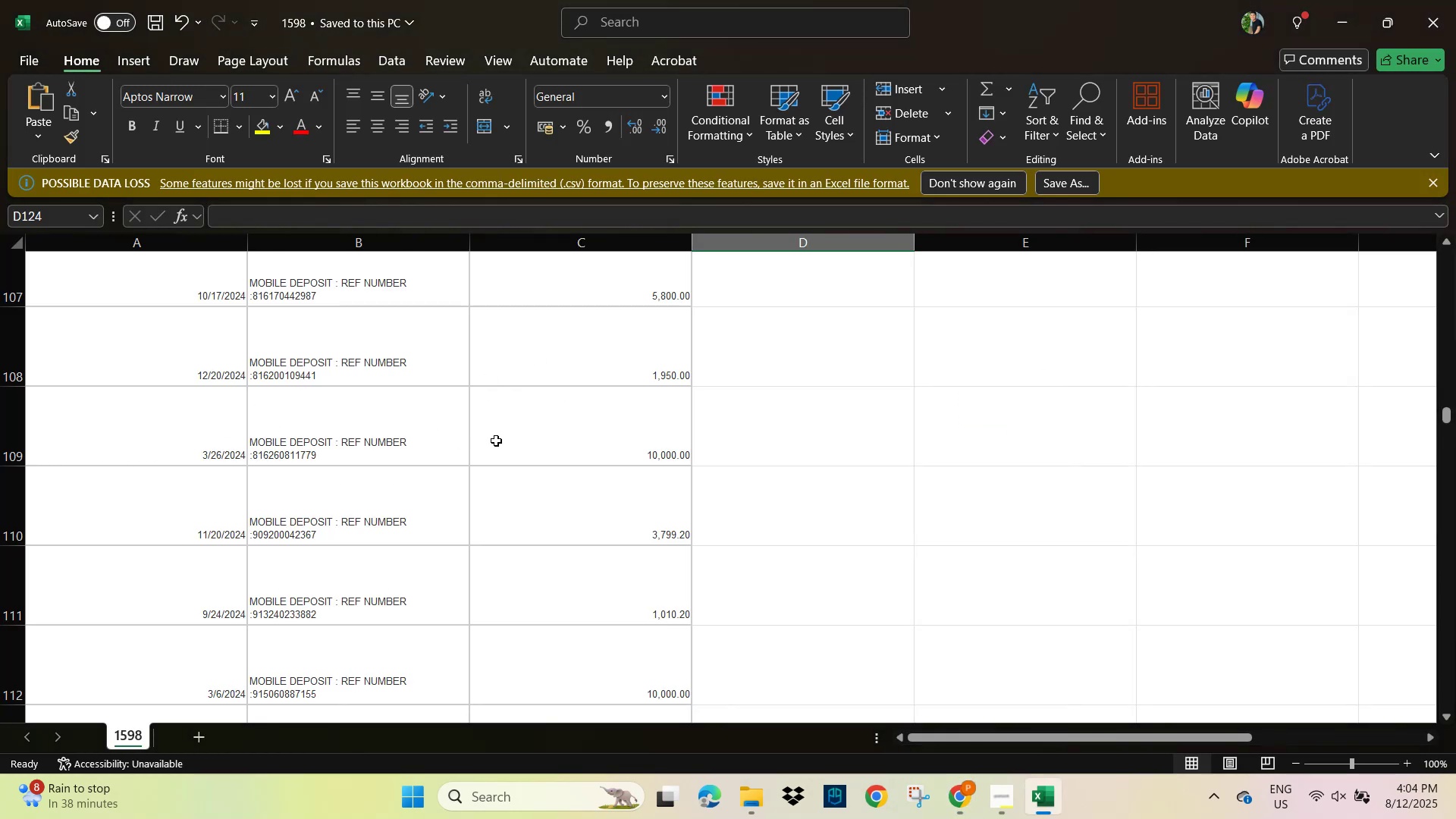 
key(Alt+AltLeft)
 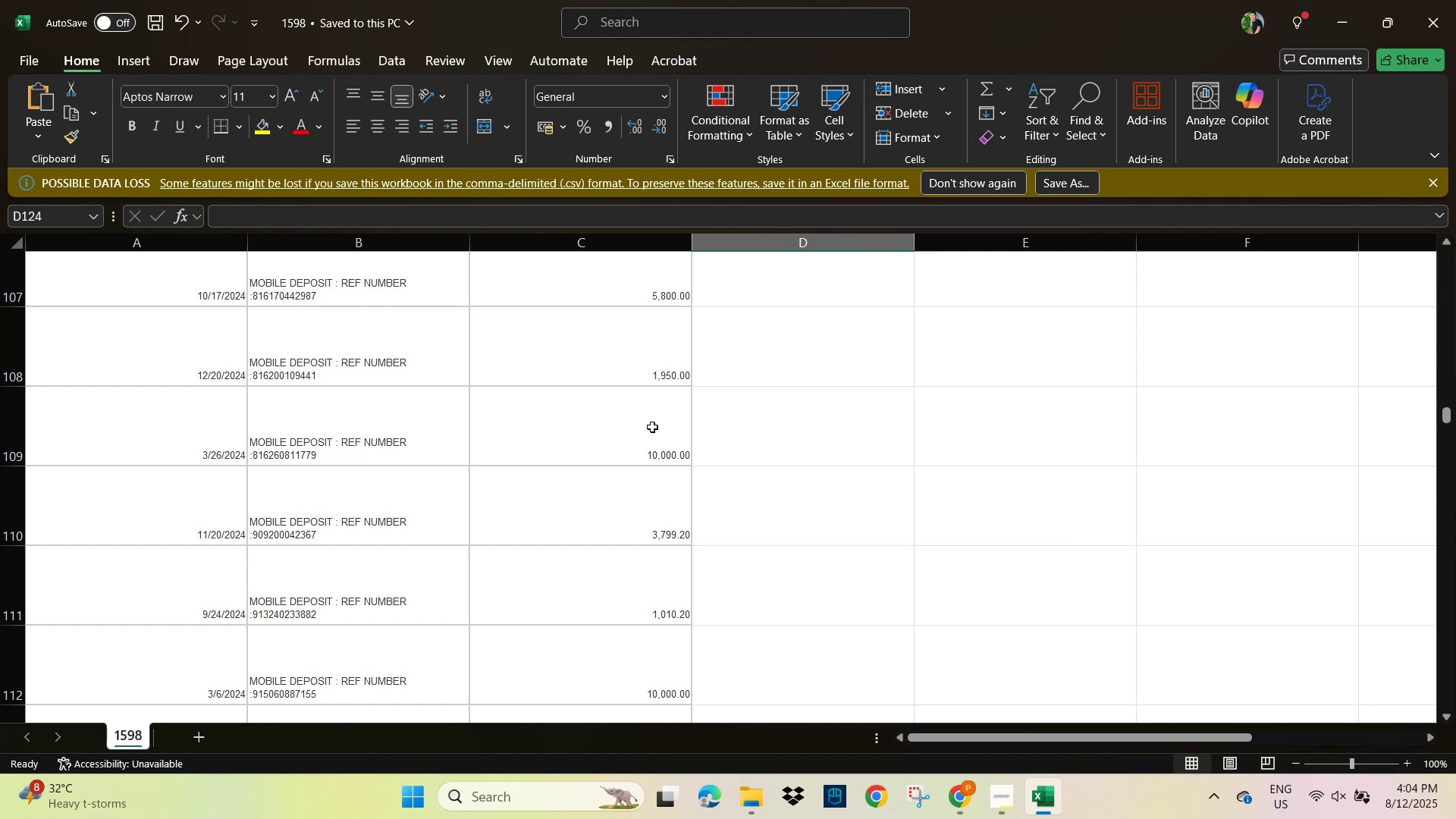 
key(Alt+Tab)
 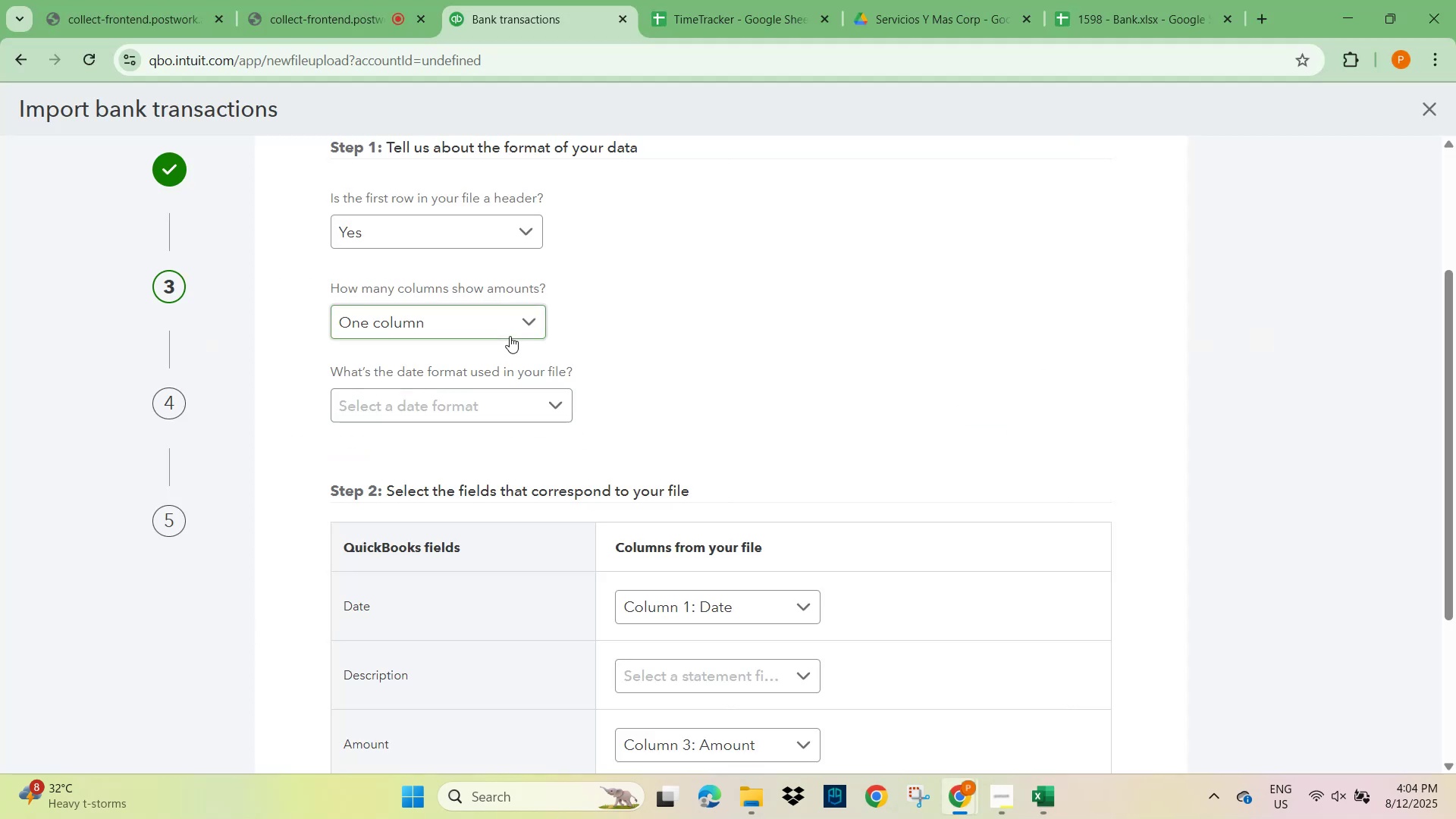 
scroll: coordinate [759, 370], scroll_direction: down, amount: 1.0
 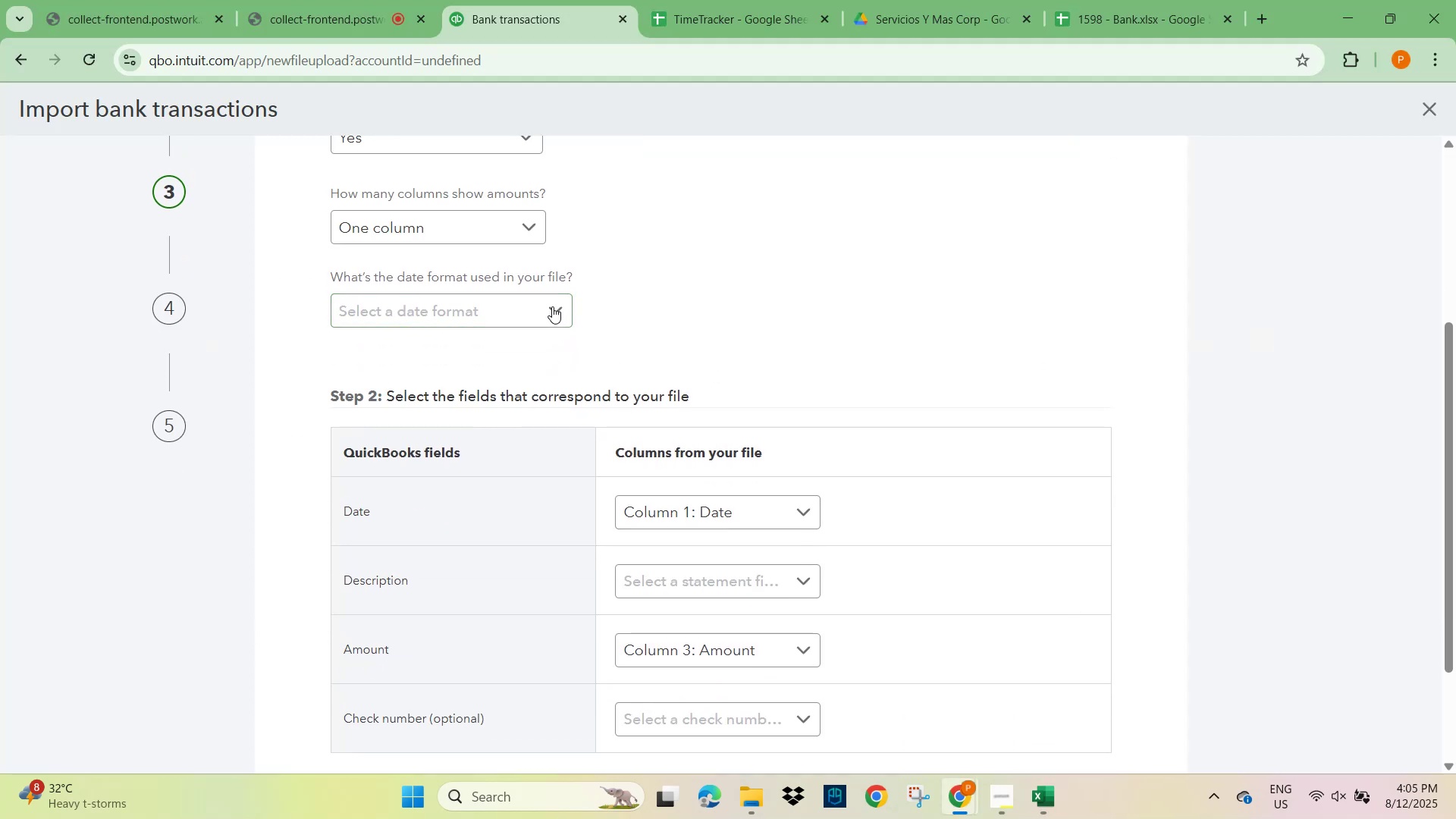 
left_click([528, 220])
 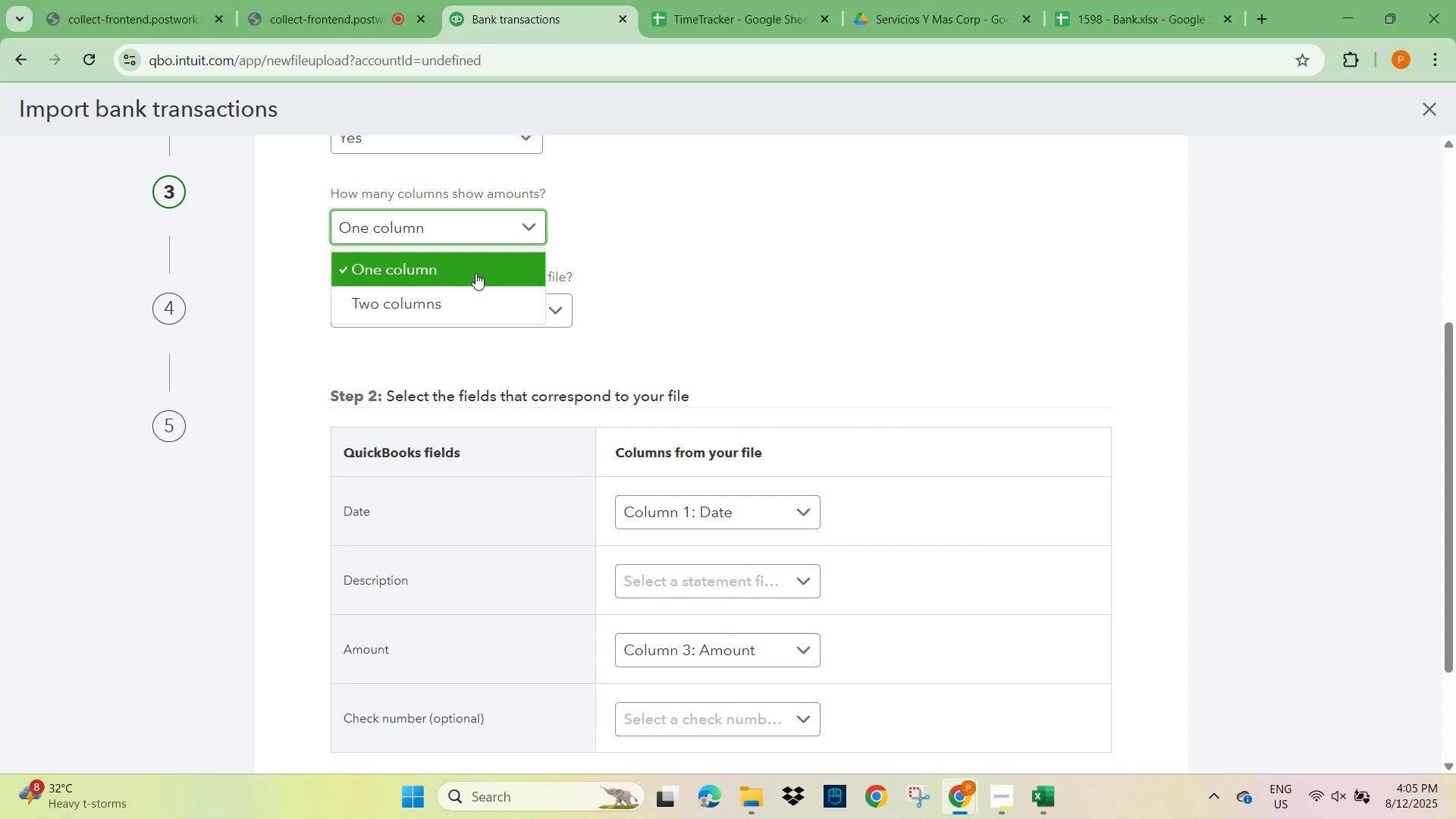 
left_click([475, 273])
 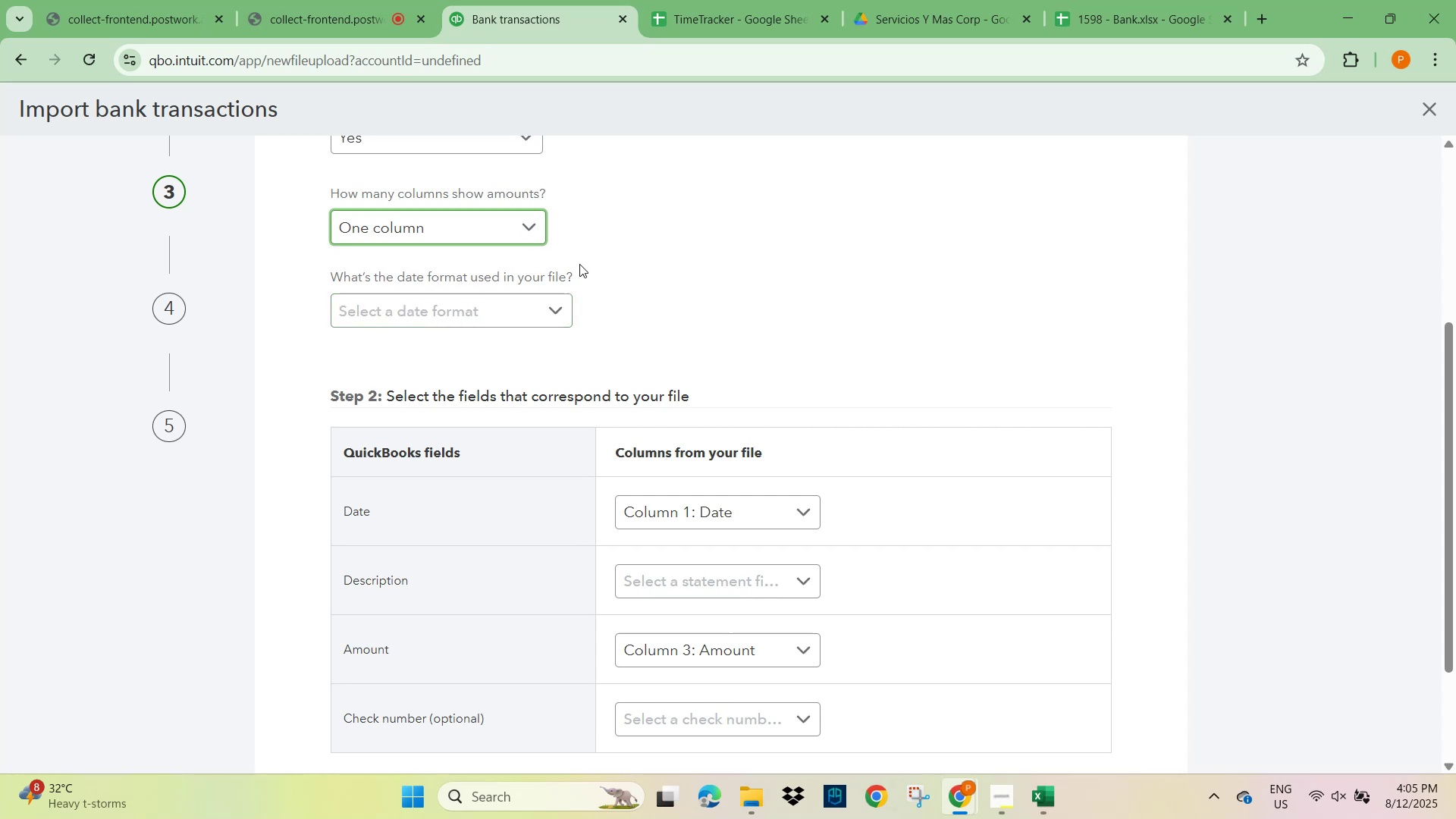 
left_click([554, 306])
 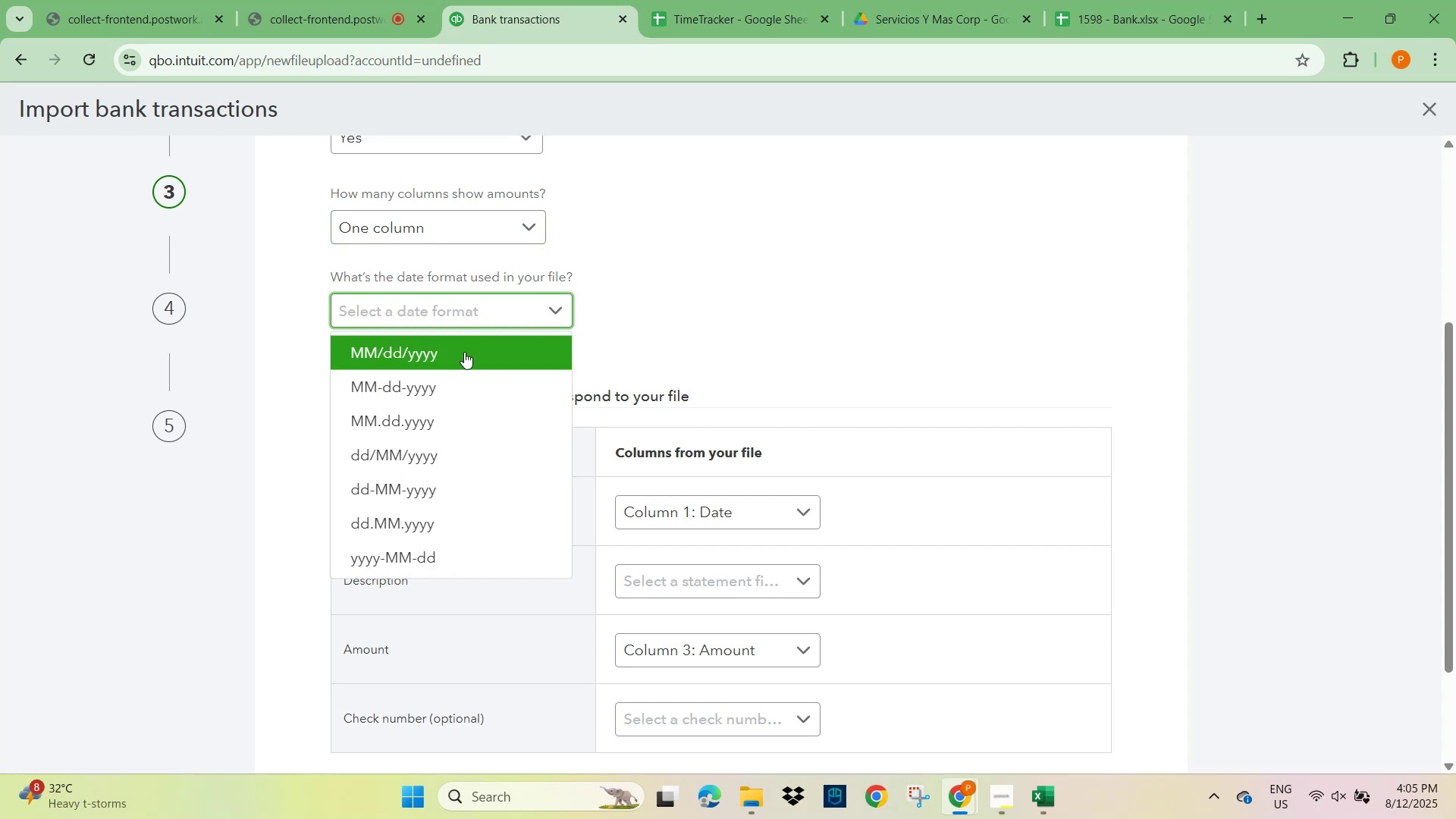 
left_click([464, 352])
 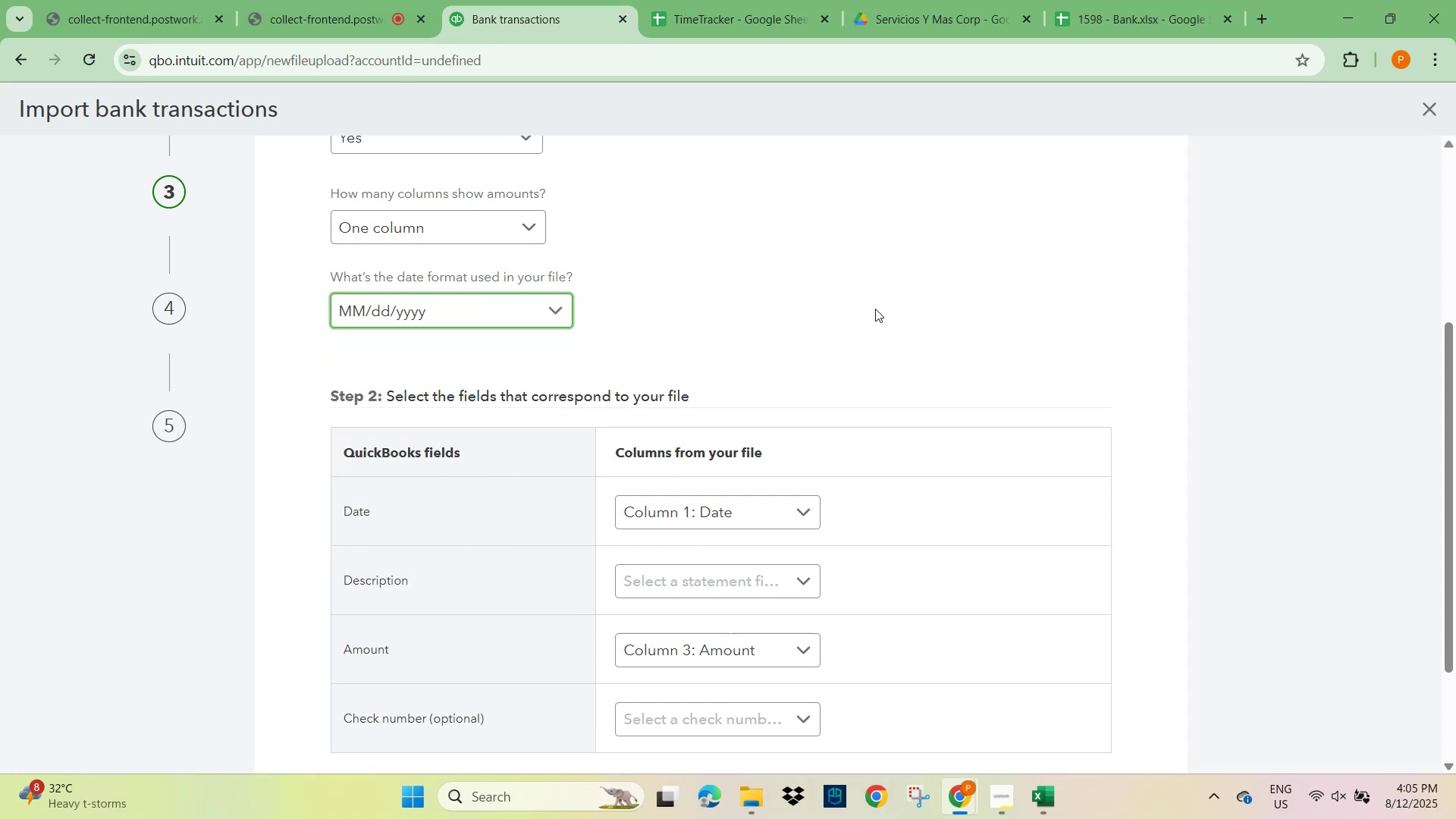 
left_click([893, 307])
 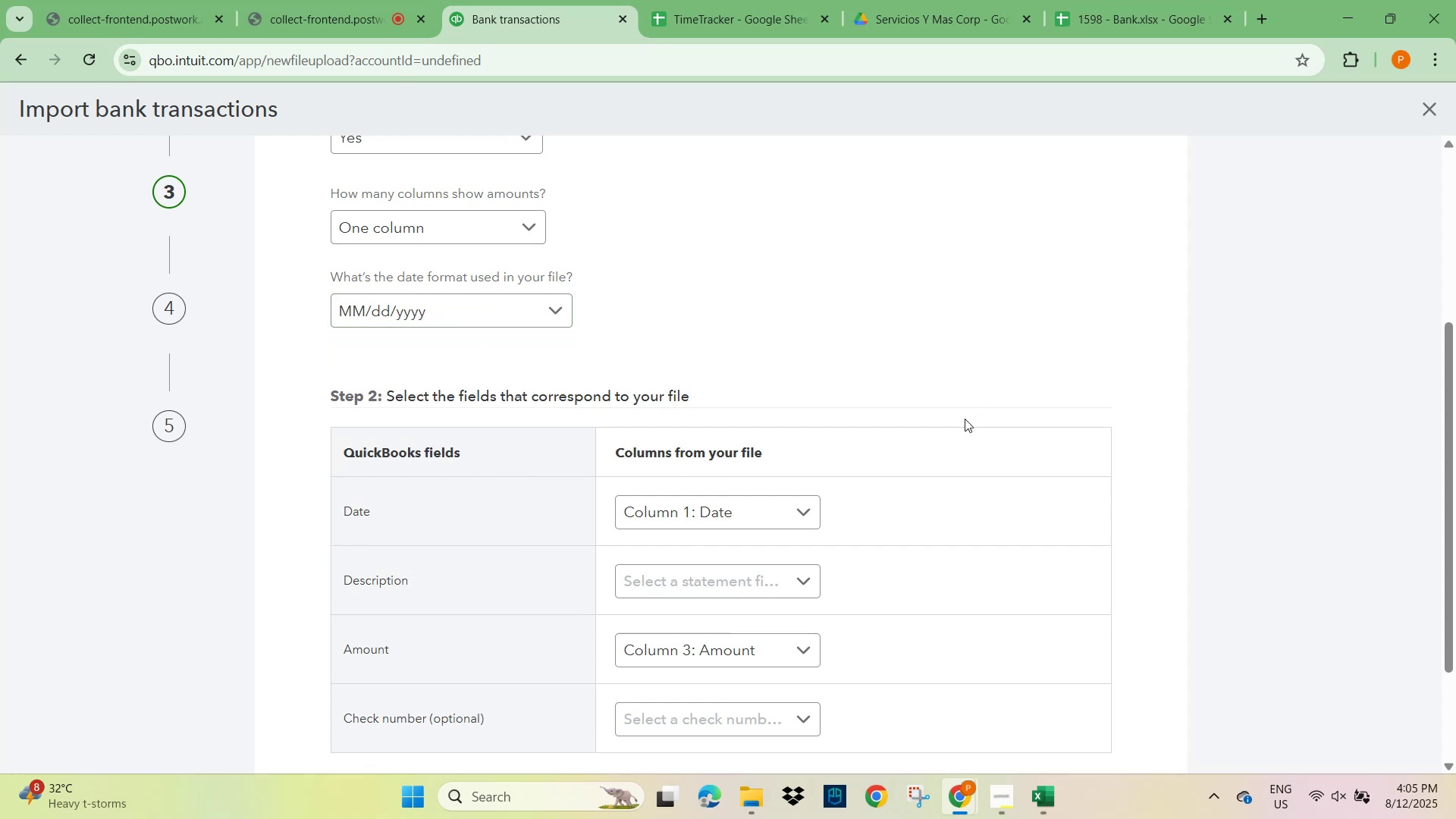 
scroll: coordinate [927, 526], scroll_direction: down, amount: 1.0
 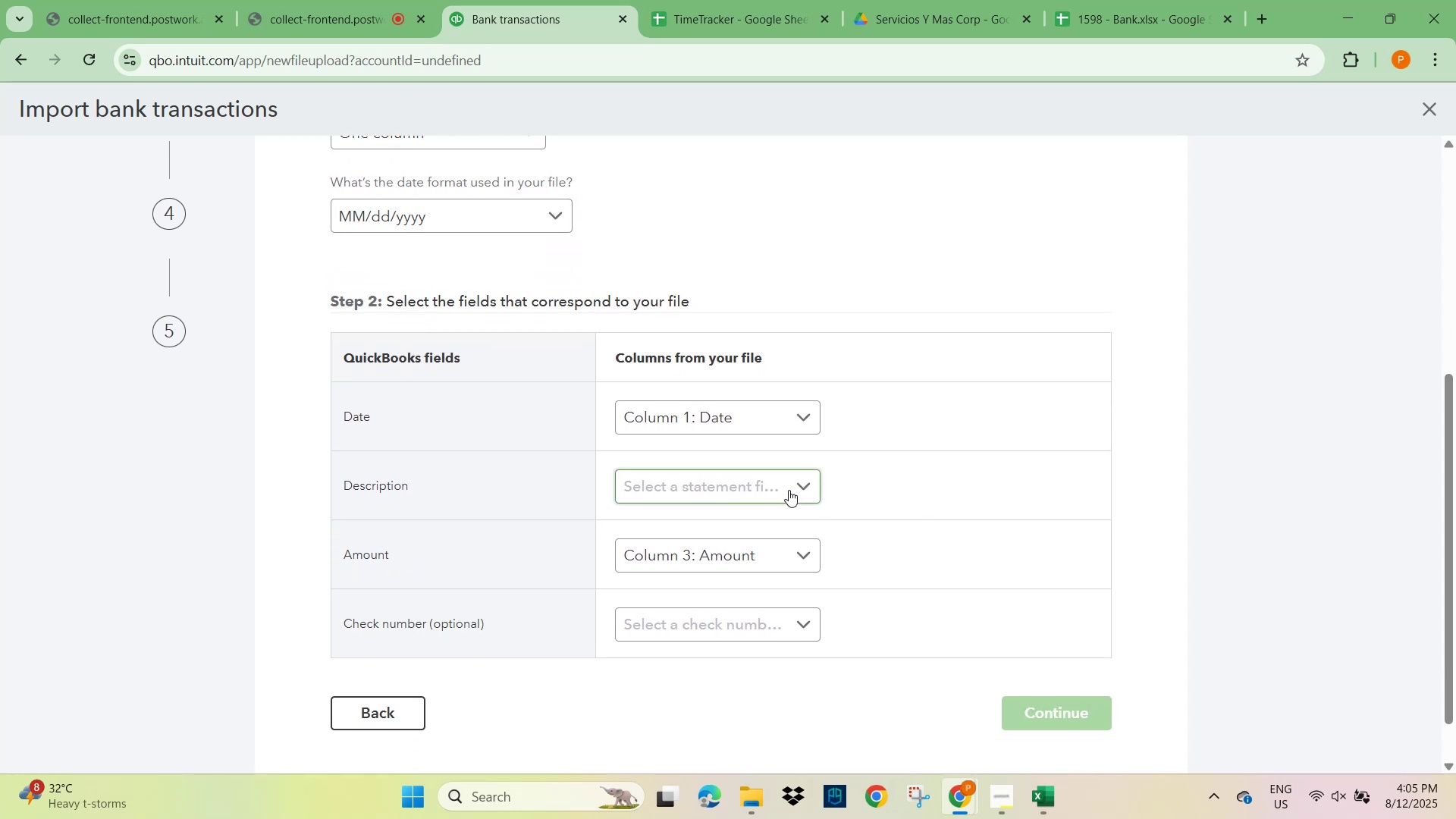 
left_click([794, 482])
 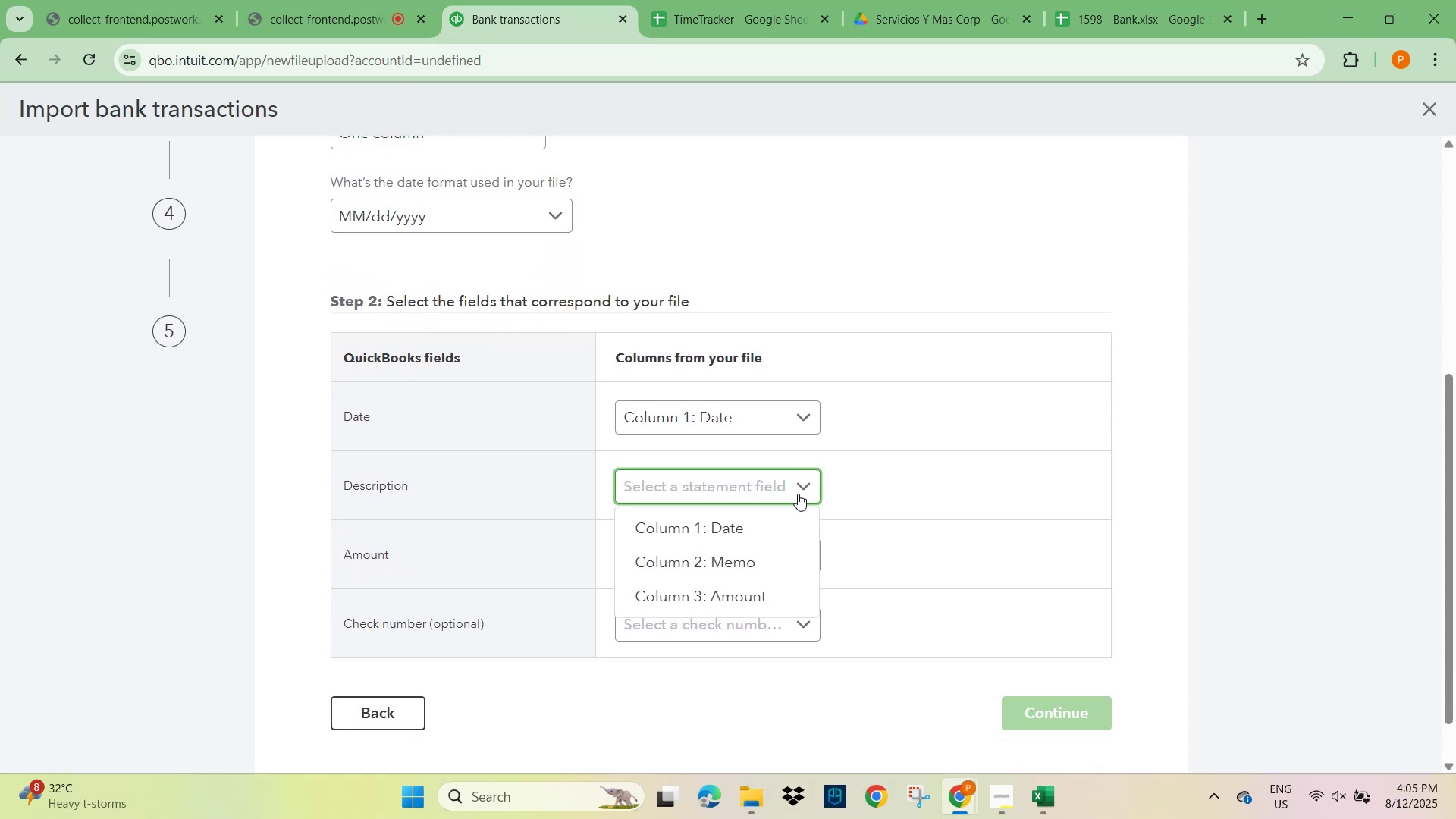 
scroll: coordinate [791, 550], scroll_direction: down, amount: 1.0
 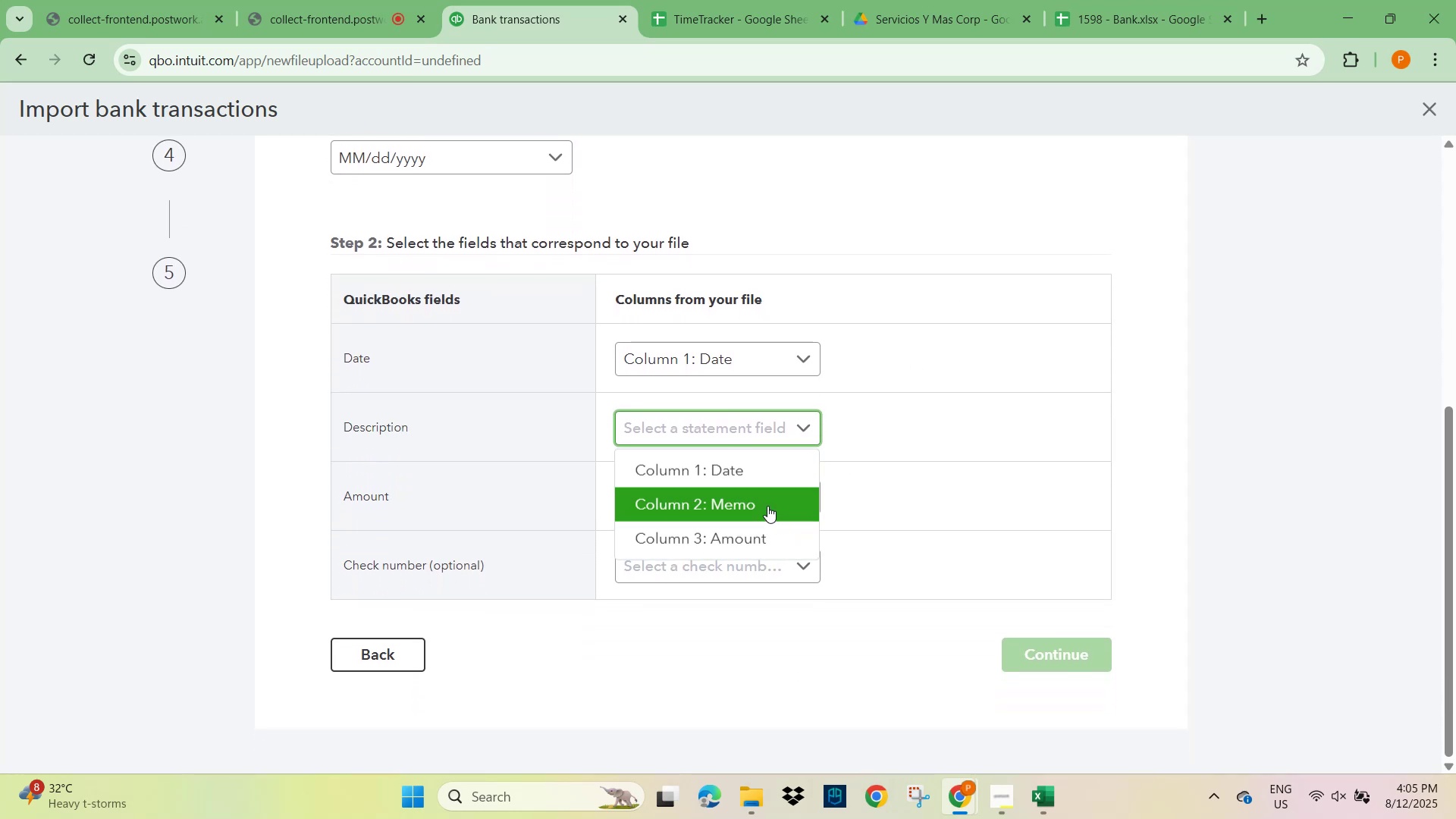 
left_click([767, 506])
 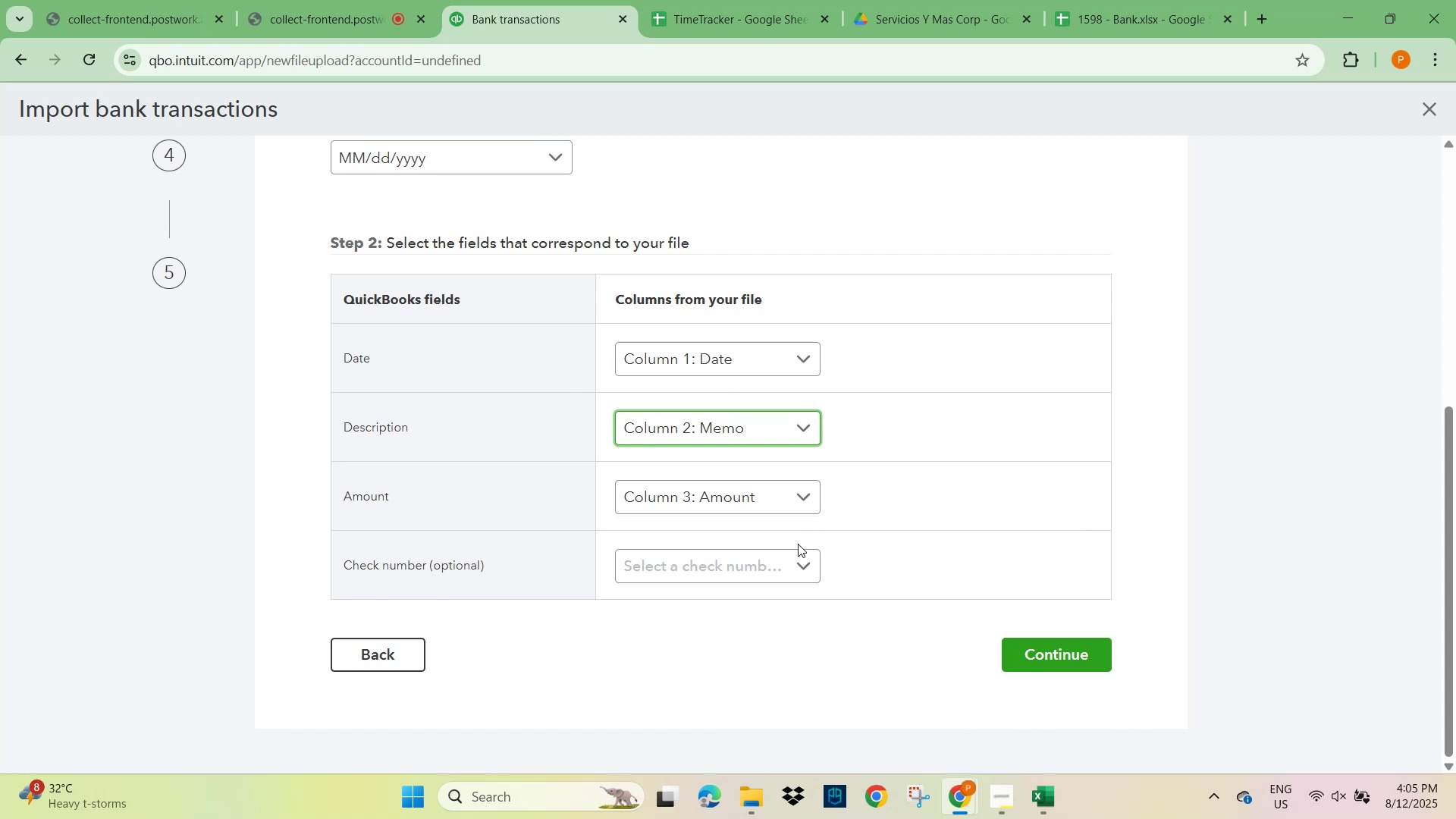 
scroll: coordinate [892, 562], scroll_direction: down, amount: 1.0
 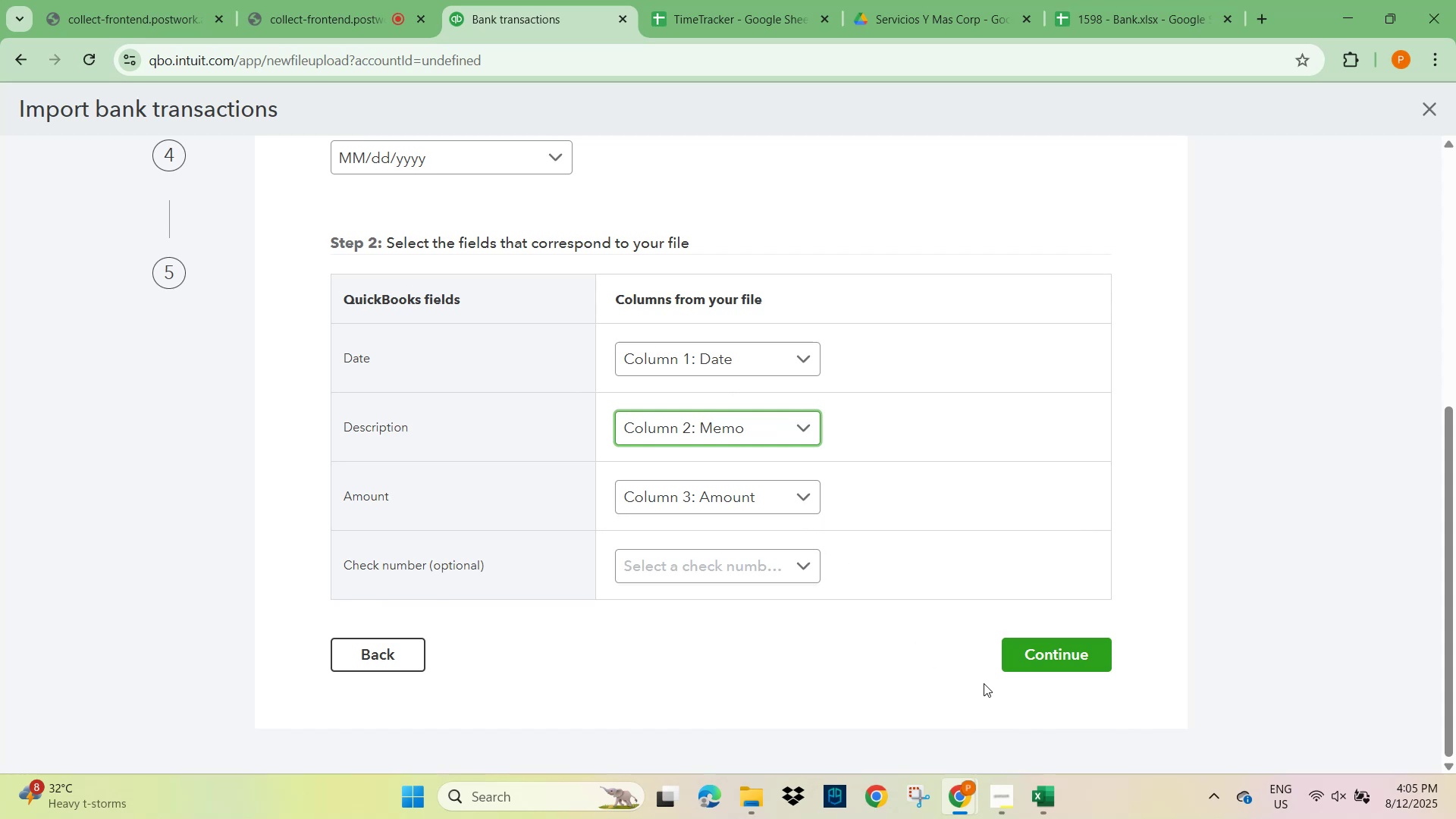 
left_click([1043, 648])
 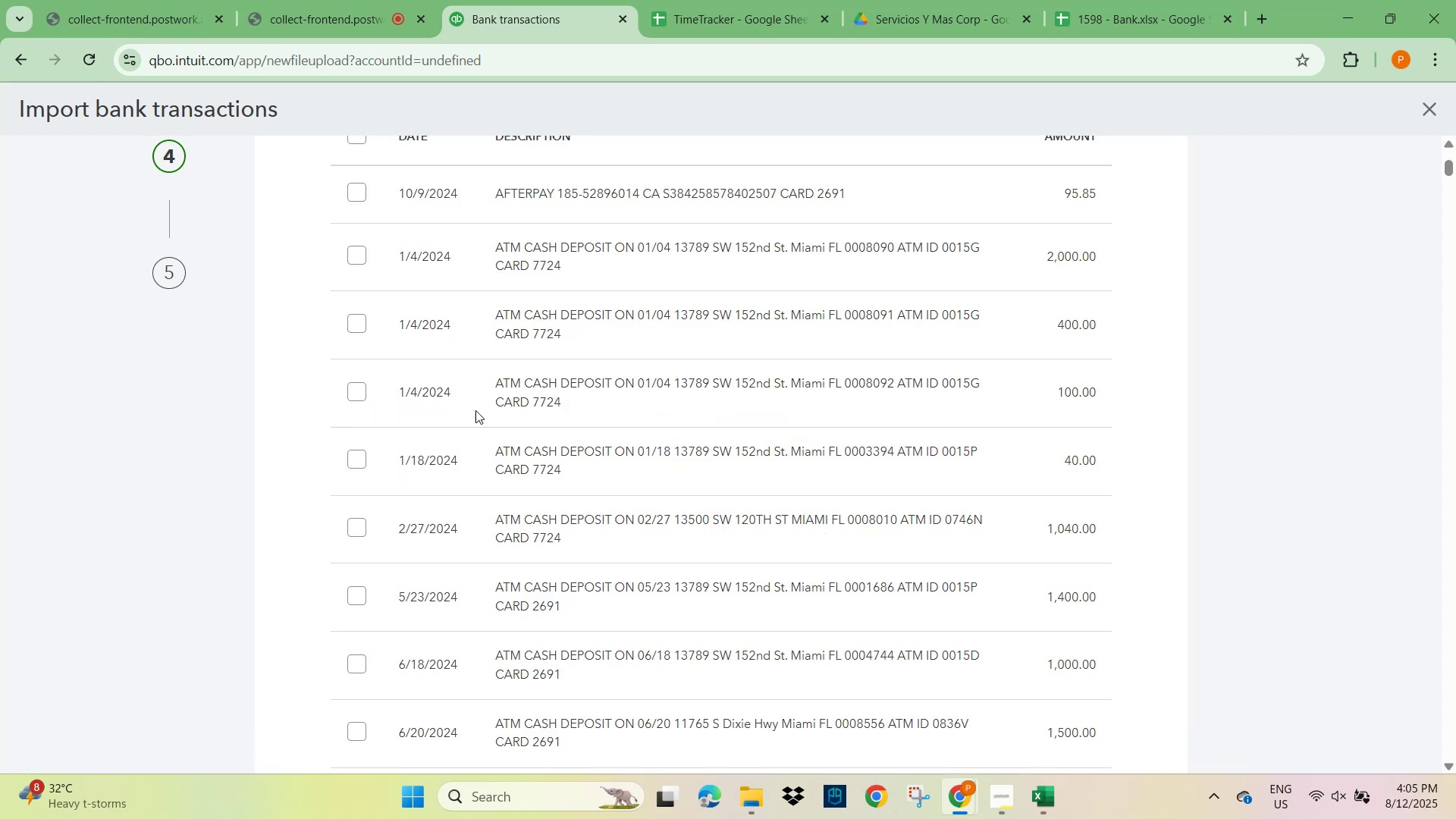 
scroll: coordinate [325, 257], scroll_direction: up, amount: 4.0
 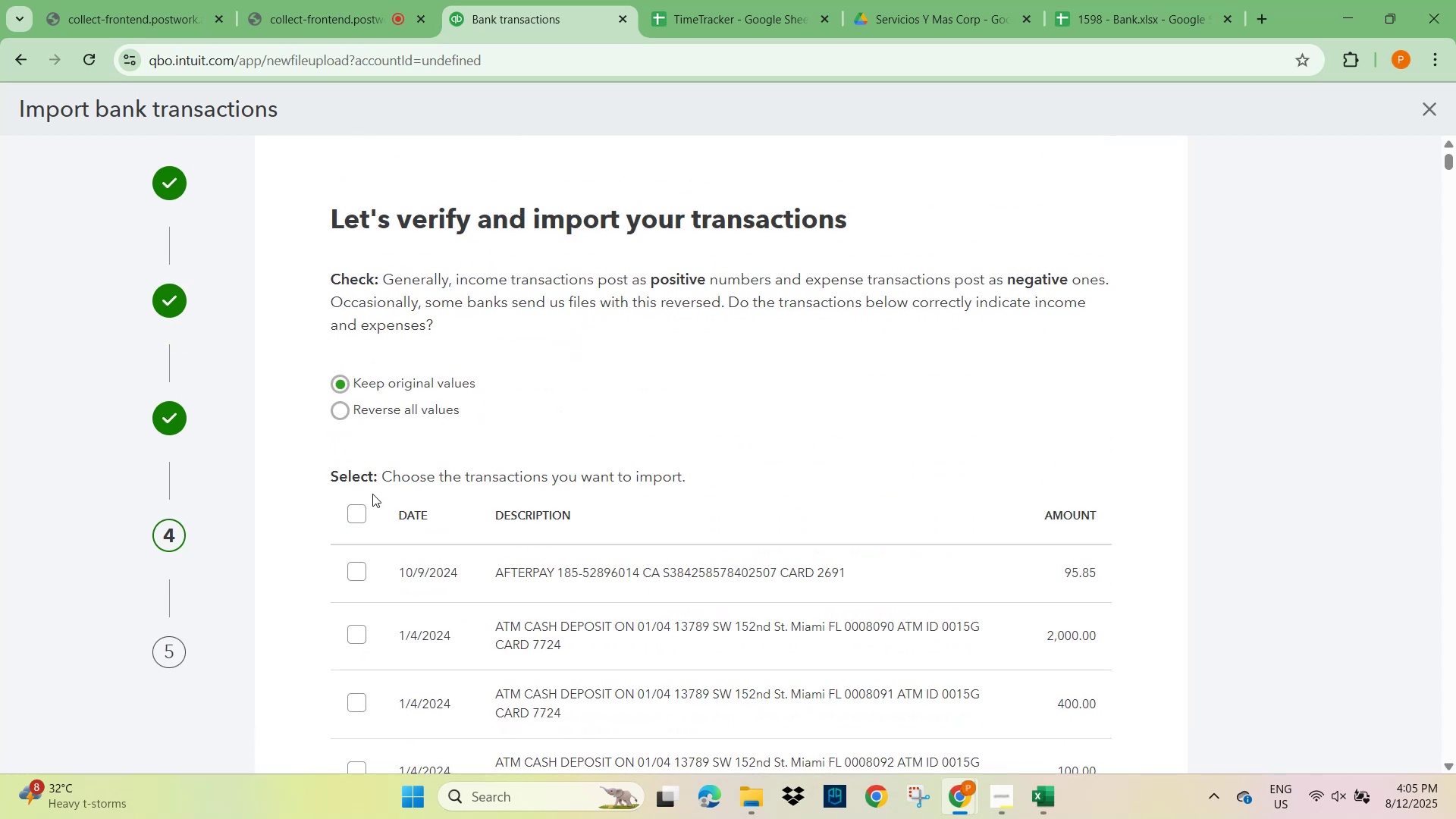 
left_click([356, 512])
 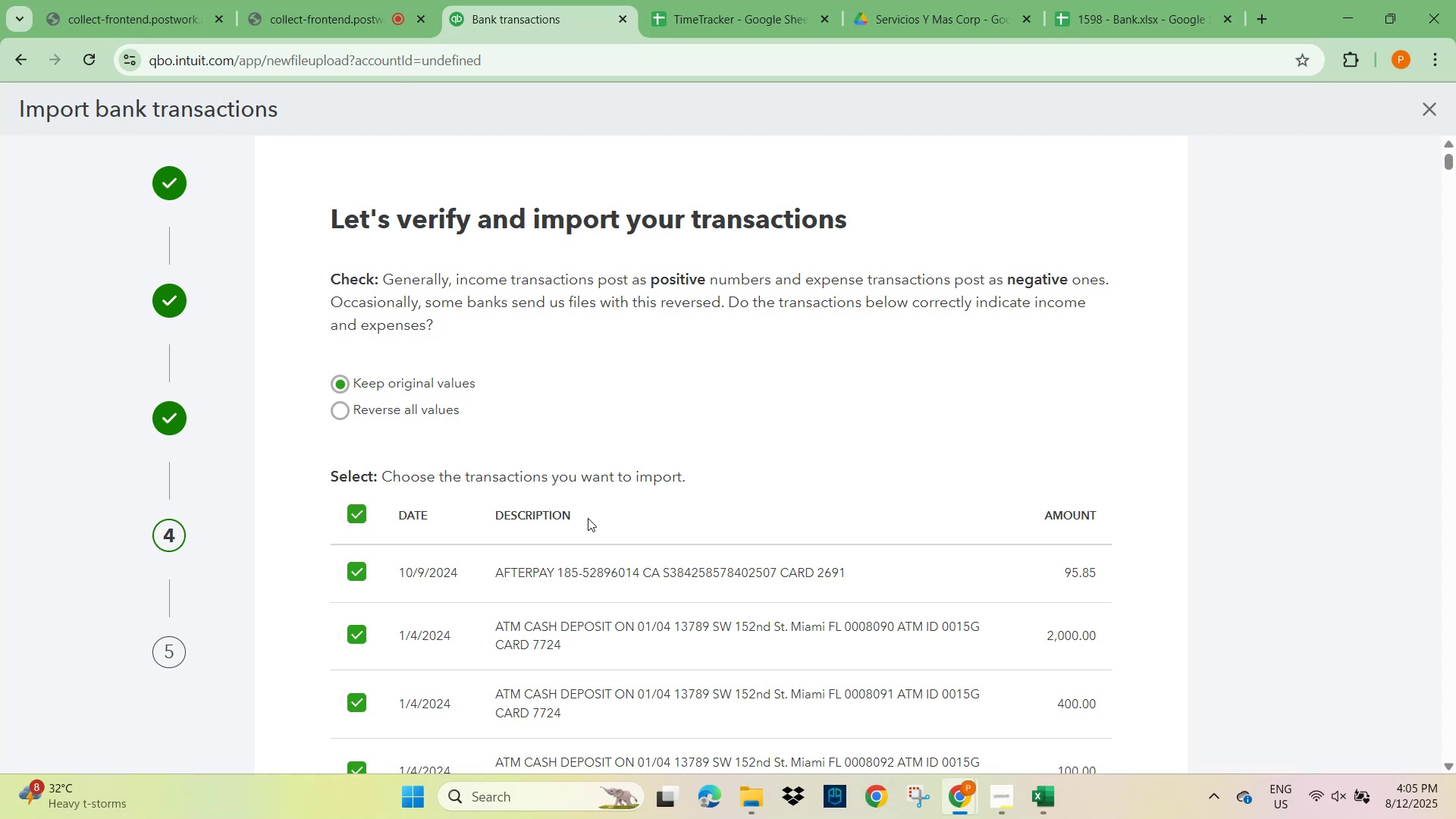 
scroll: coordinate [1100, 598], scroll_direction: down, amount: 33.0
 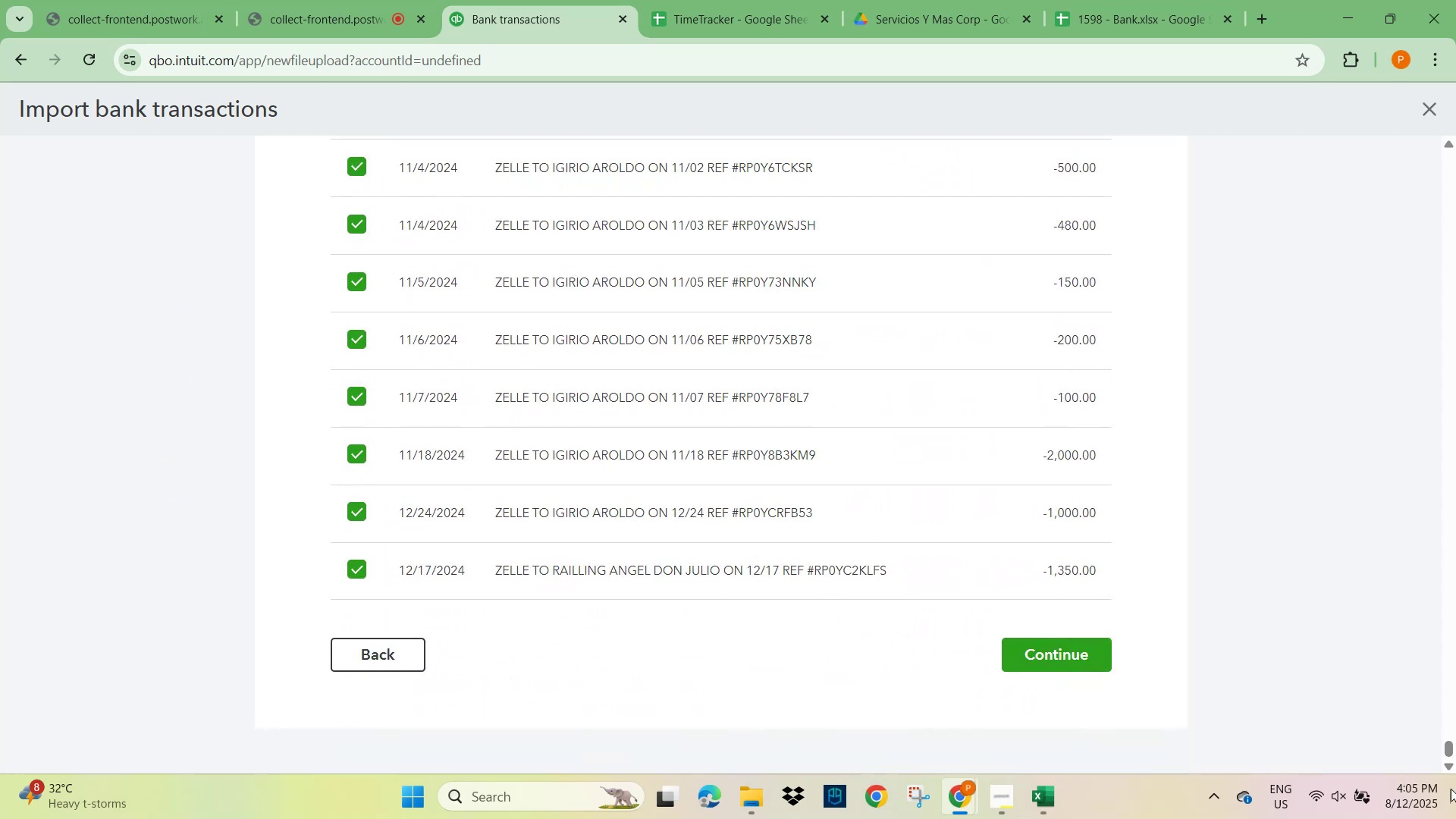 
left_click([1072, 656])
 